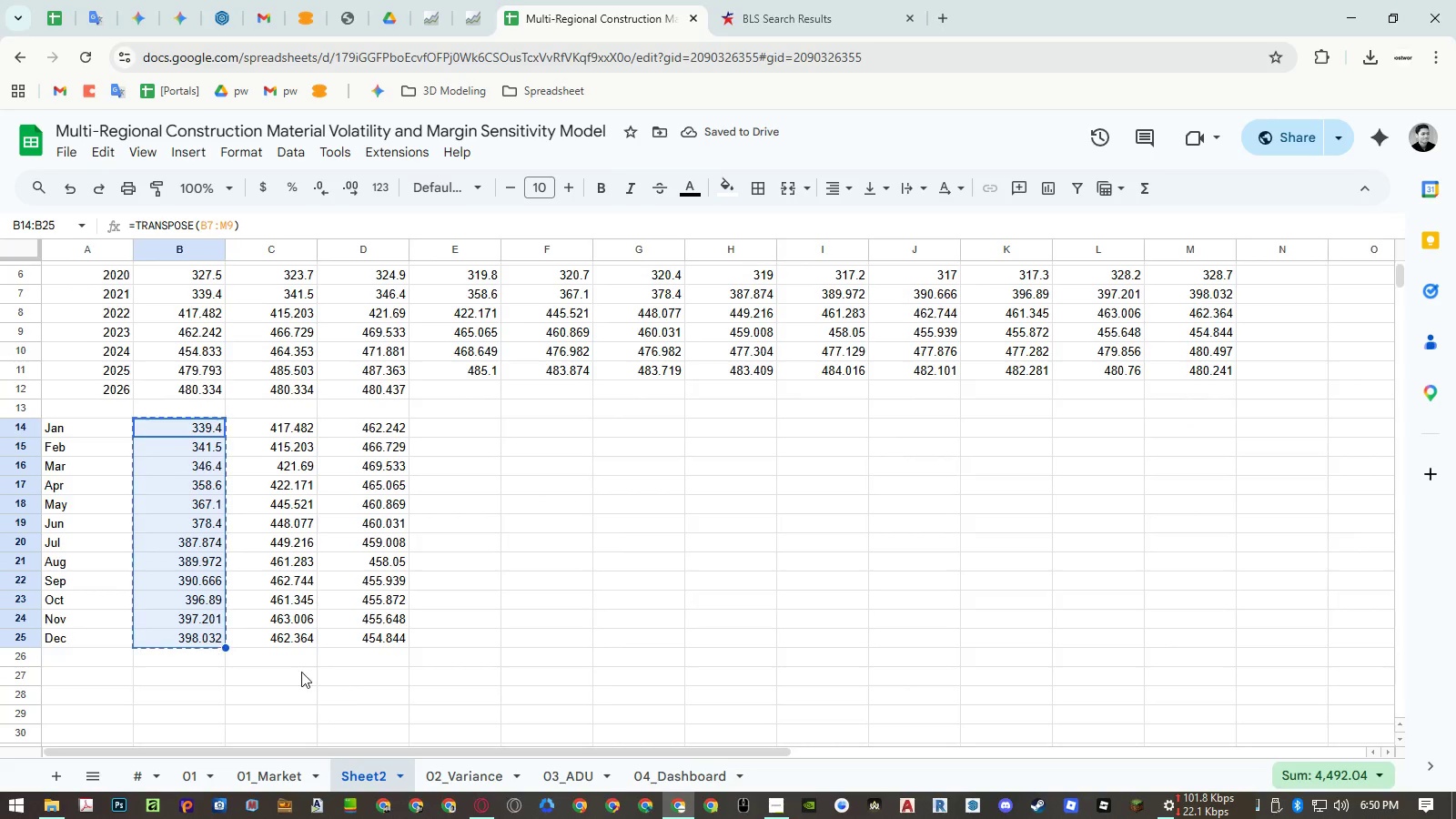 
key(Control+C)
 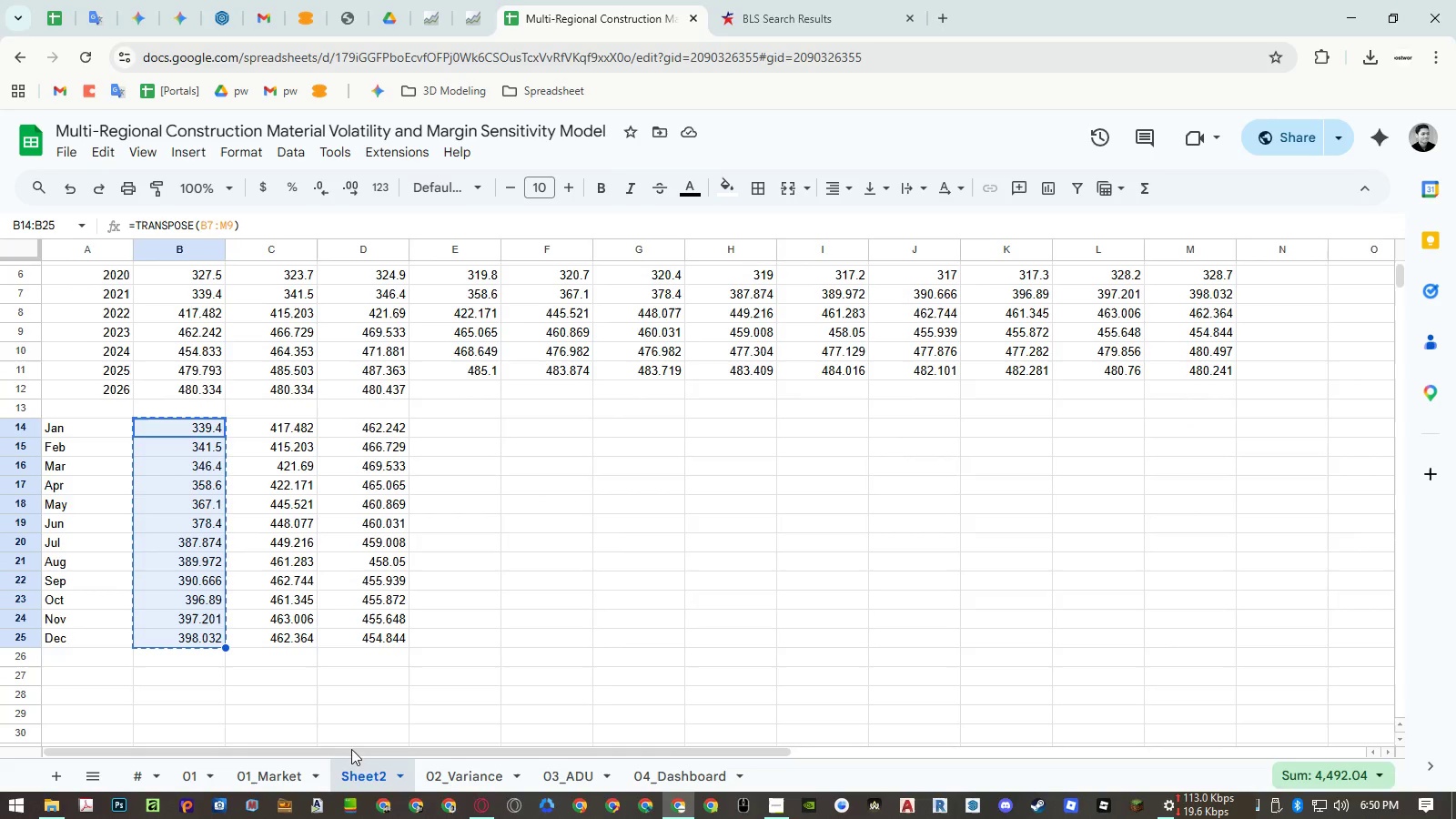 
left_click([299, 767])
 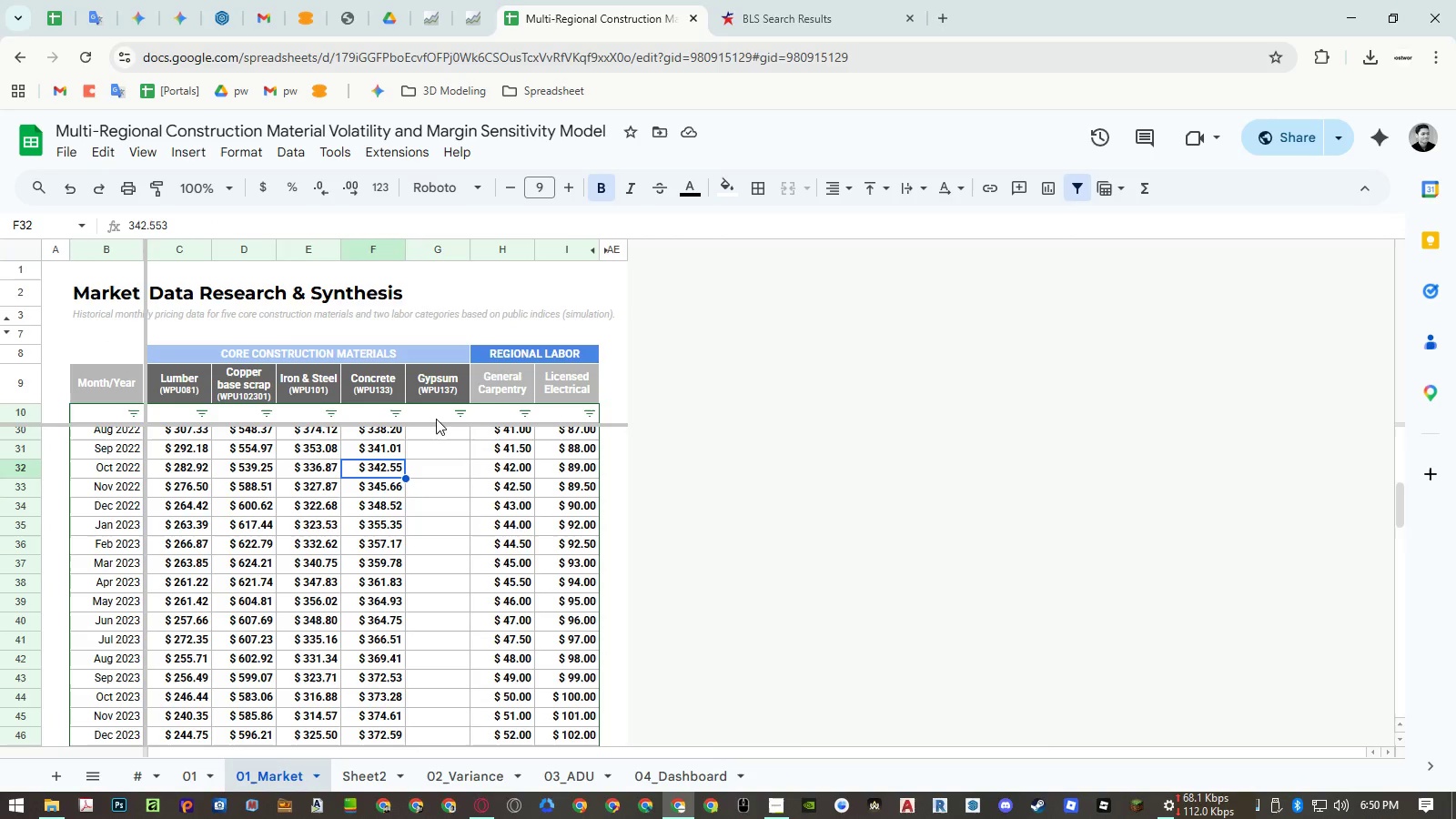 
left_click([436, 419])
 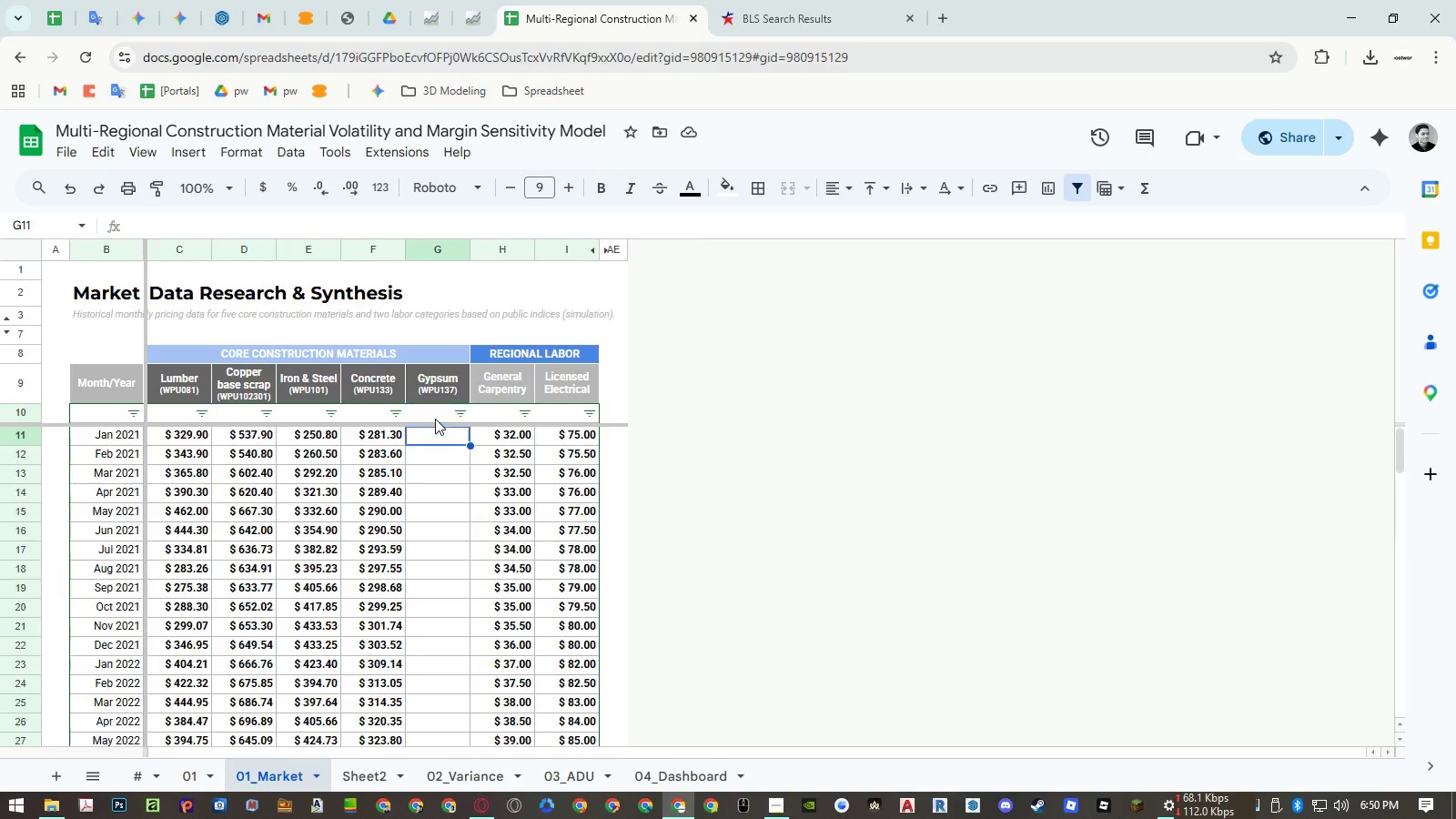 
key(ArrowDown)
 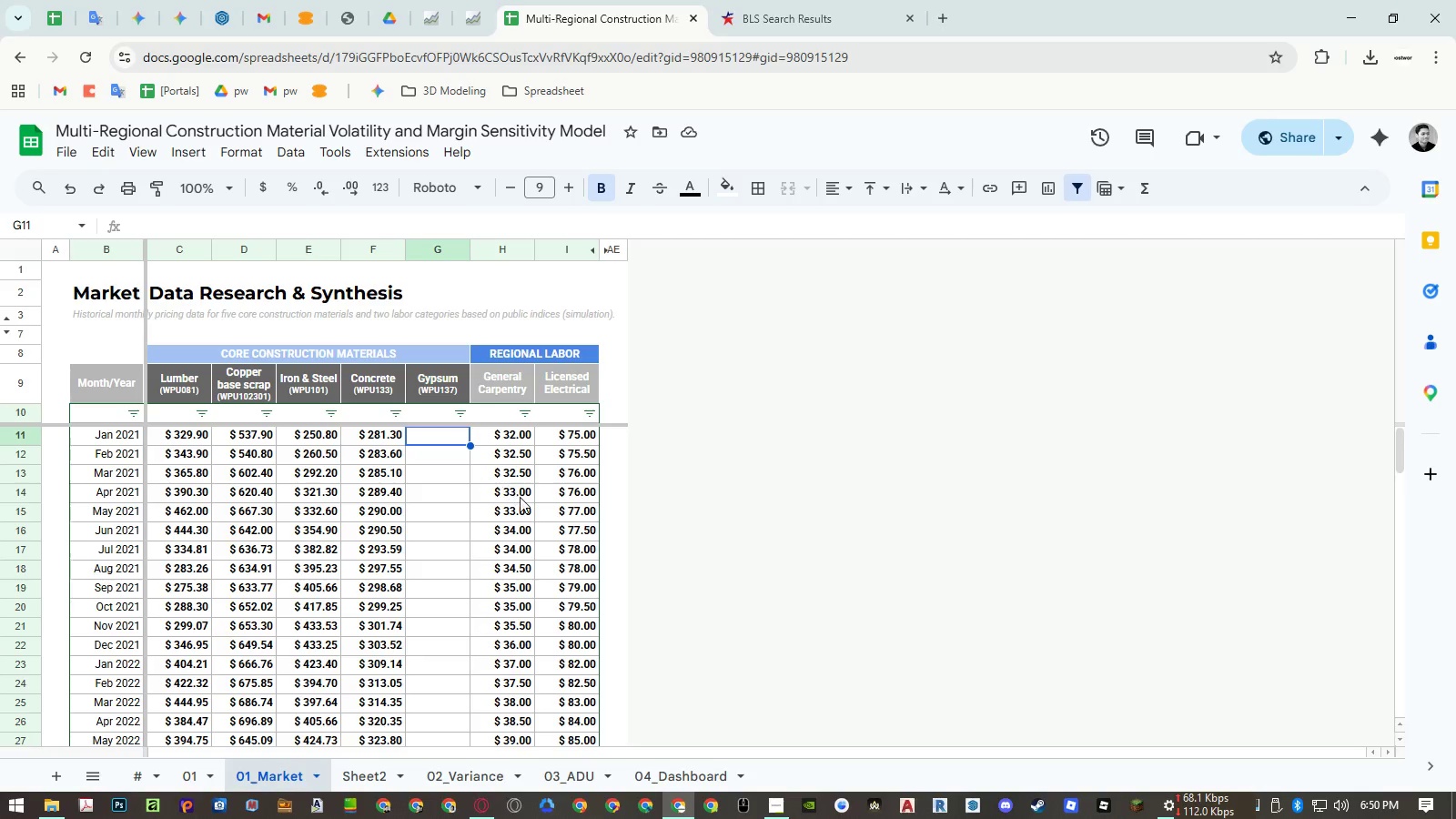 
key(Control+ControlLeft)
 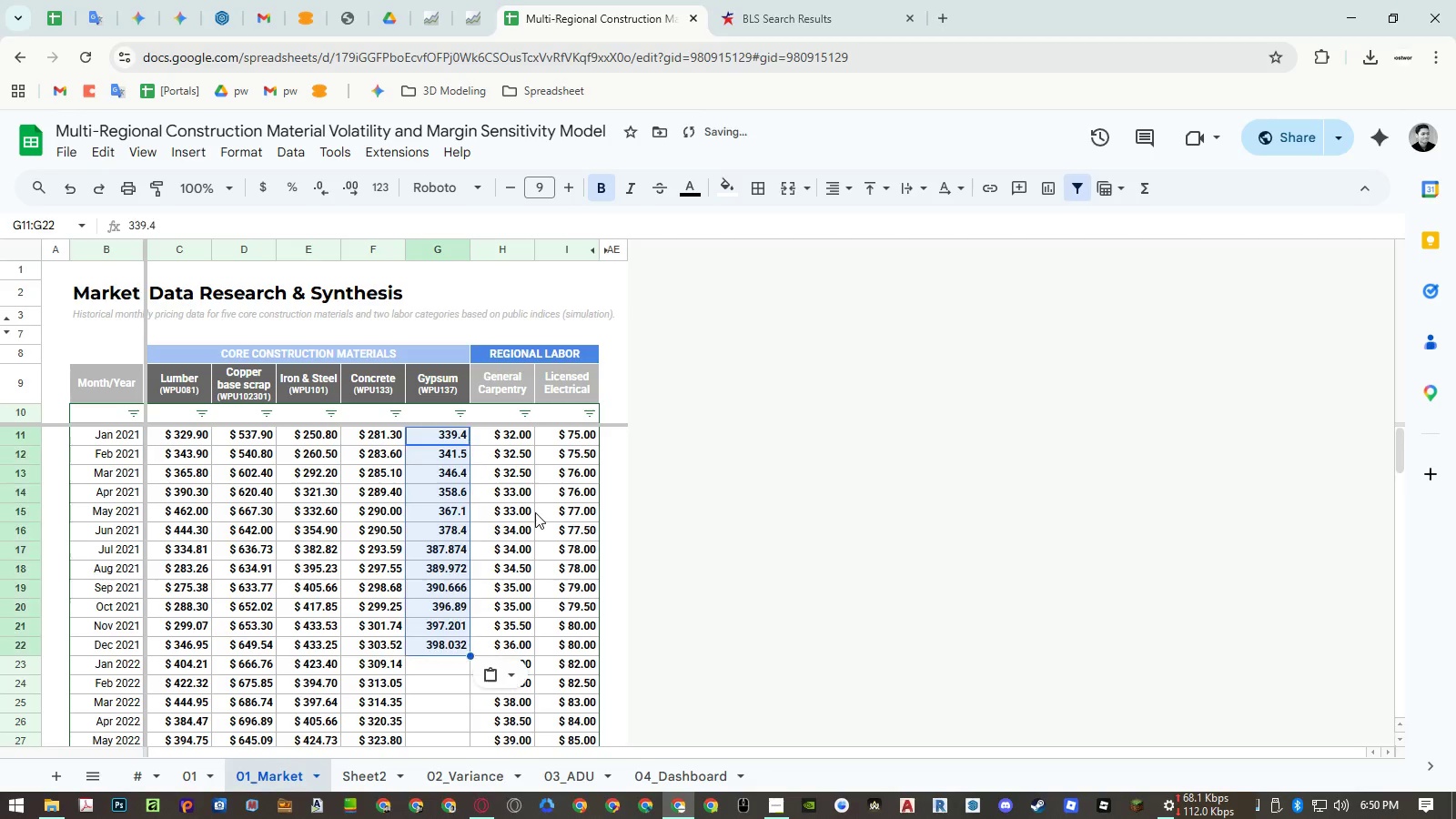 
key(Control+Shift+V)
 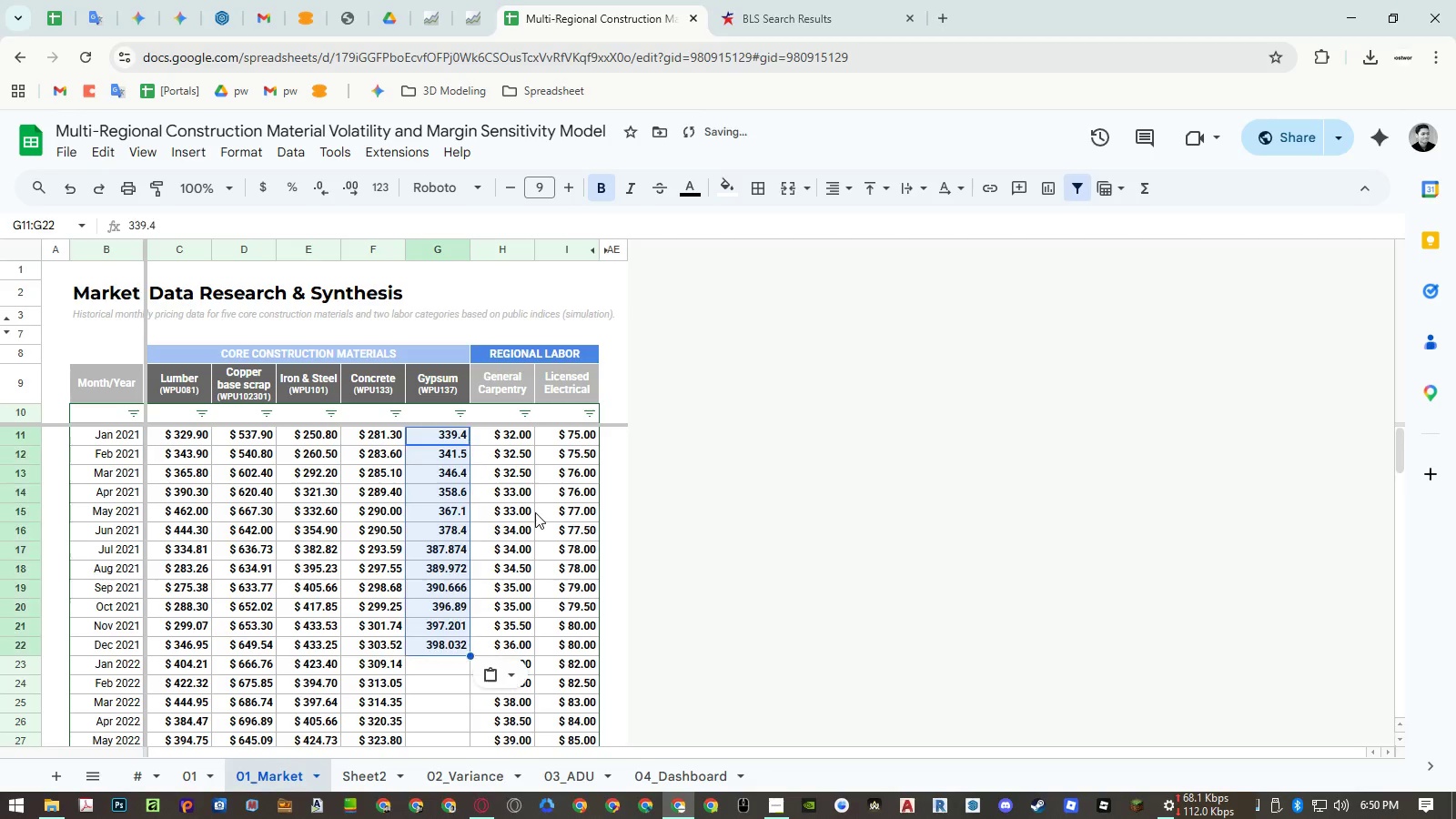 
hold_key(key=AltLeft, duration=0.72)
 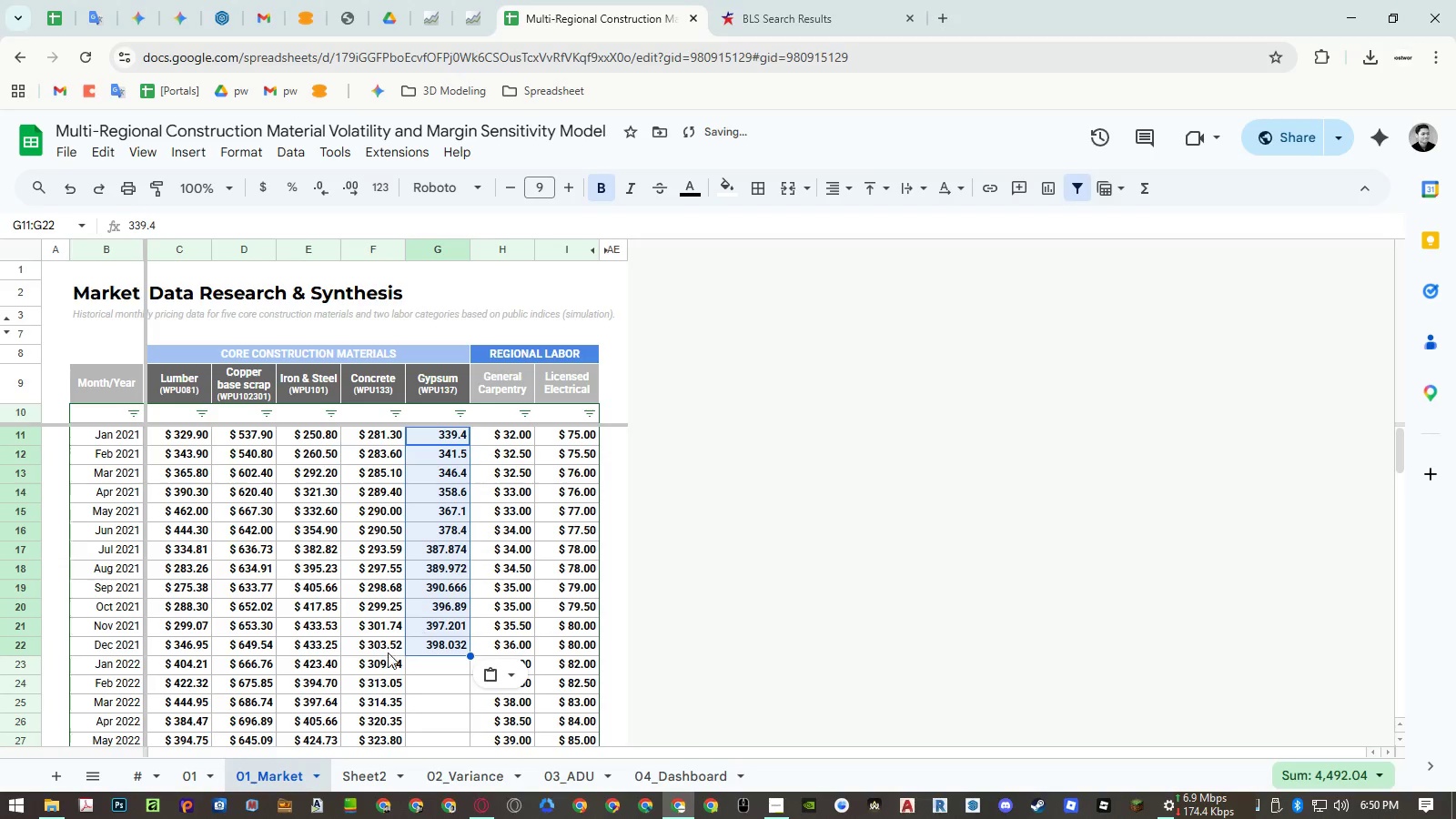 
hold_key(key=Tab, duration=0.67)
 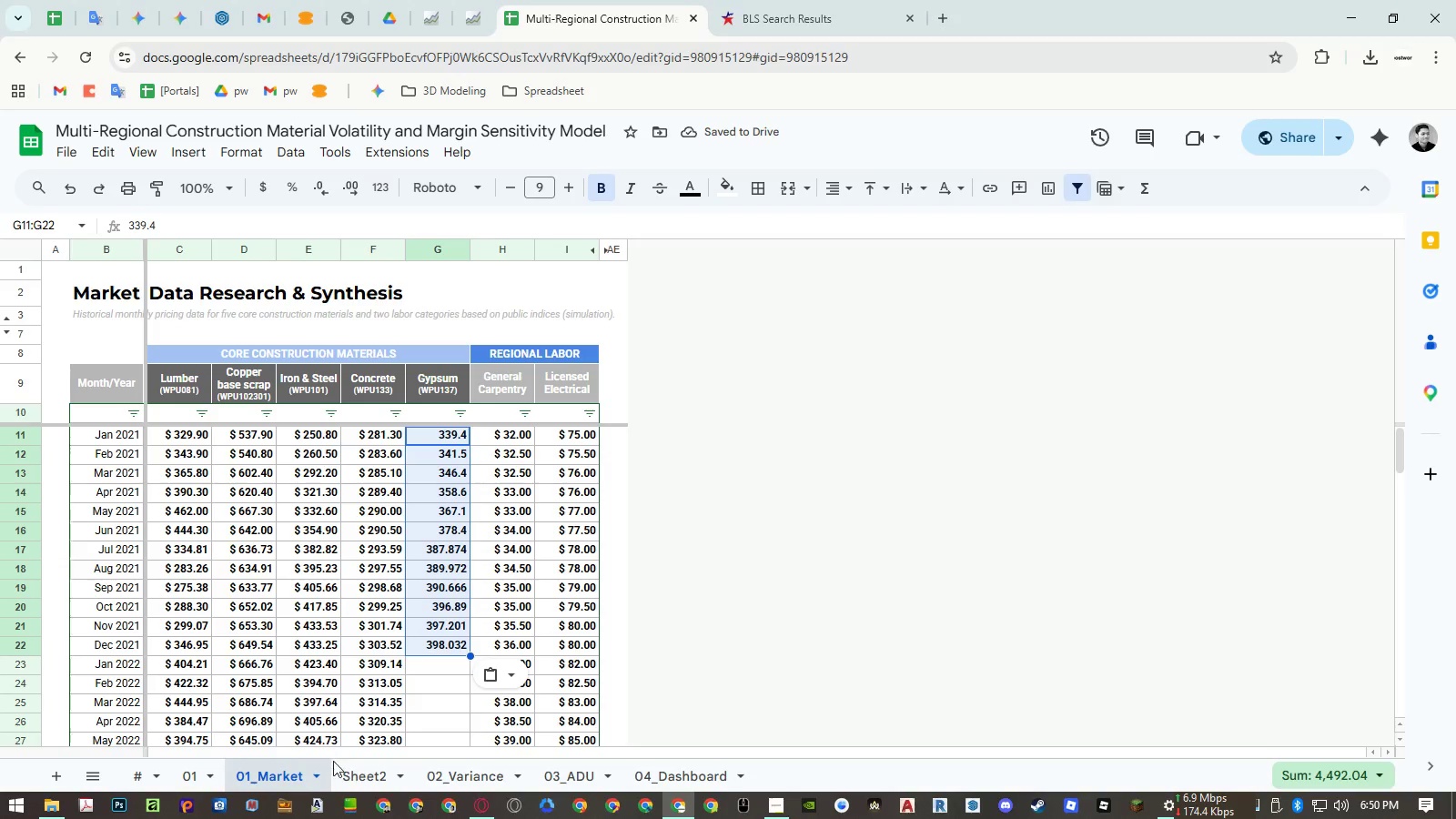 
left_click([347, 774])
 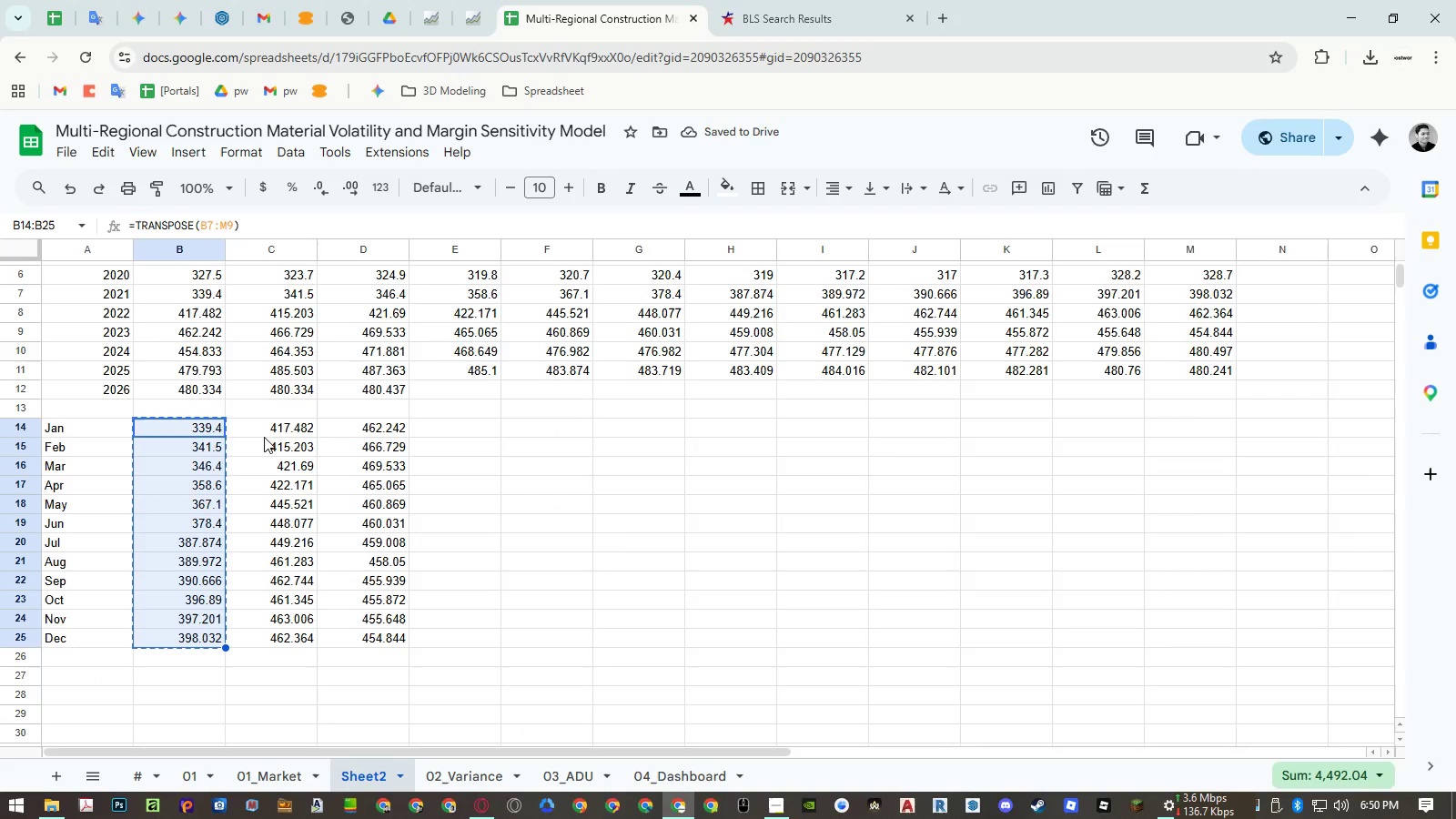 
left_click_drag(start_coordinate=[266, 430], to_coordinate=[265, 634])
 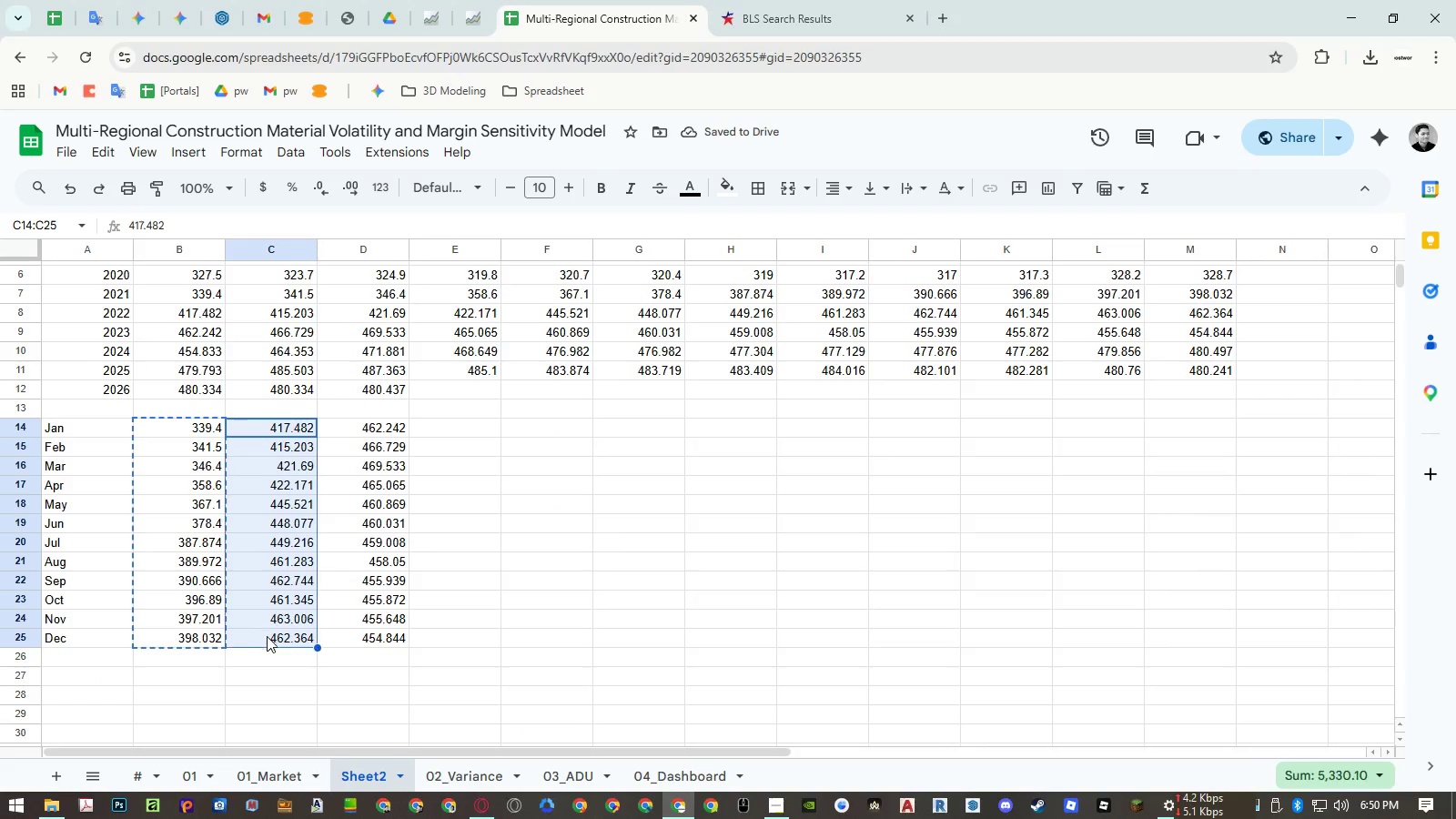 
key(Control+ControlLeft)
 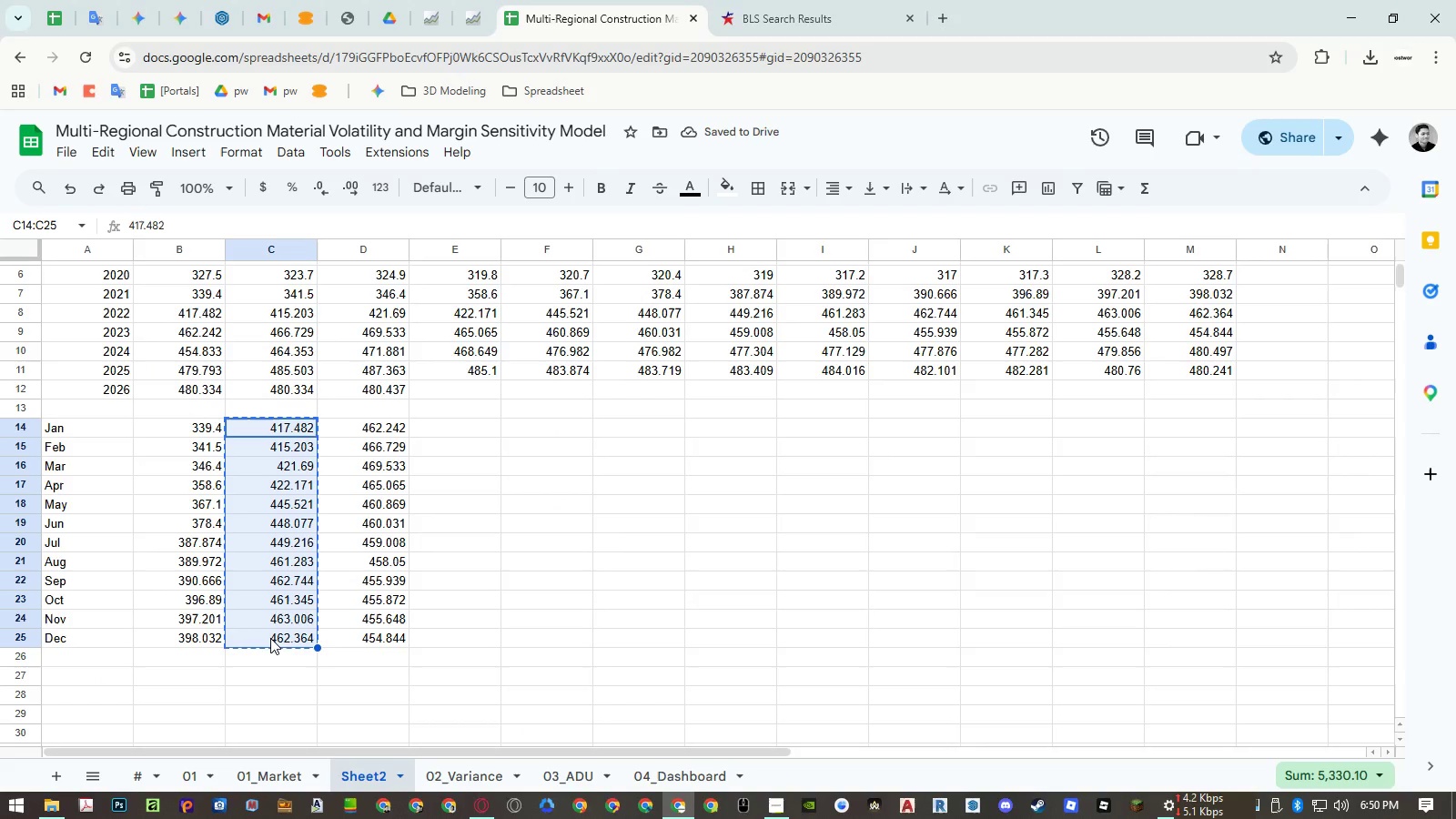 
key(Control+C)
 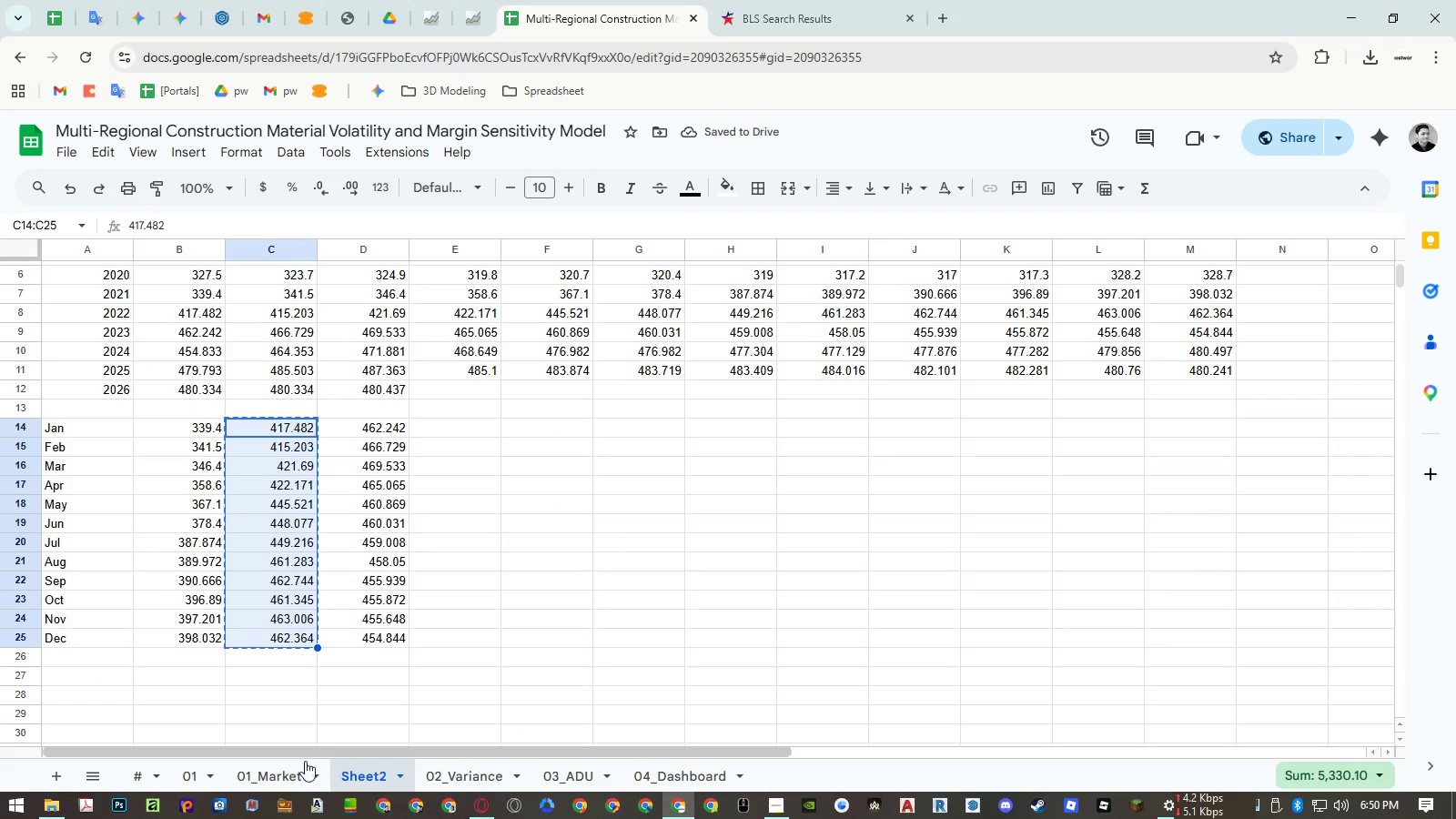 
left_click([296, 771])
 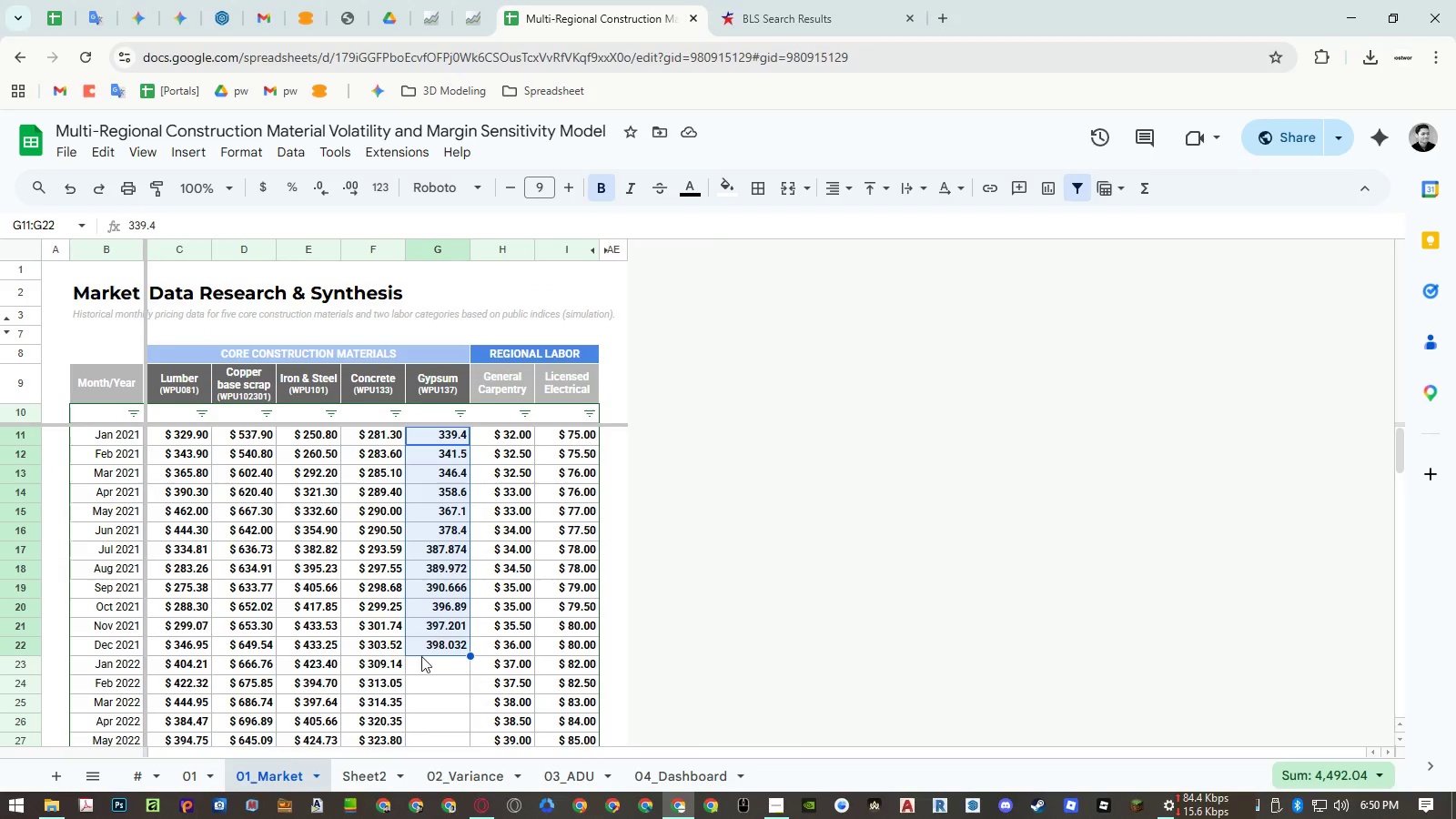 
left_click([425, 662])
 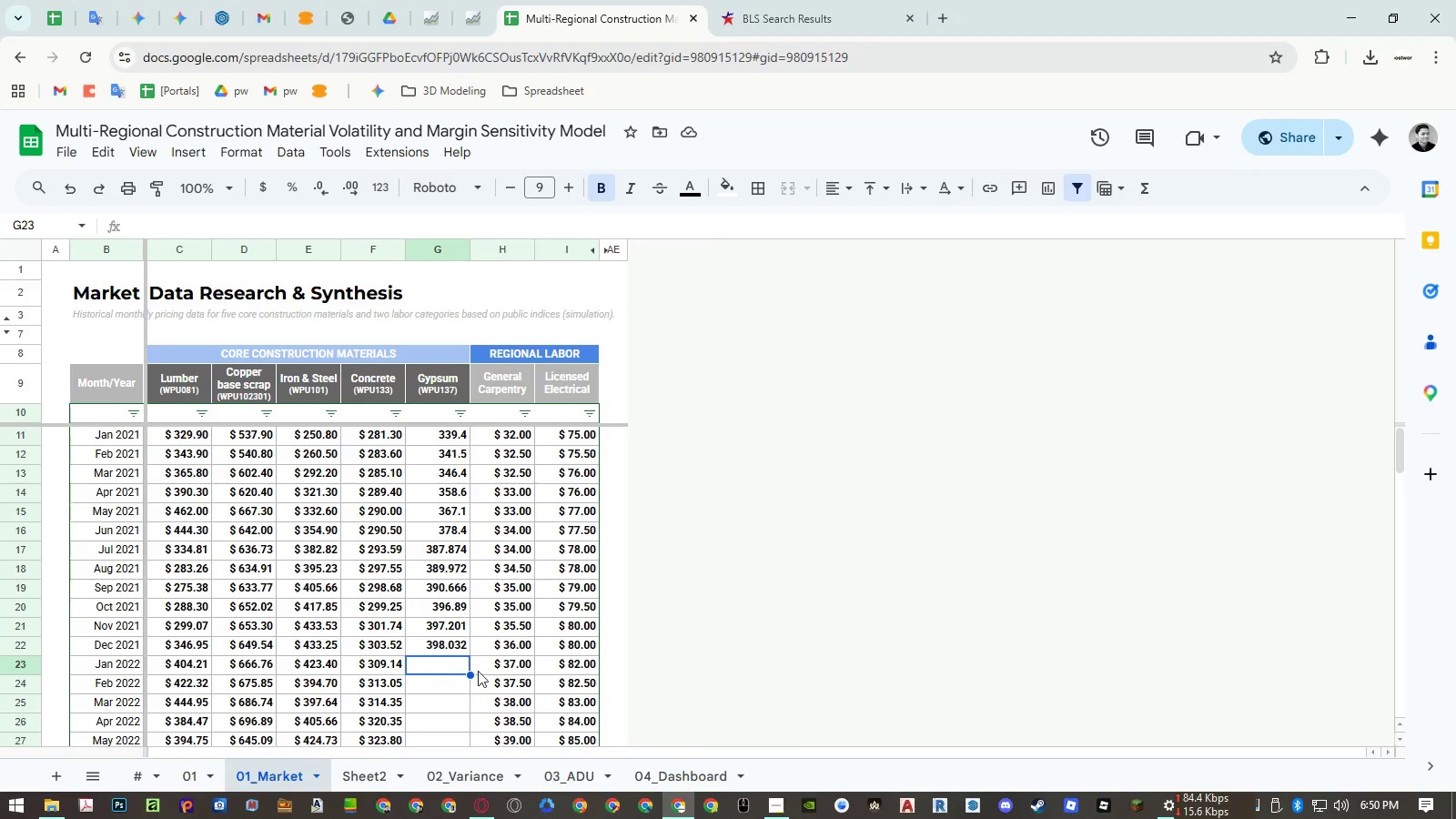 
key(Control+ControlLeft)
 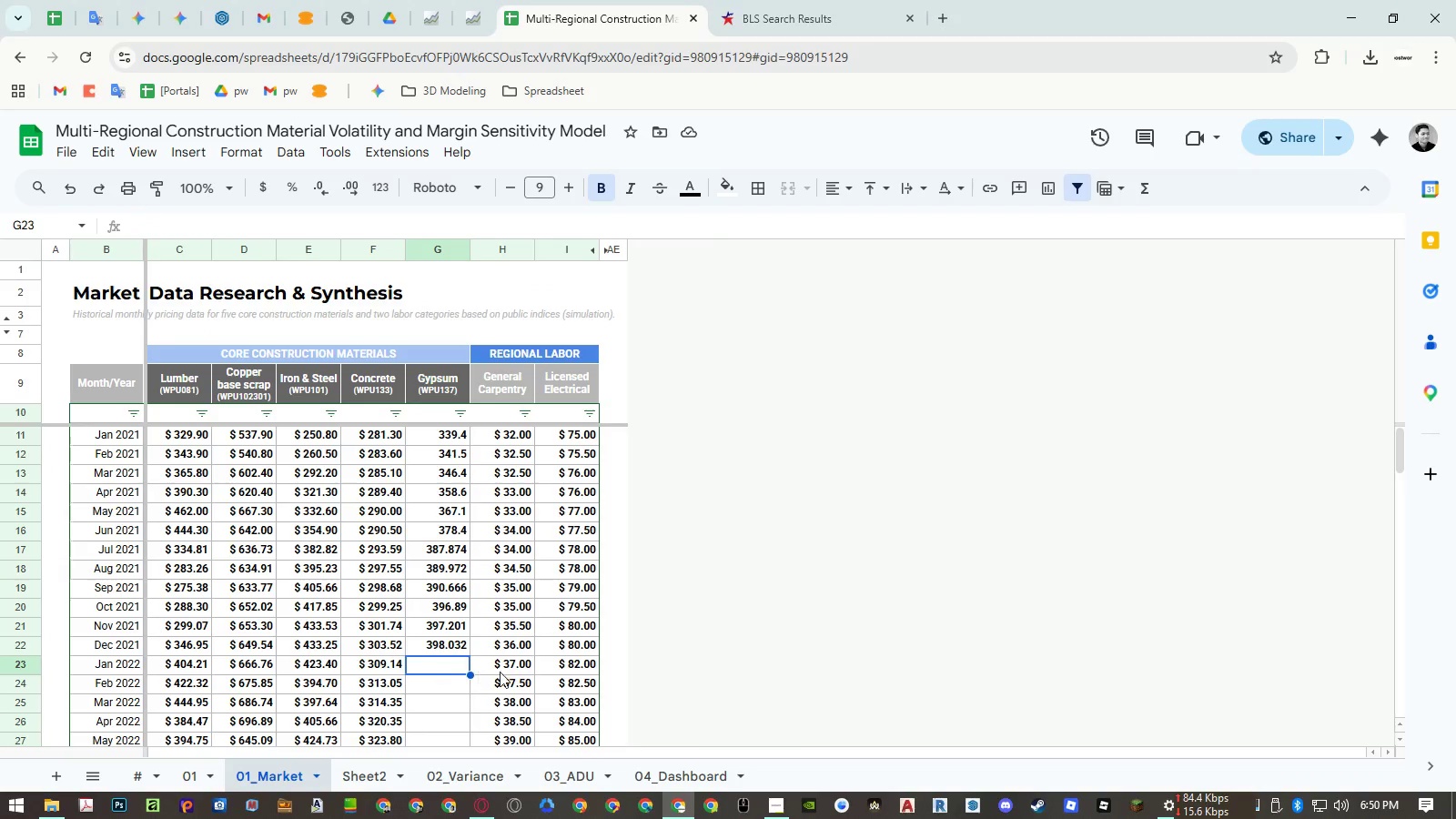 
key(Control+Shift+V)
 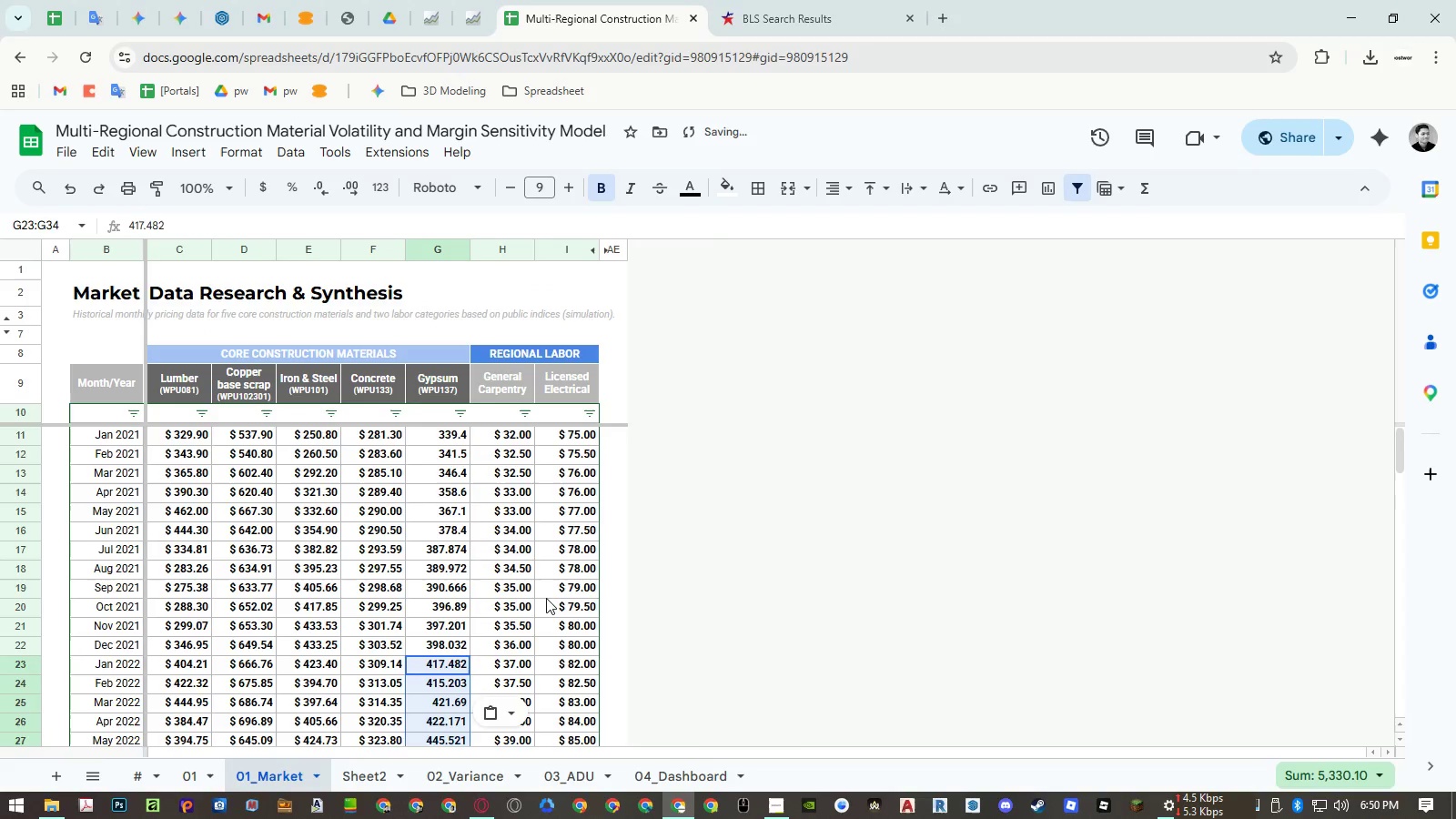 
scroll: coordinate [545, 590], scroll_direction: down, amount: 5.0
 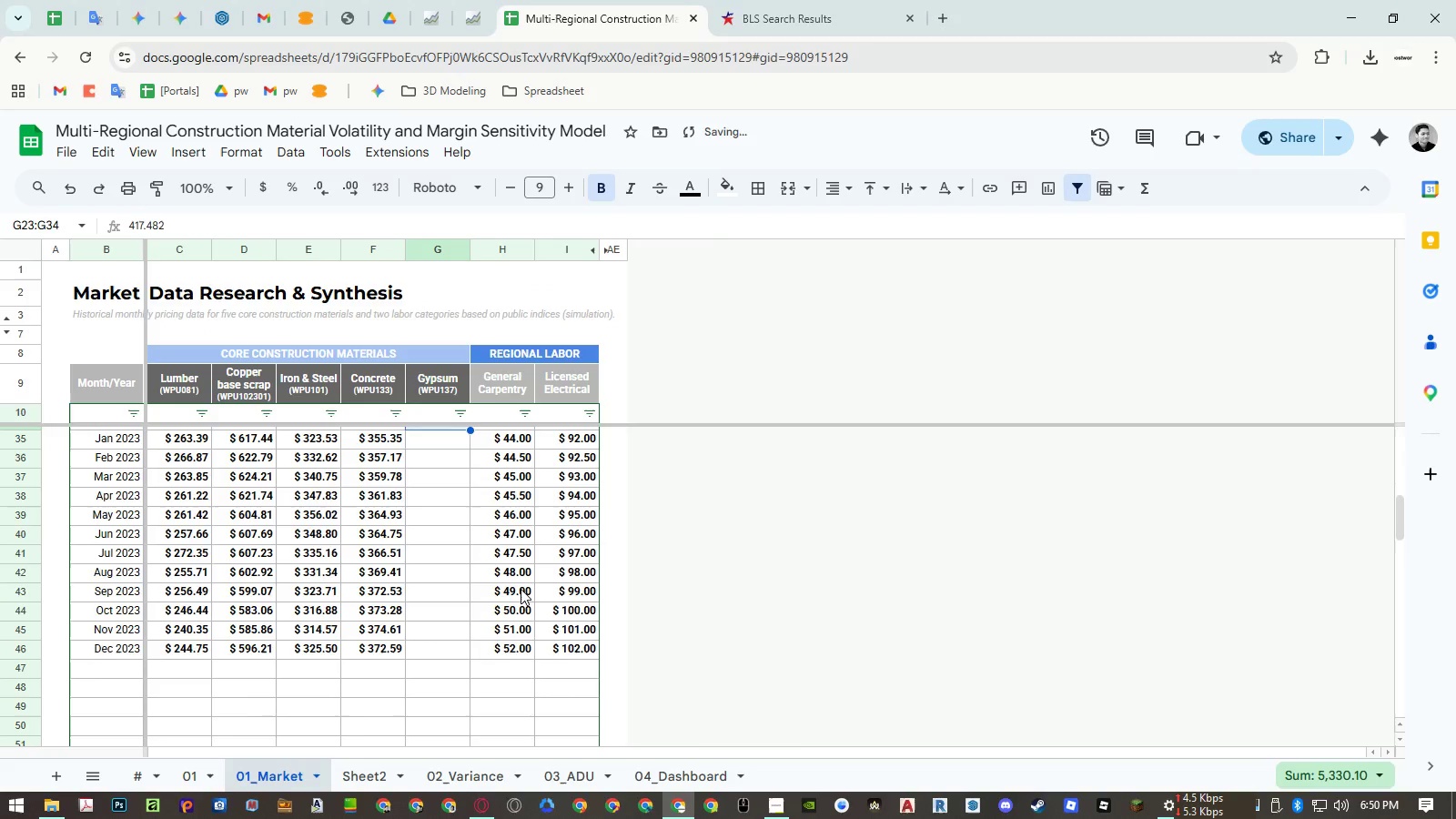 
scroll: coordinate [521, 589], scroll_direction: up, amount: 1.0
 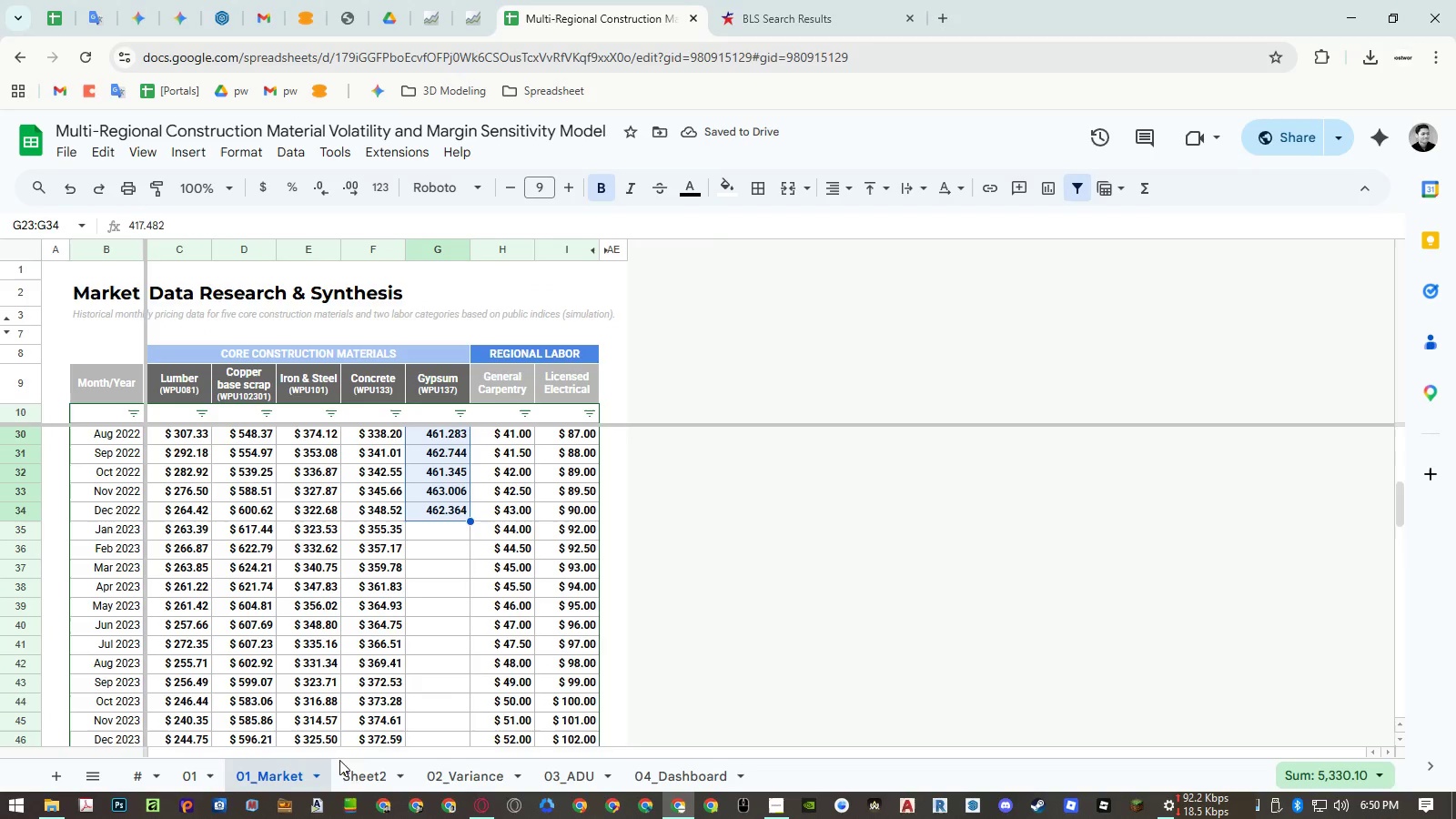 
left_click([352, 782])
 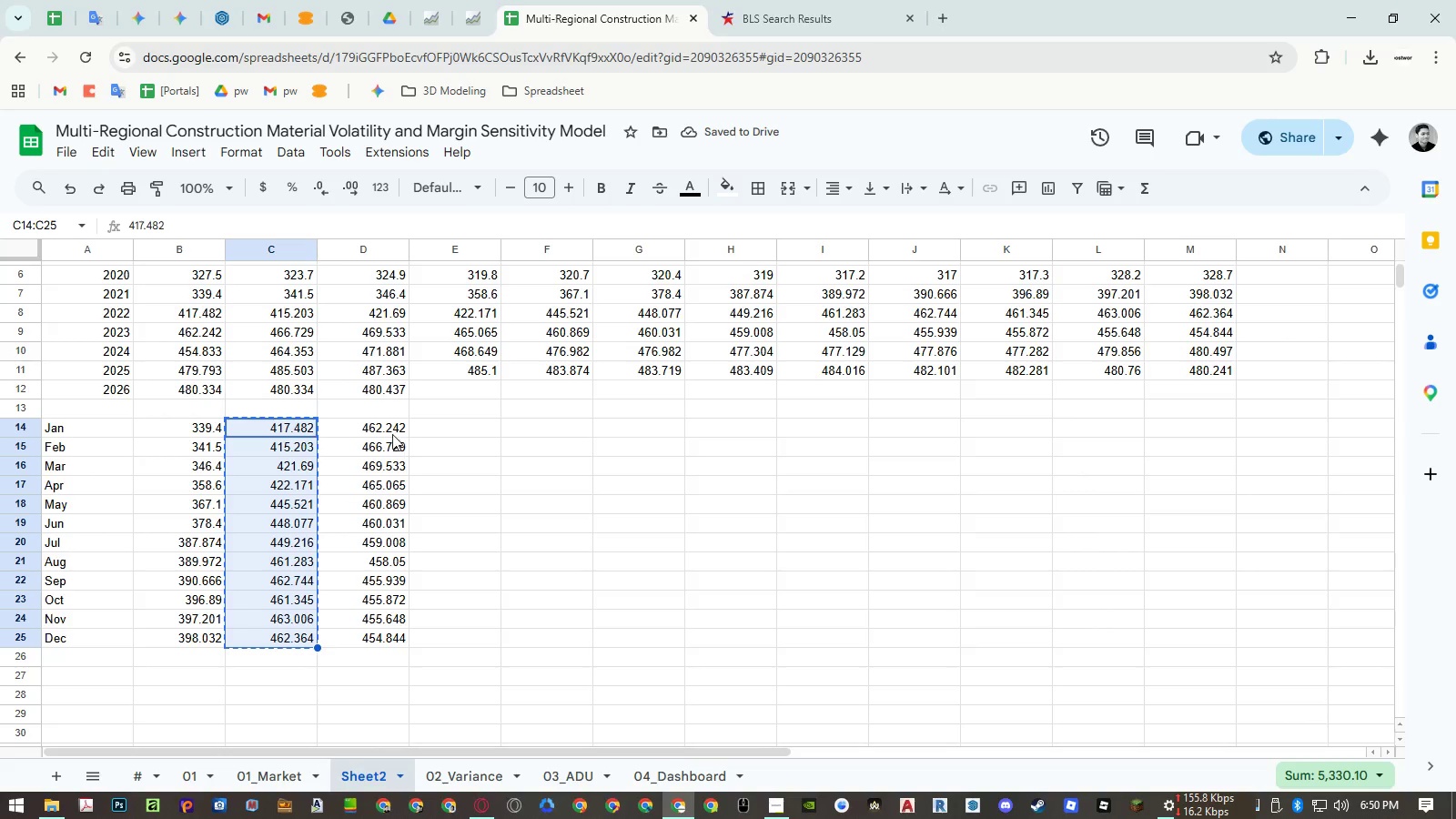 
left_click_drag(start_coordinate=[391, 430], to_coordinate=[371, 638])
 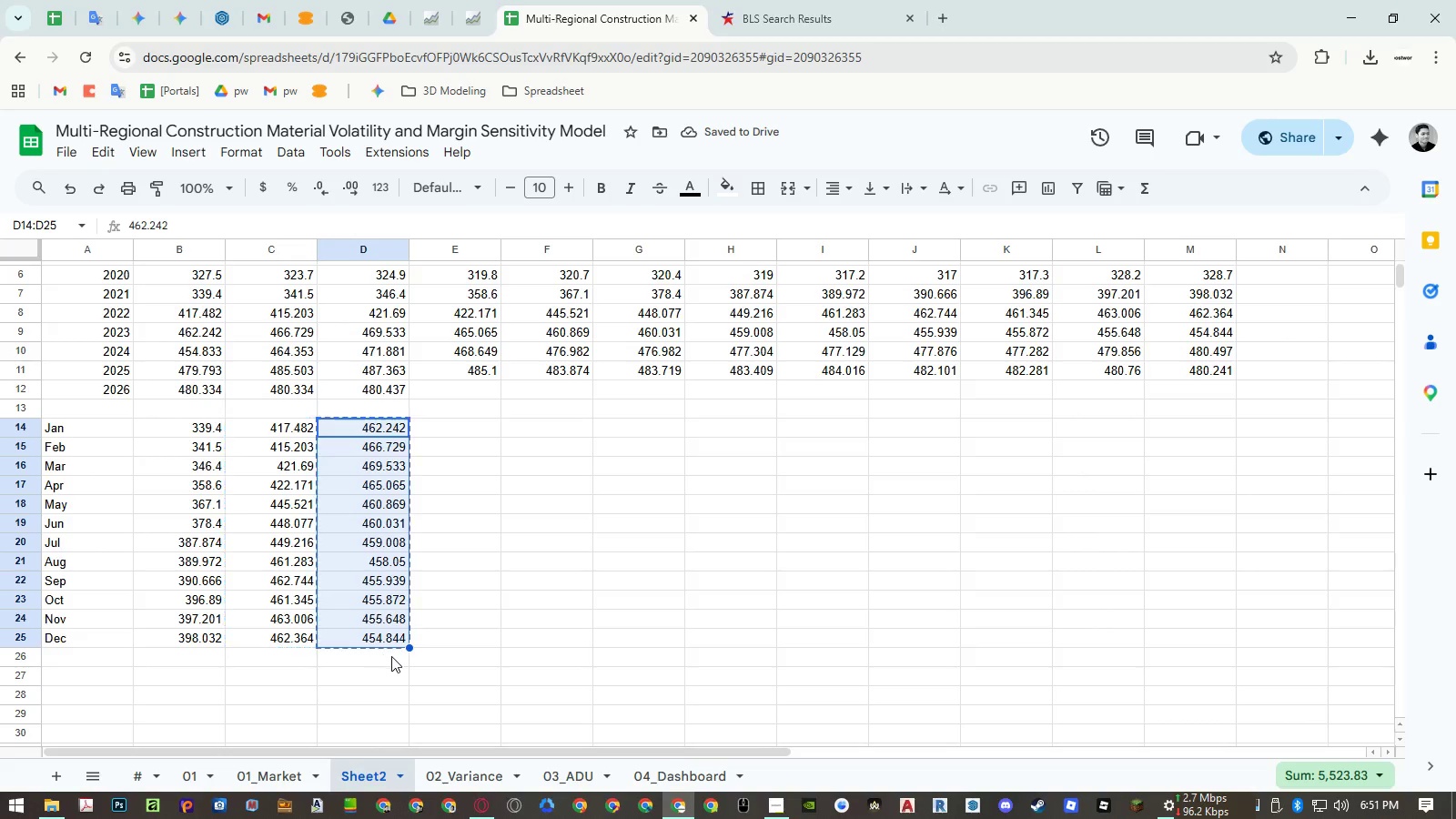 
key(Control+ControlLeft)
 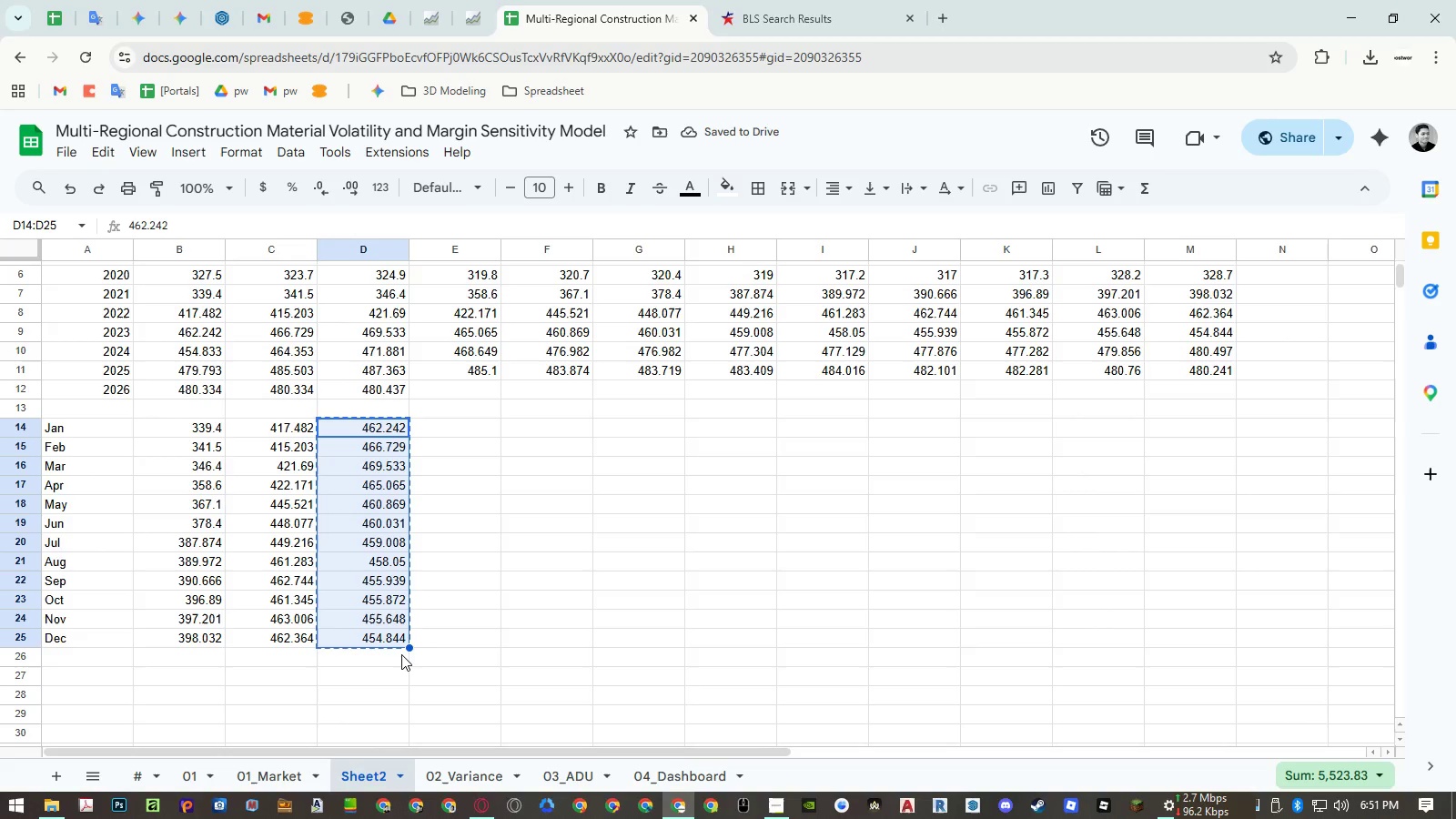 
key(Control+C)
 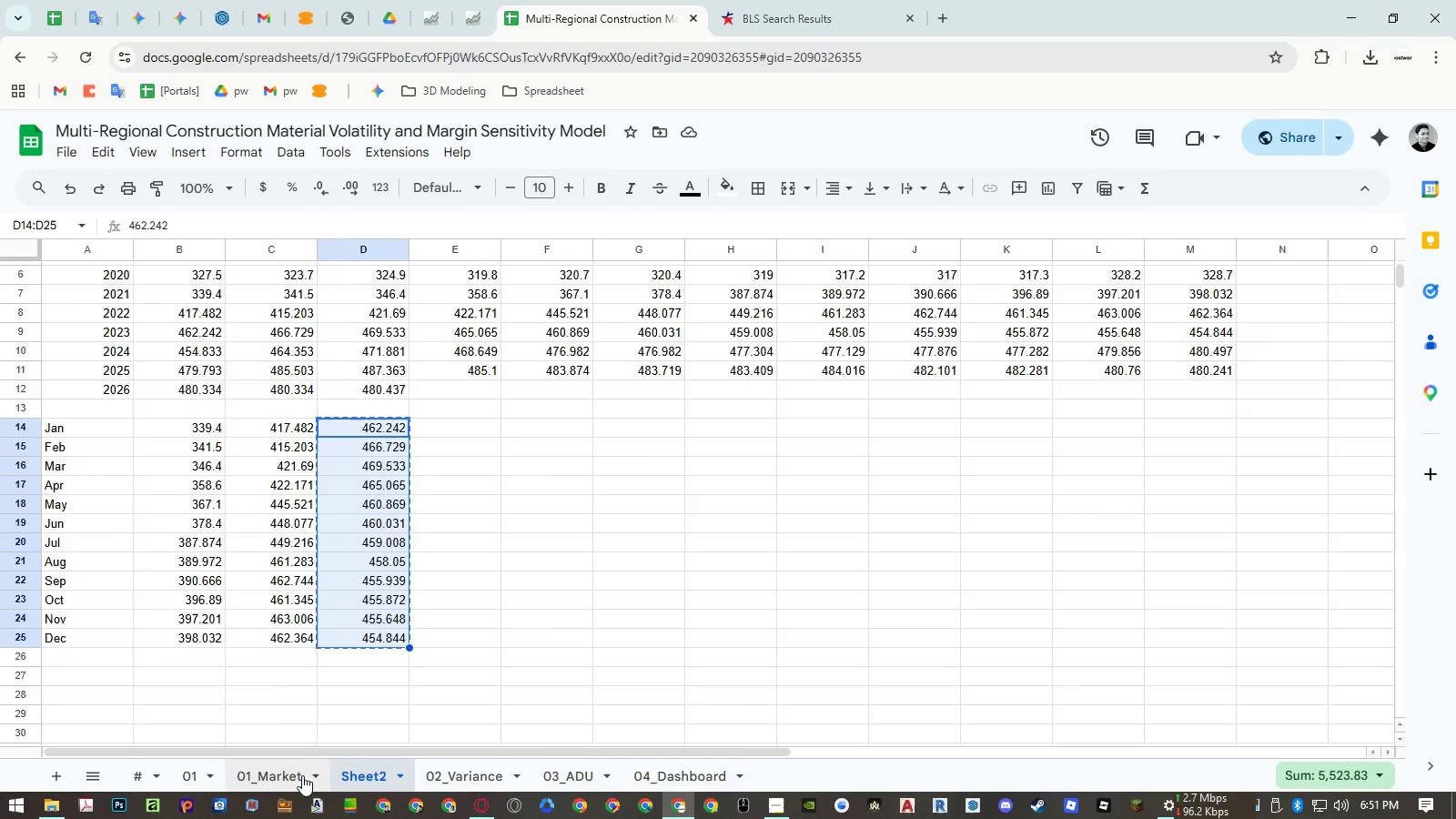 
left_click([302, 775])
 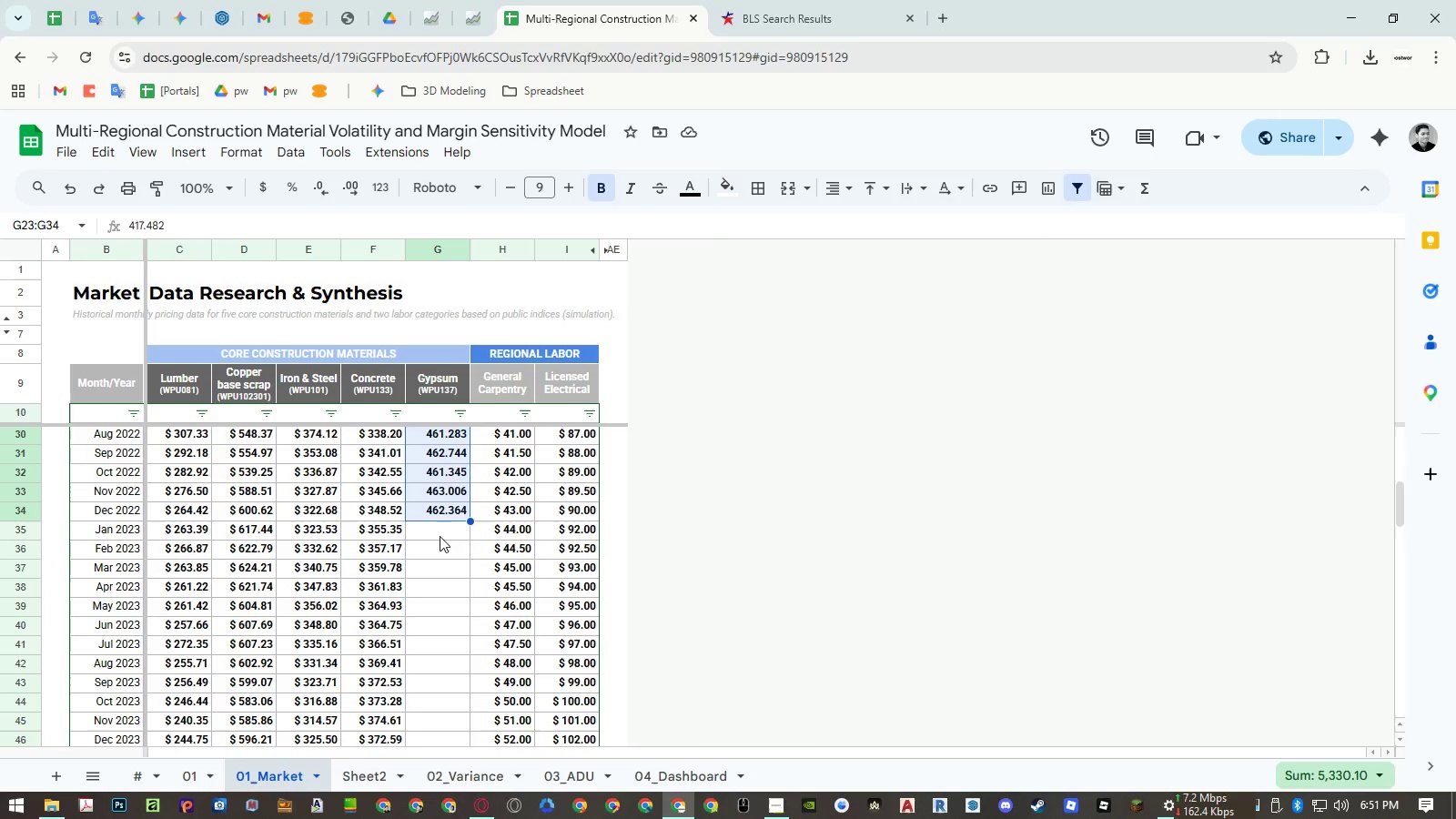 
left_click([437, 531])
 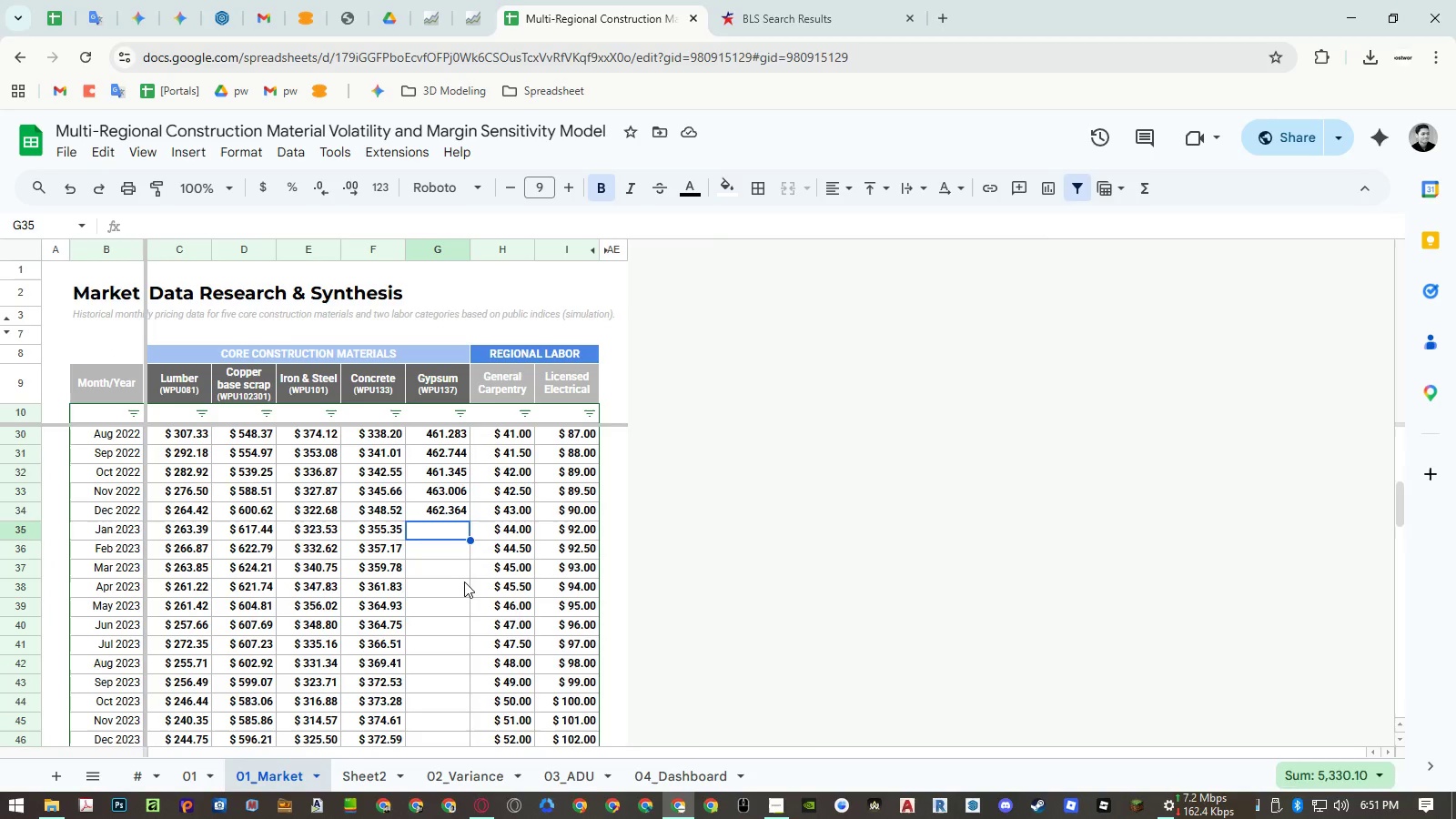 
key(Control+ControlLeft)
 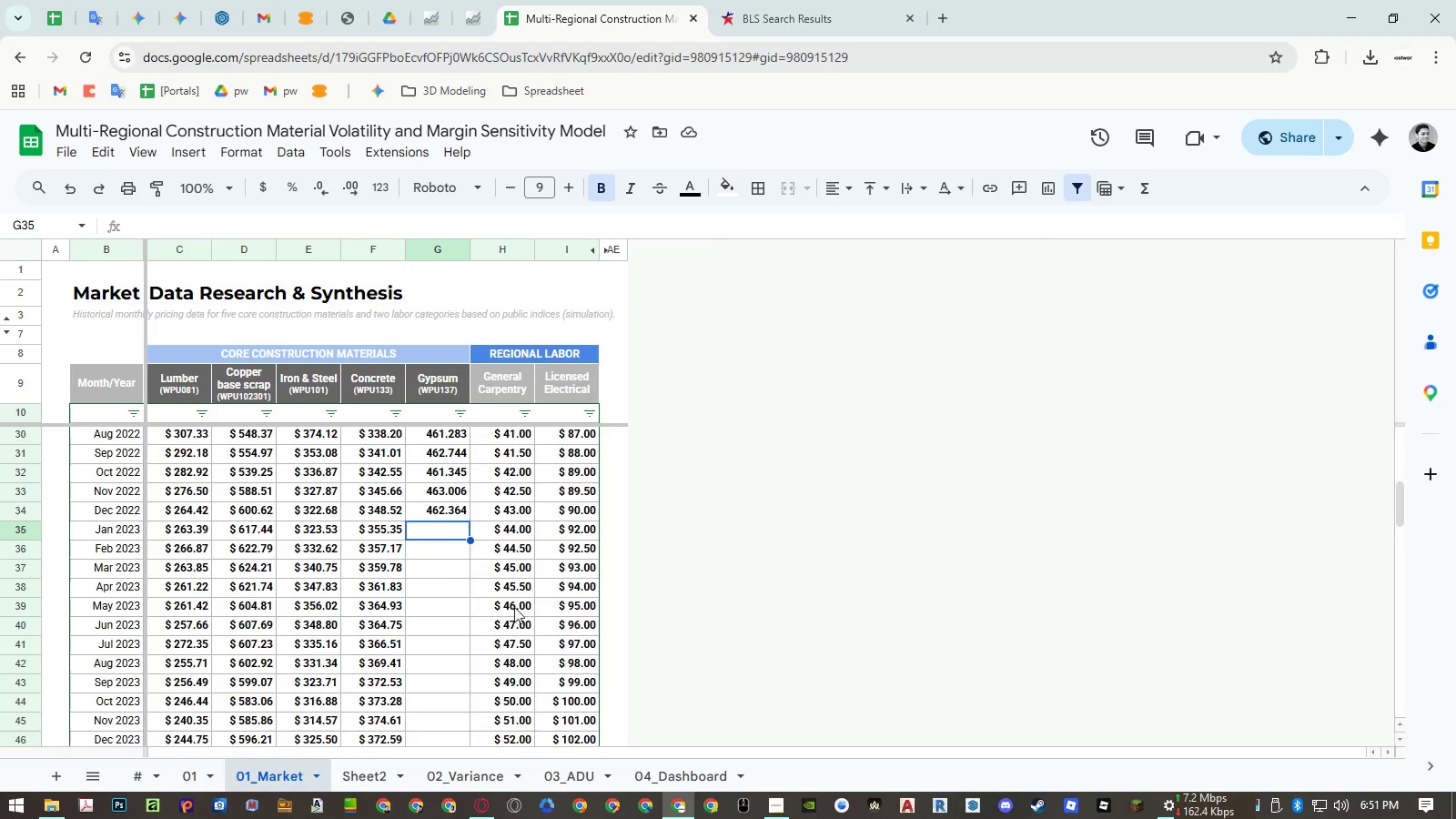 
key(Control+Shift+ShiftLeft)
 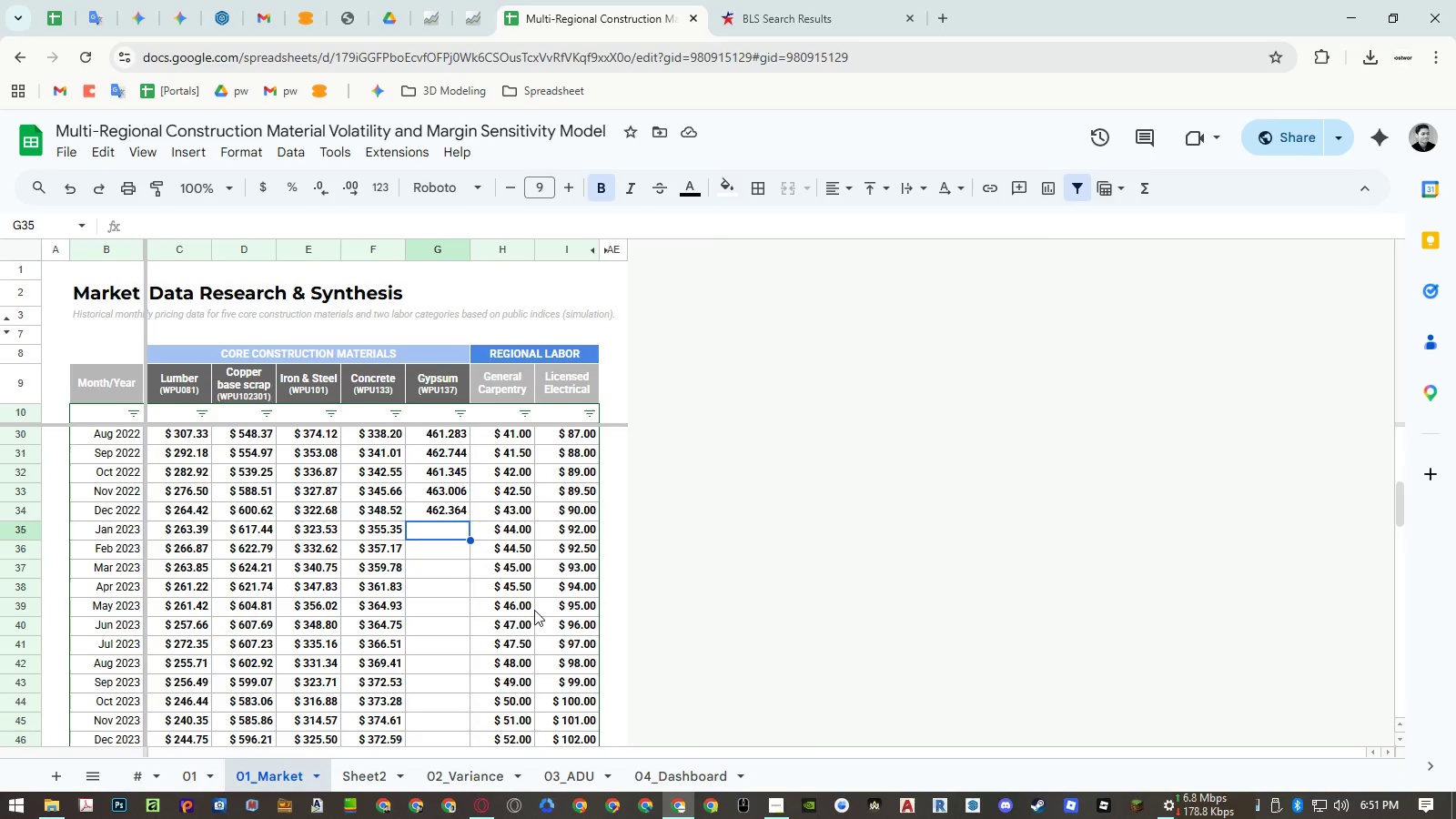 
key(Control+Shift+V)
 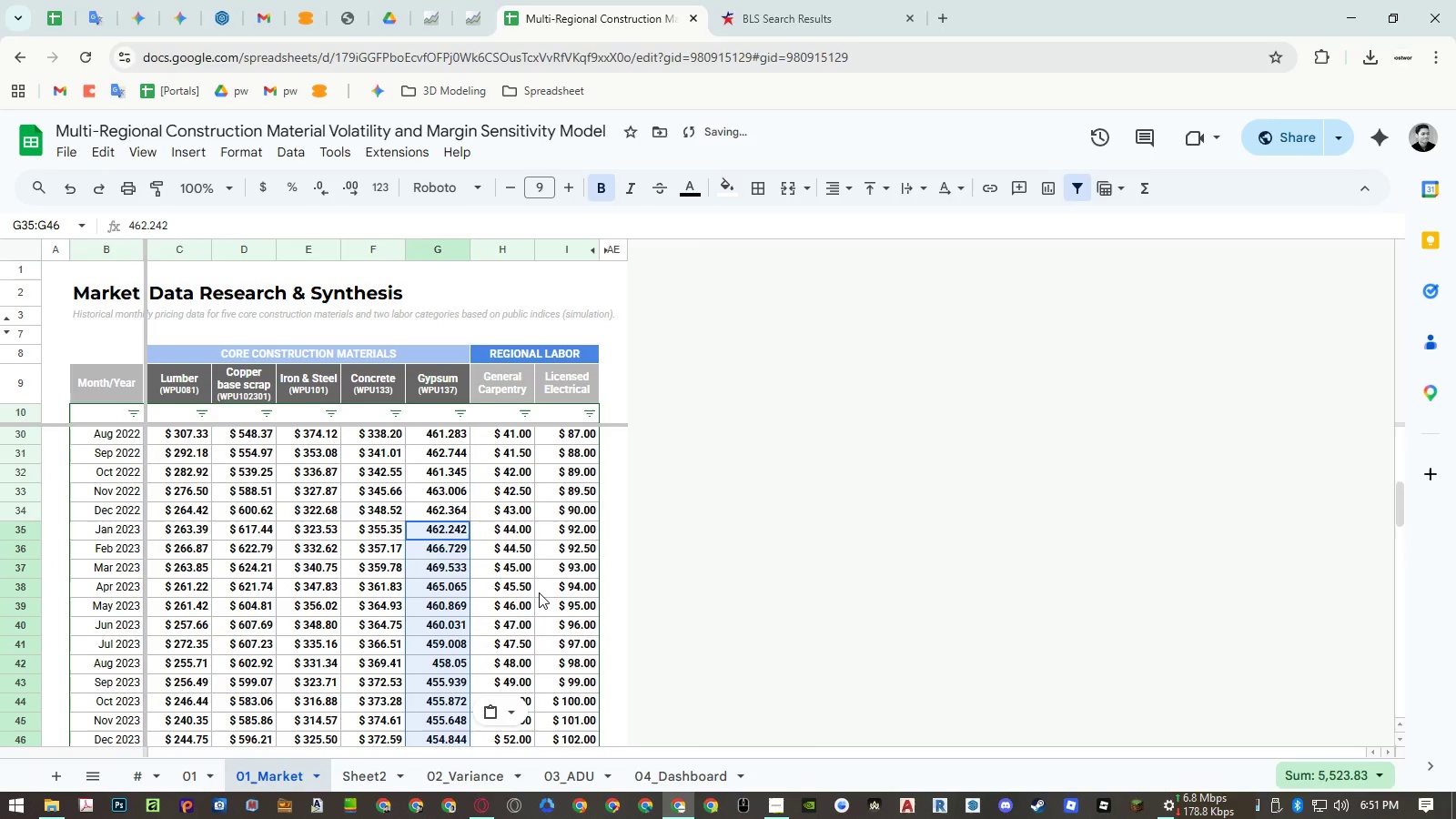 
key(Control+ArrowDown)
 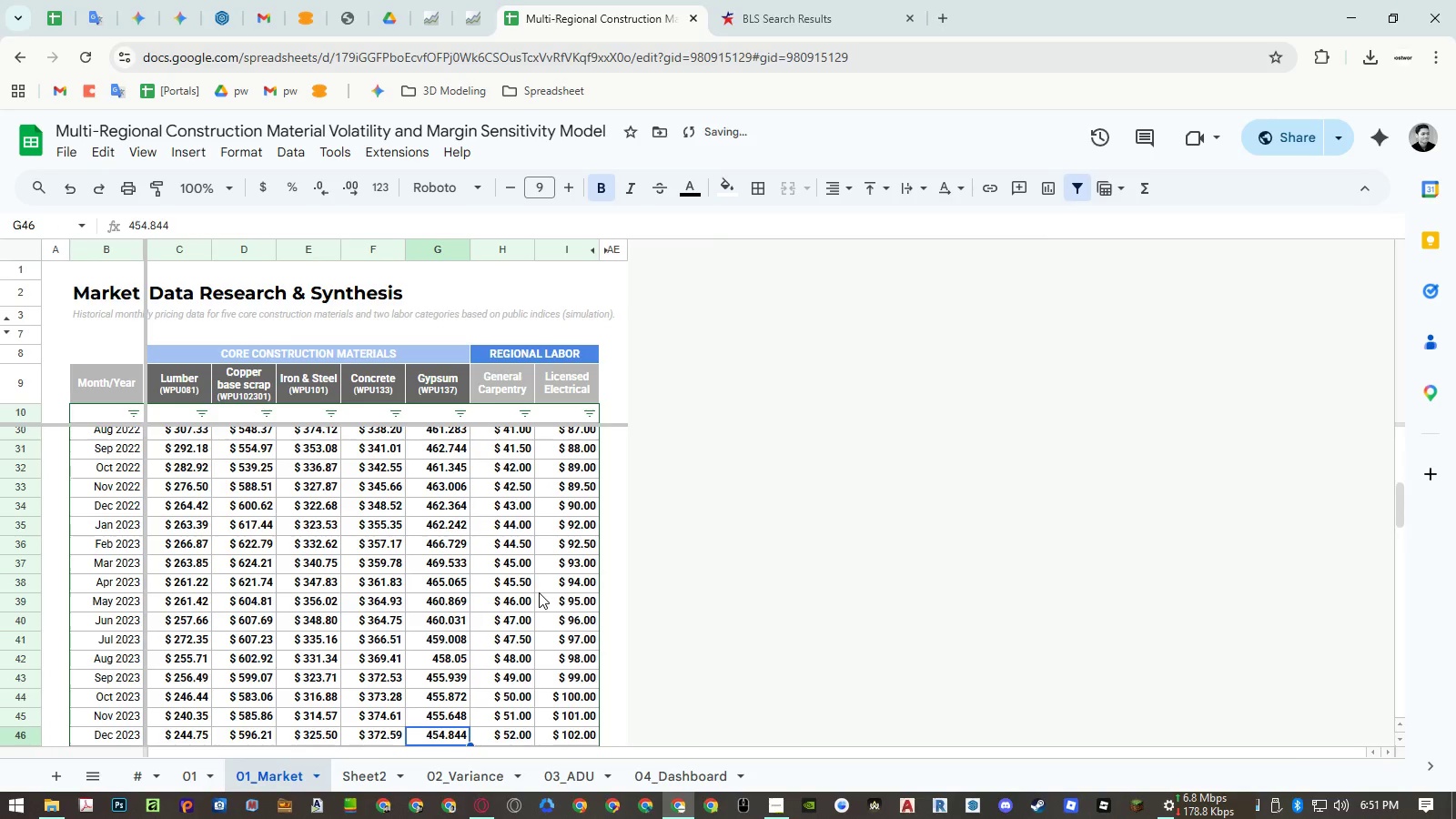 
key(ArrowDown)
 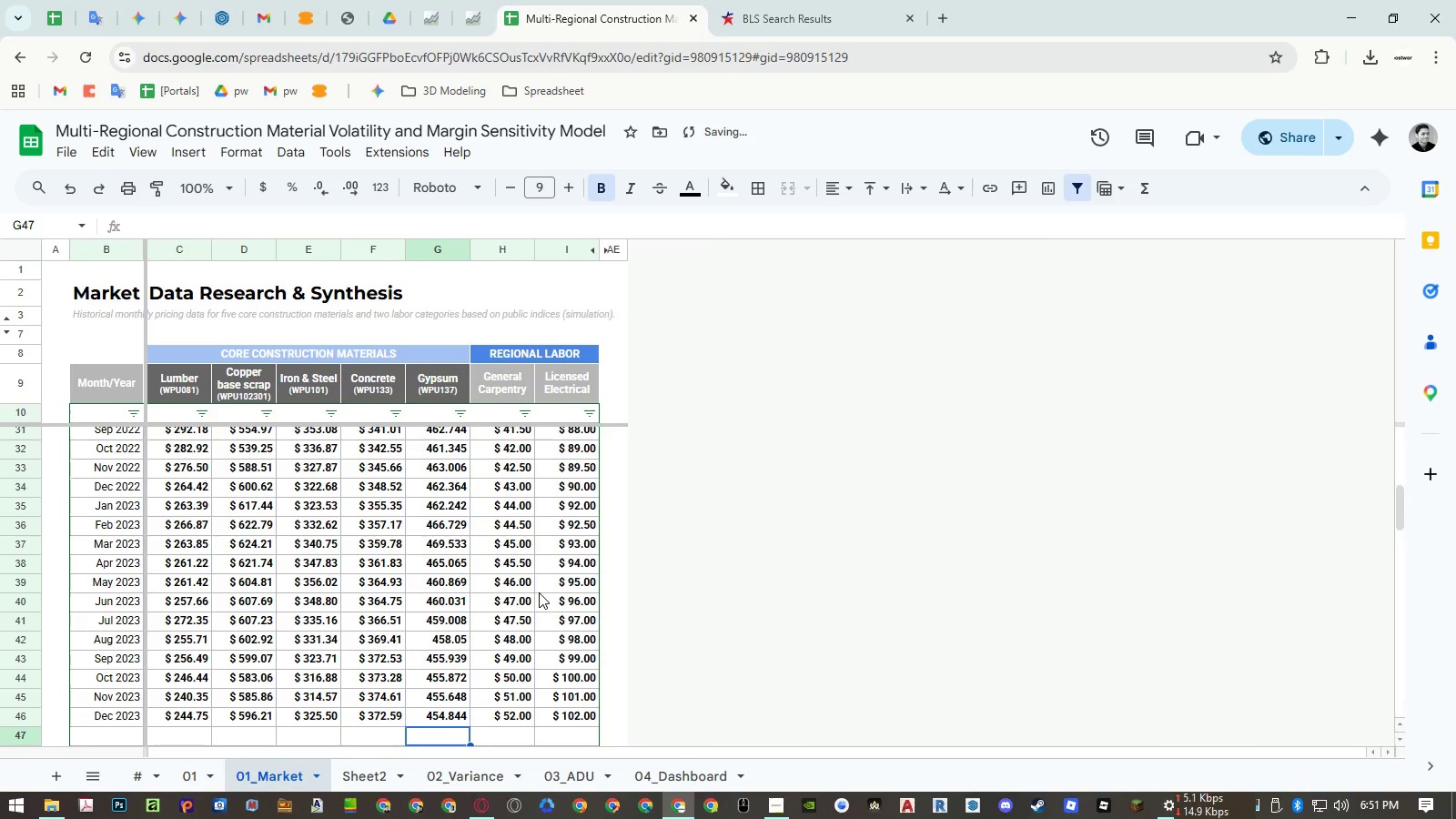 
key(Control+C)
 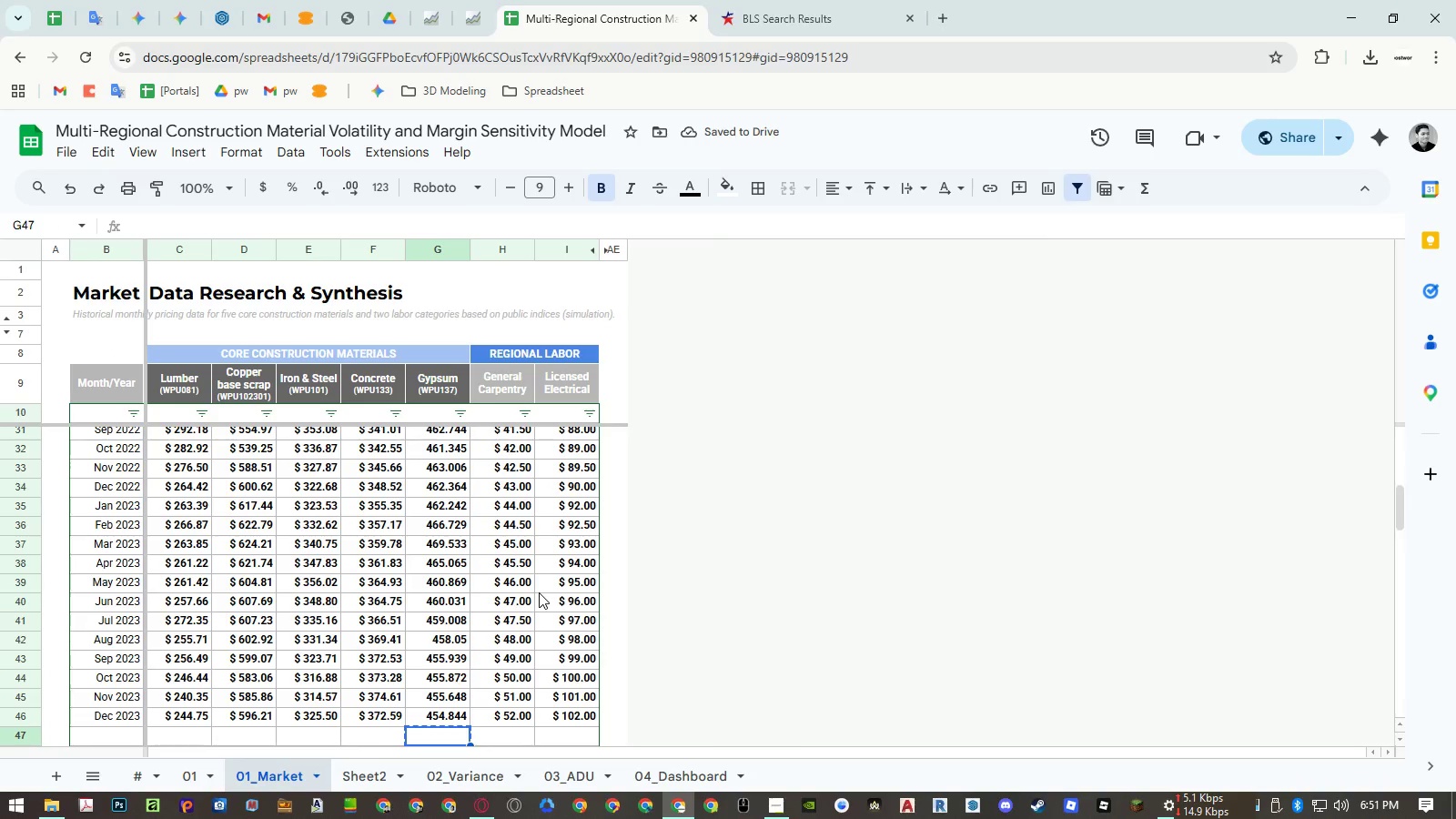 
key(Control+Shift+ArrowUp)
 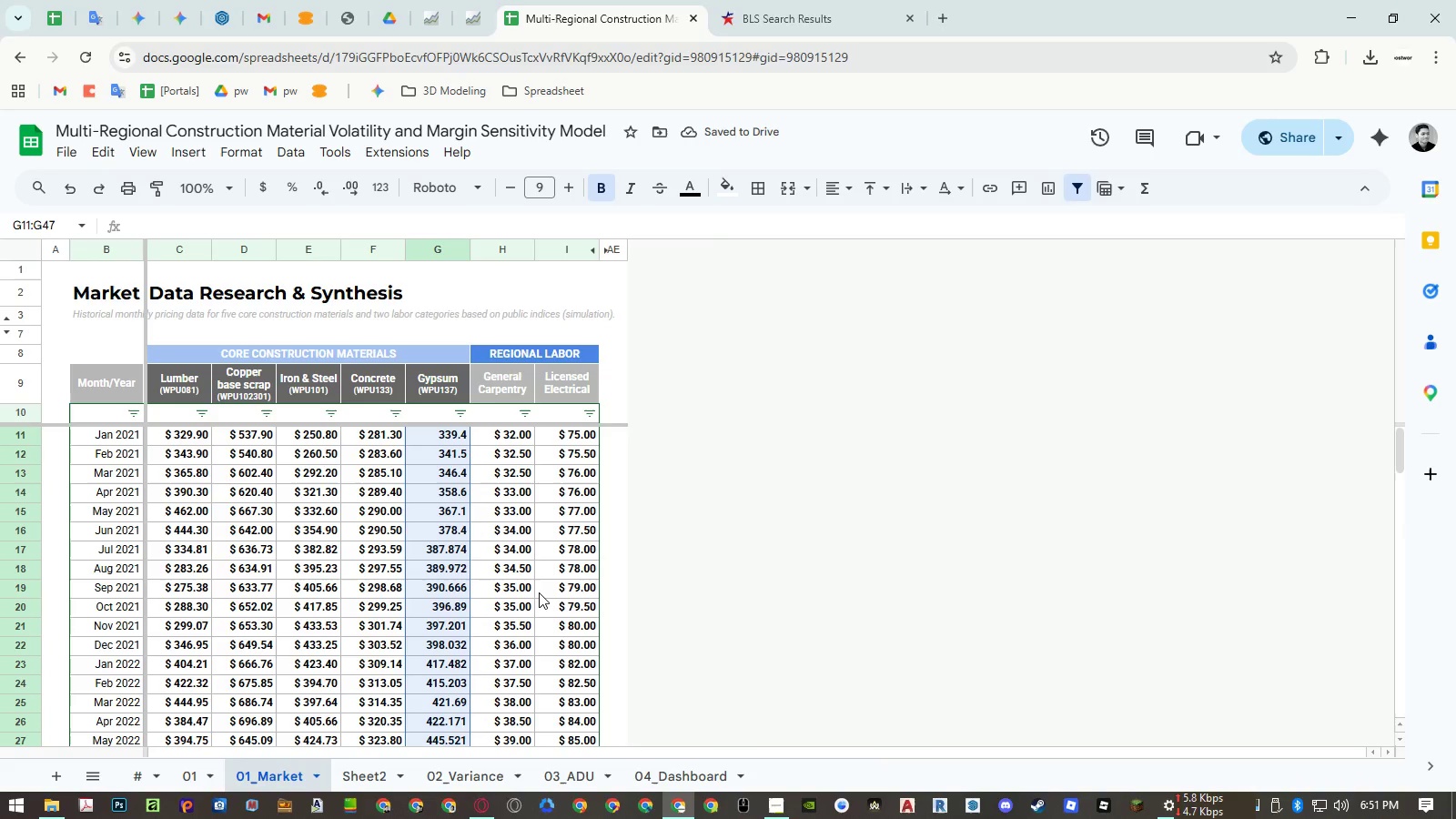 
key(Control+Shift+ArrowUp)
 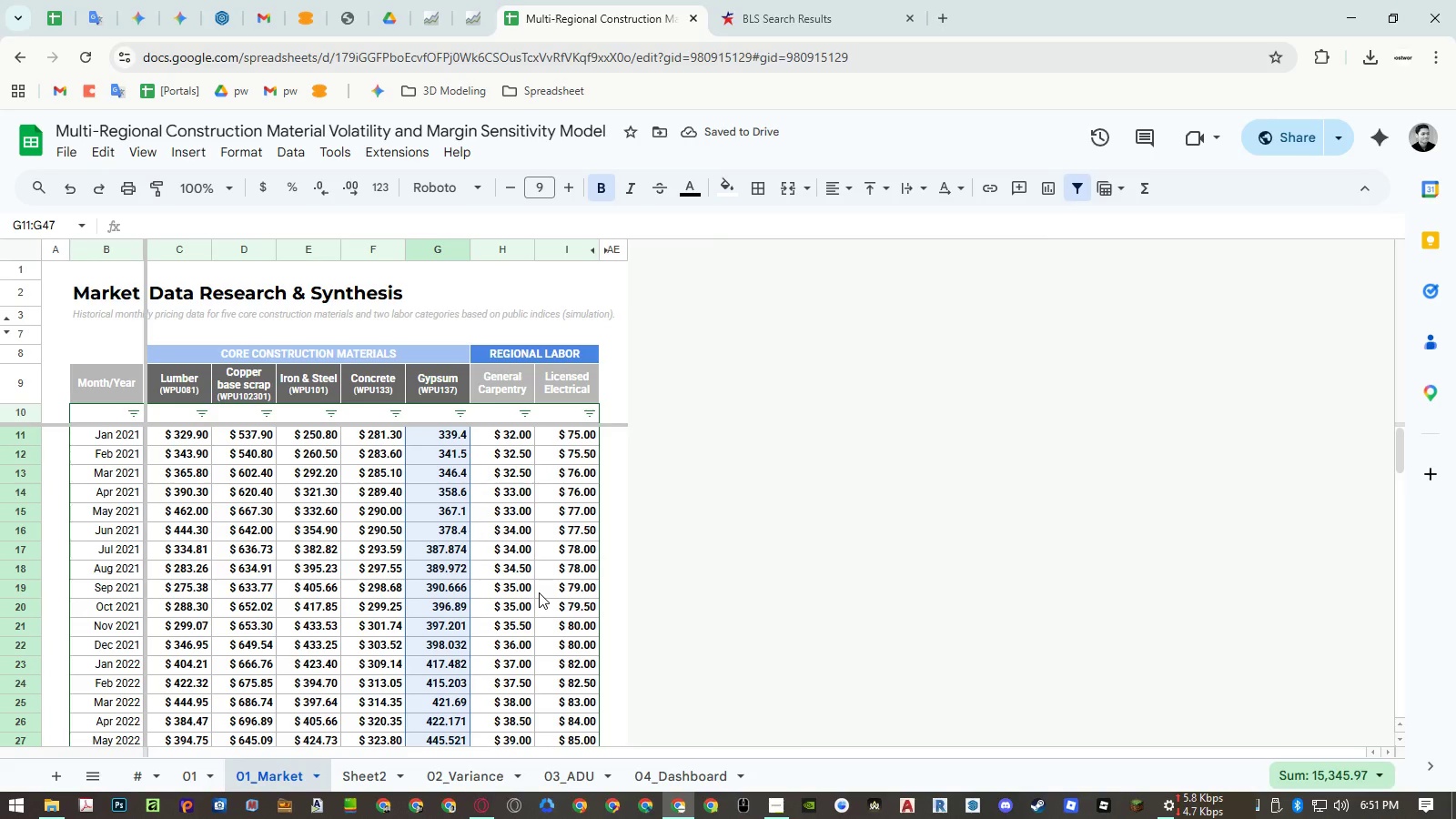 
key(Alt+Control+V)
 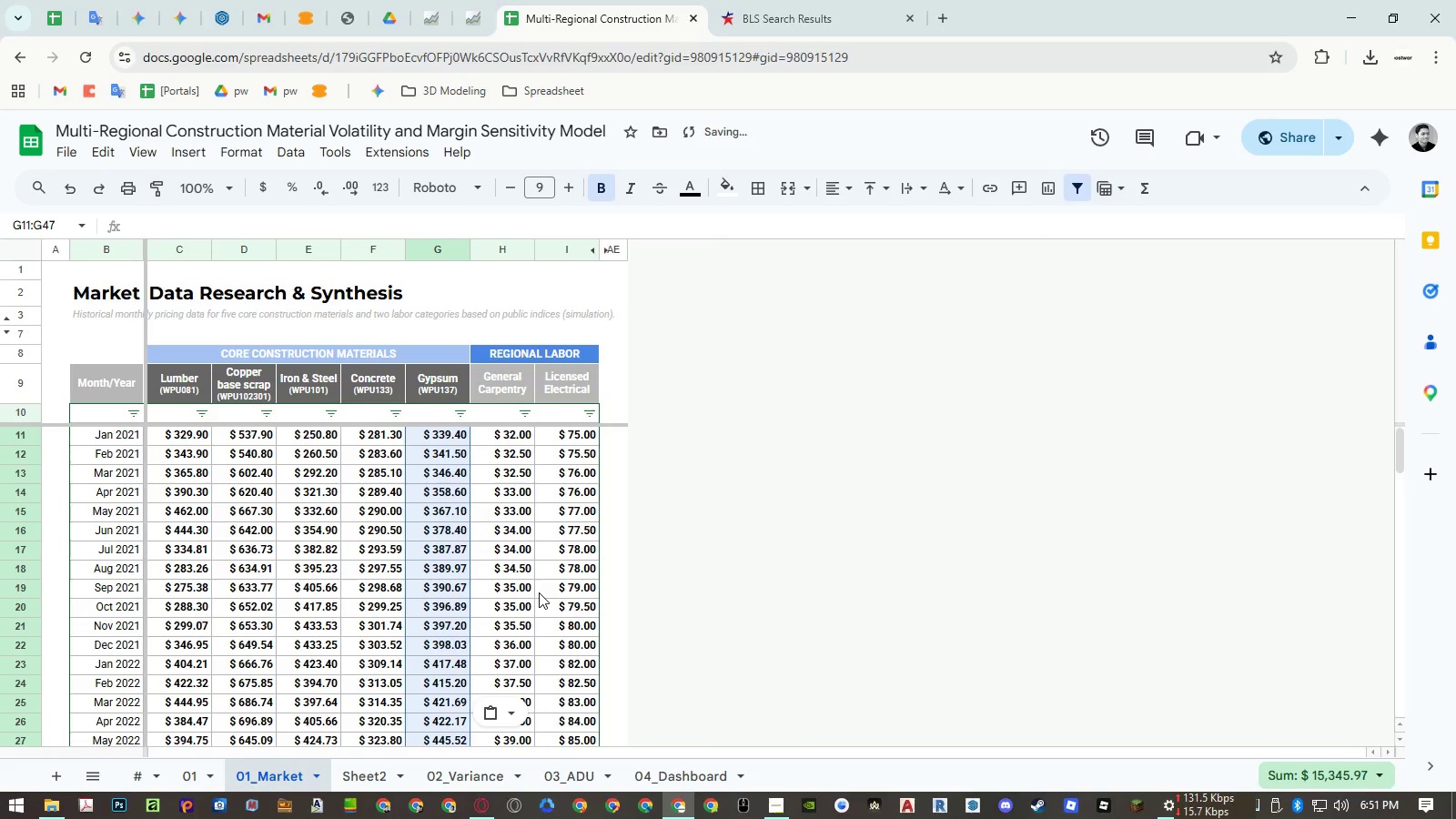 
key(Control+ArrowUp)
 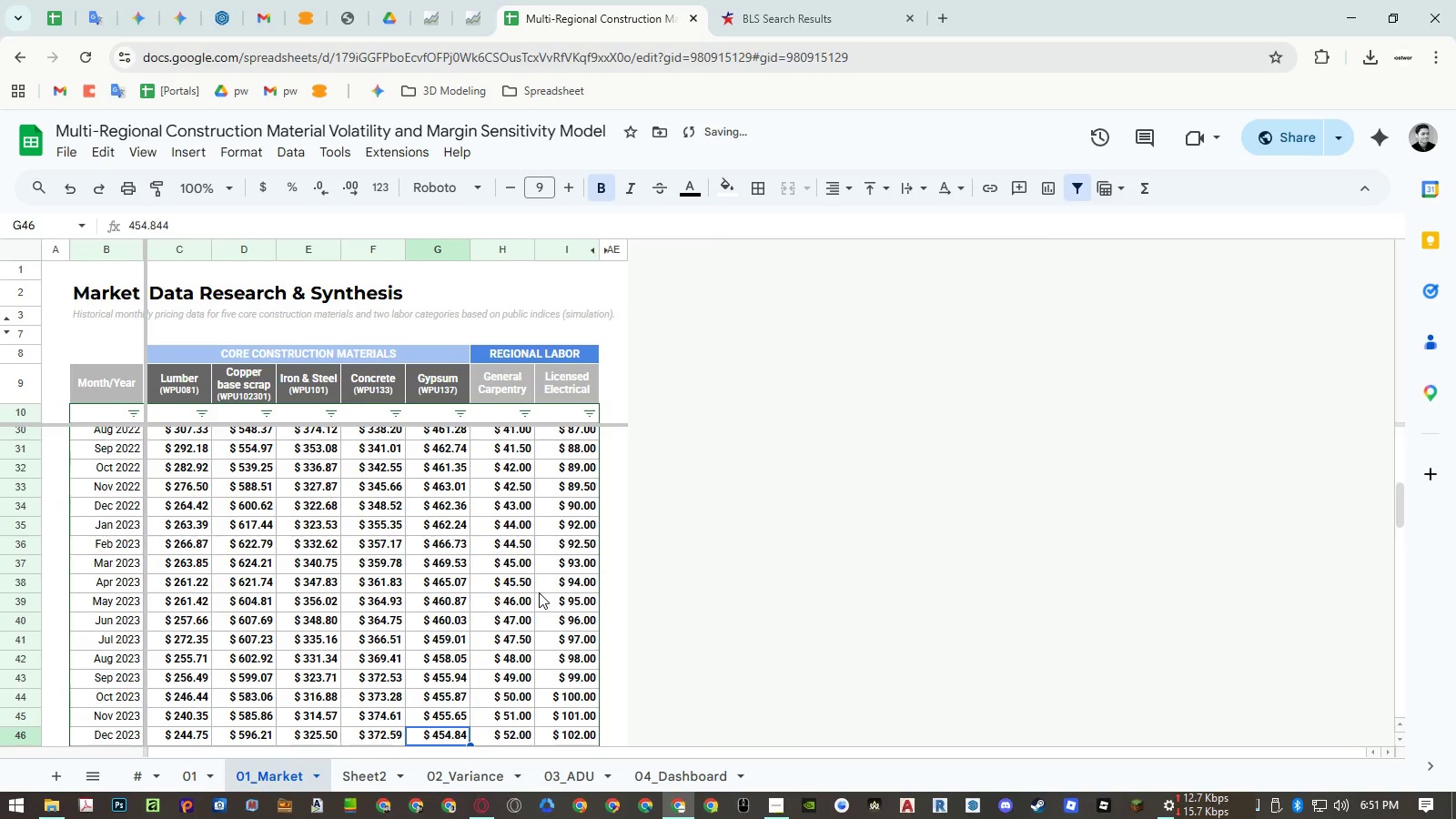 
key(Control+ArrowUp)
 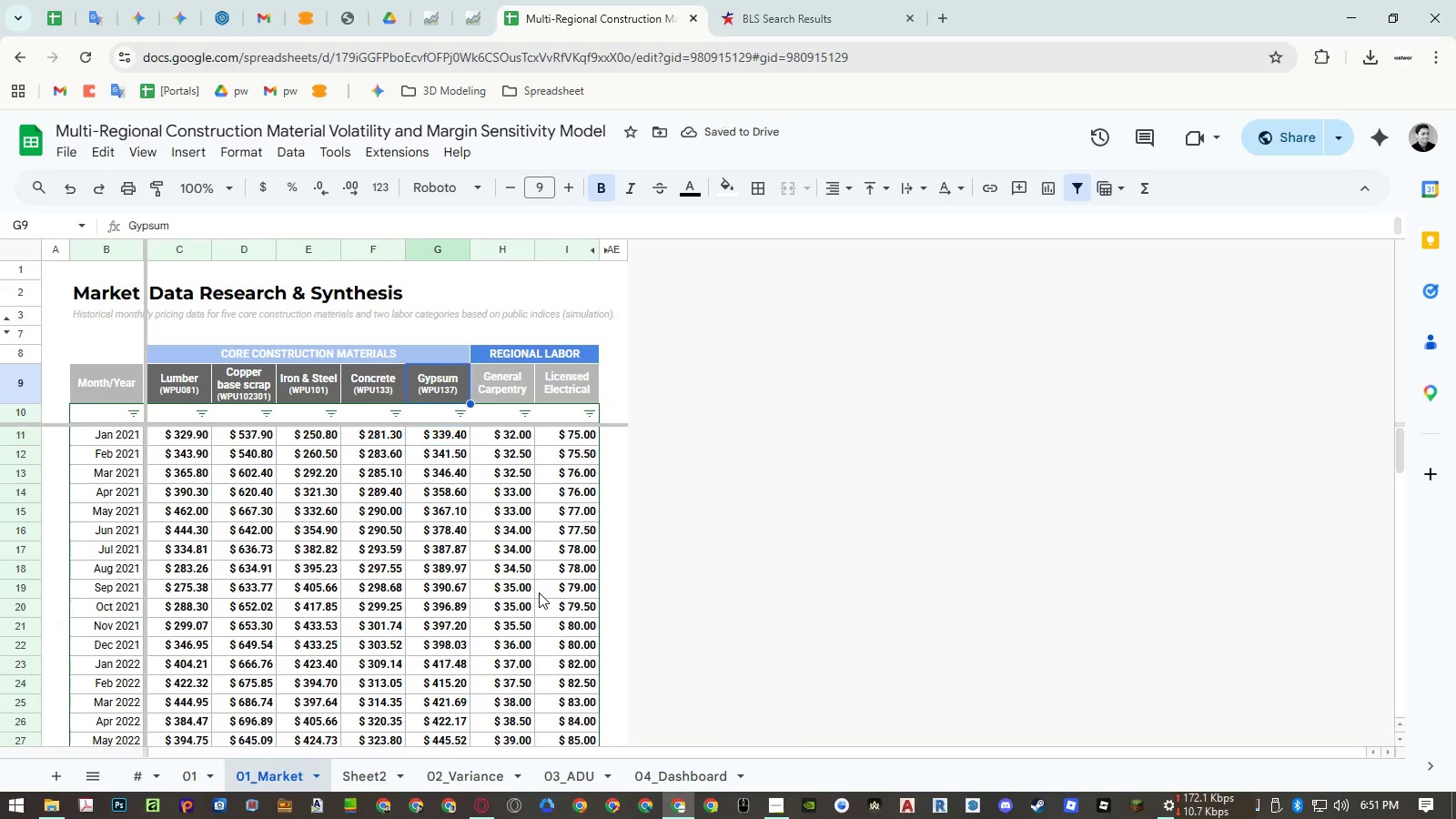 
key(Control+ArrowUp)
 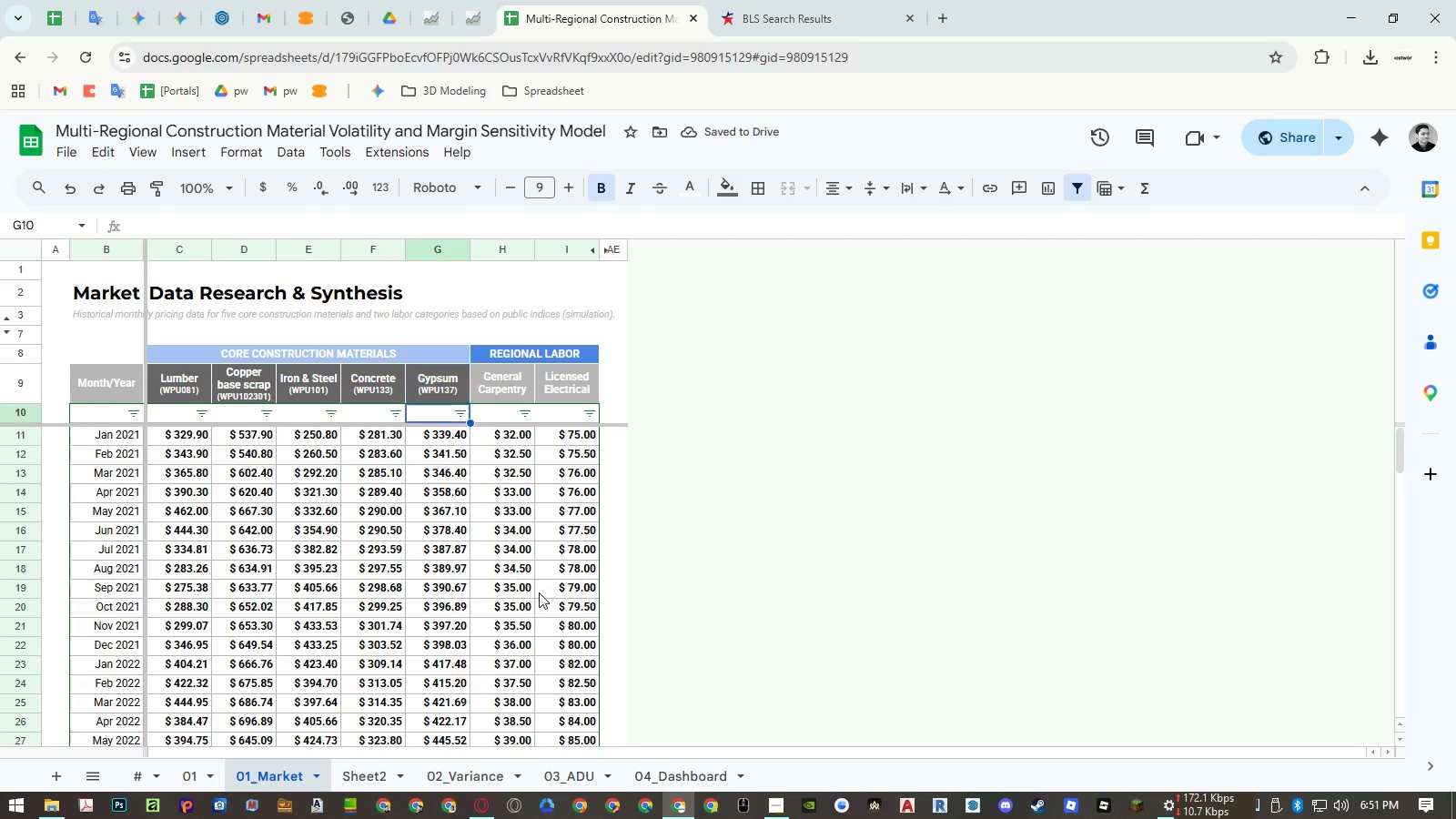 
key(ArrowDown)
 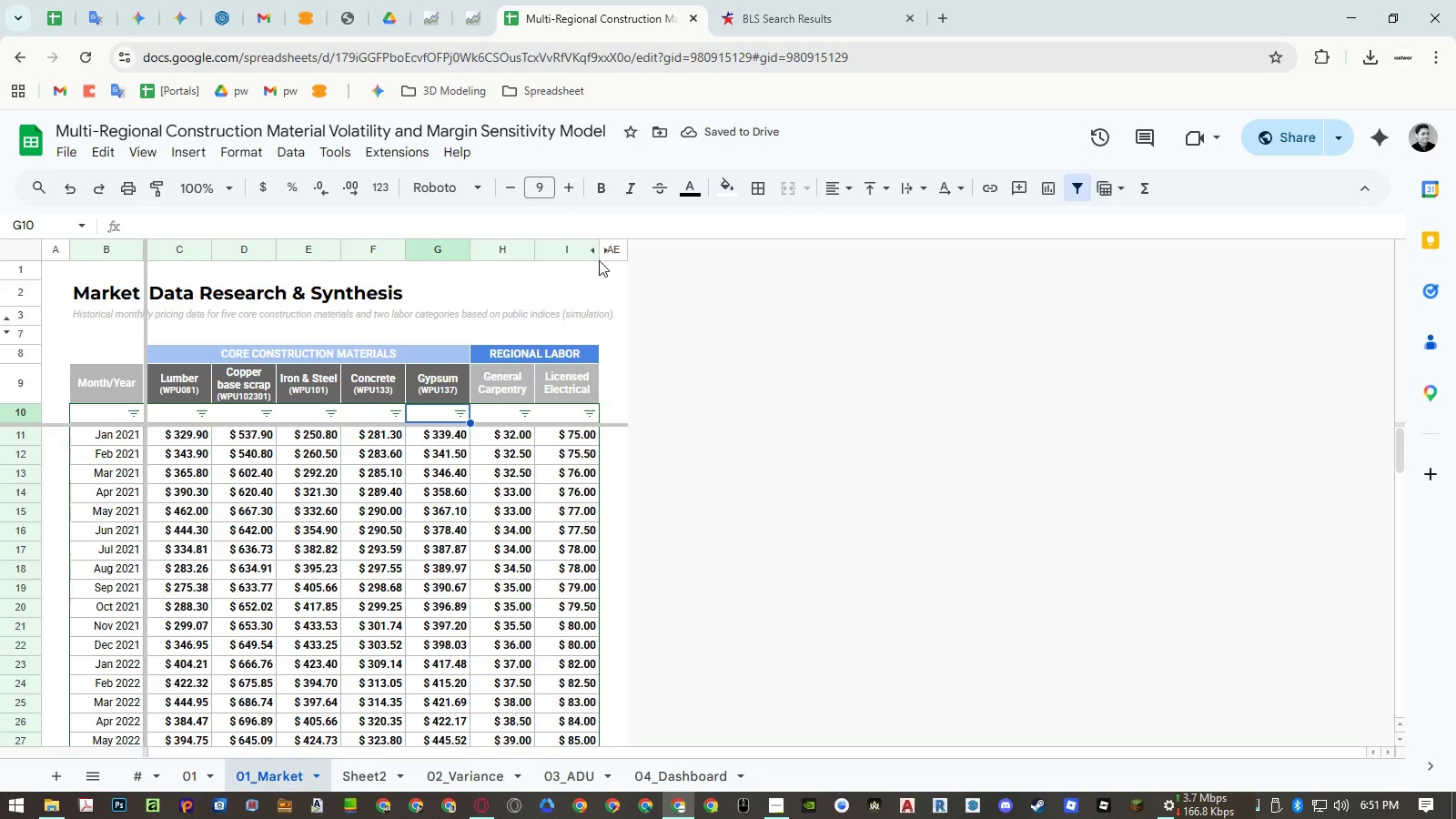 
left_click([607, 250])
 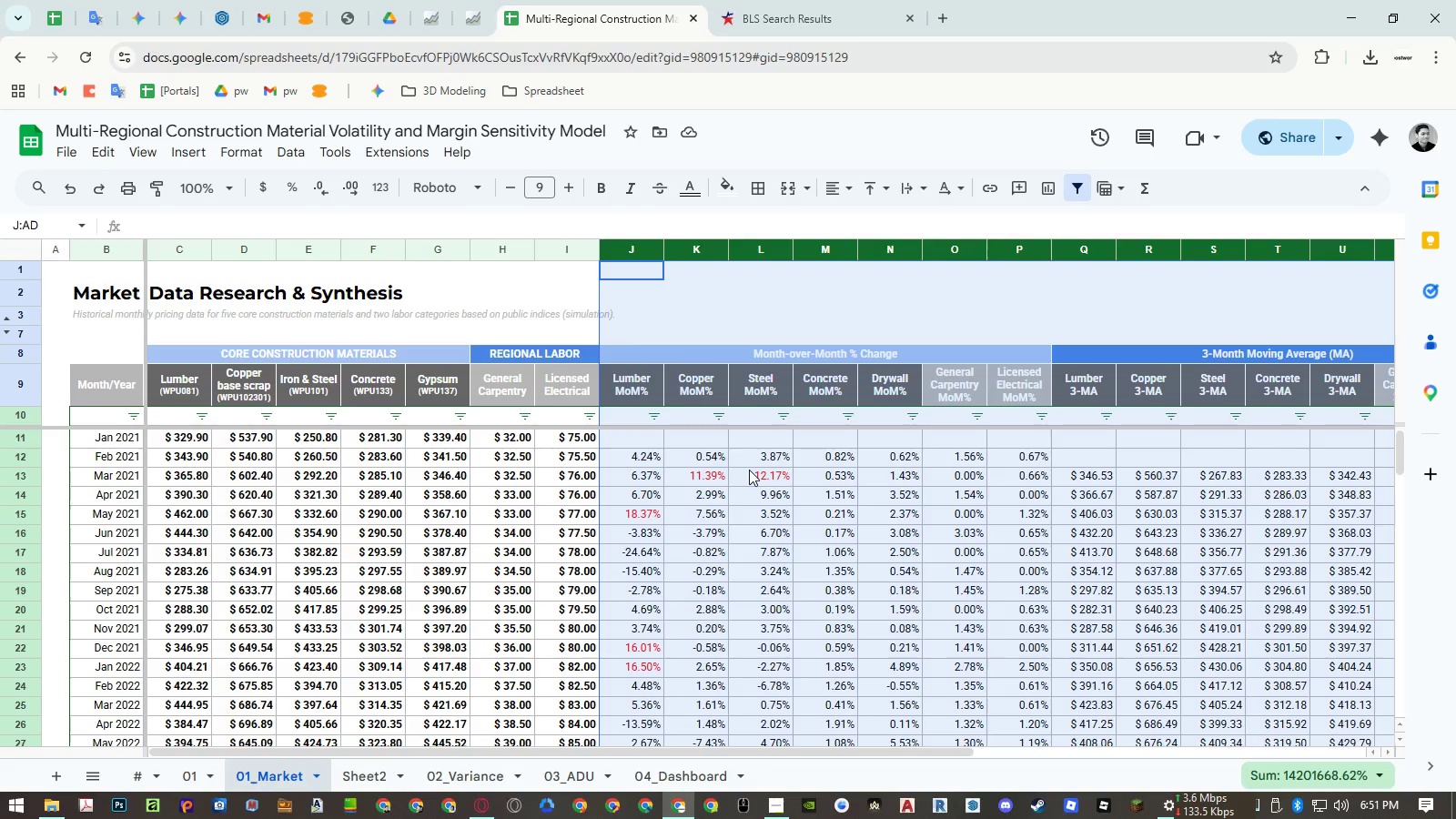 
wait(13.52)
 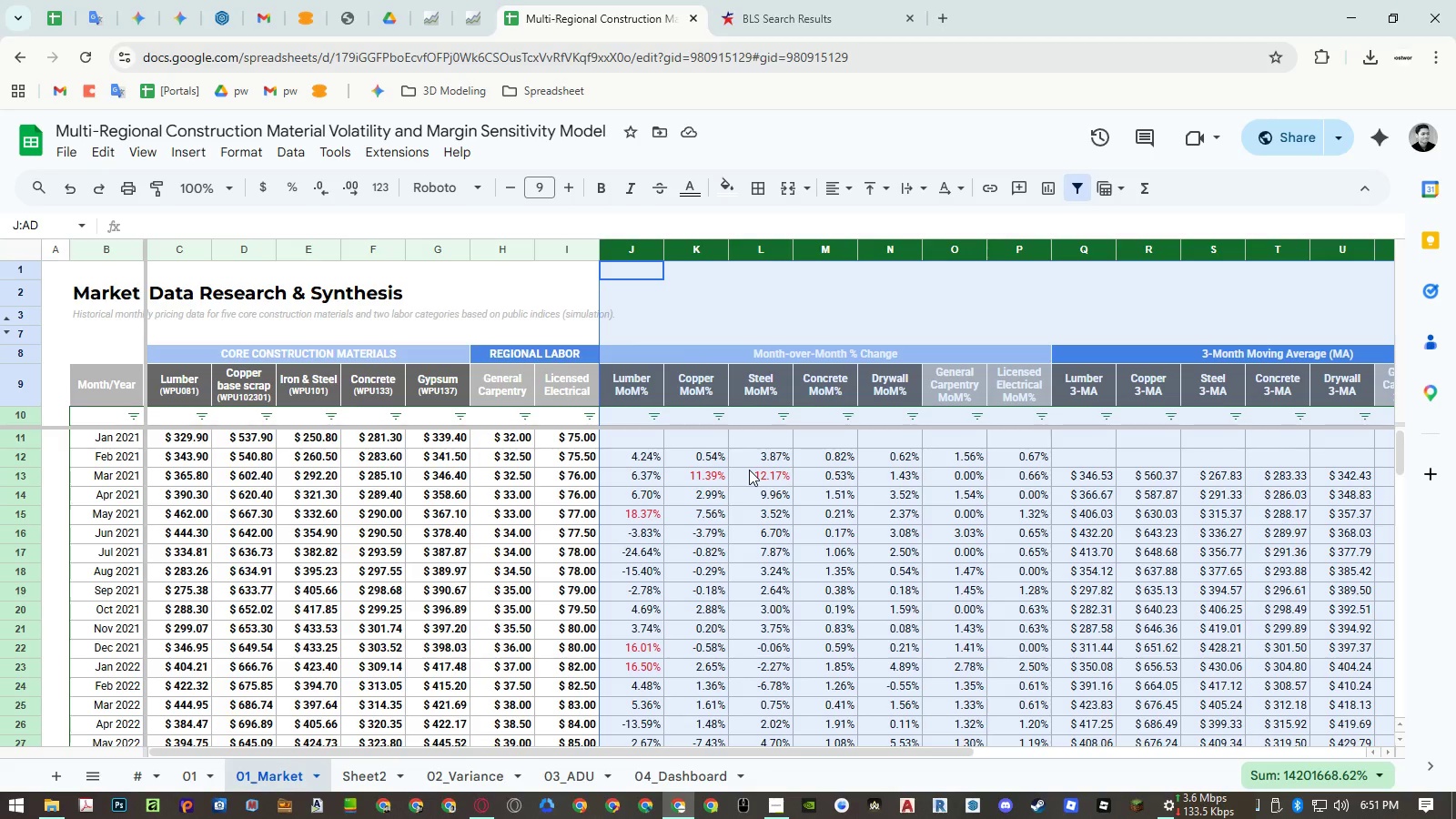 
left_click([879, 376])
 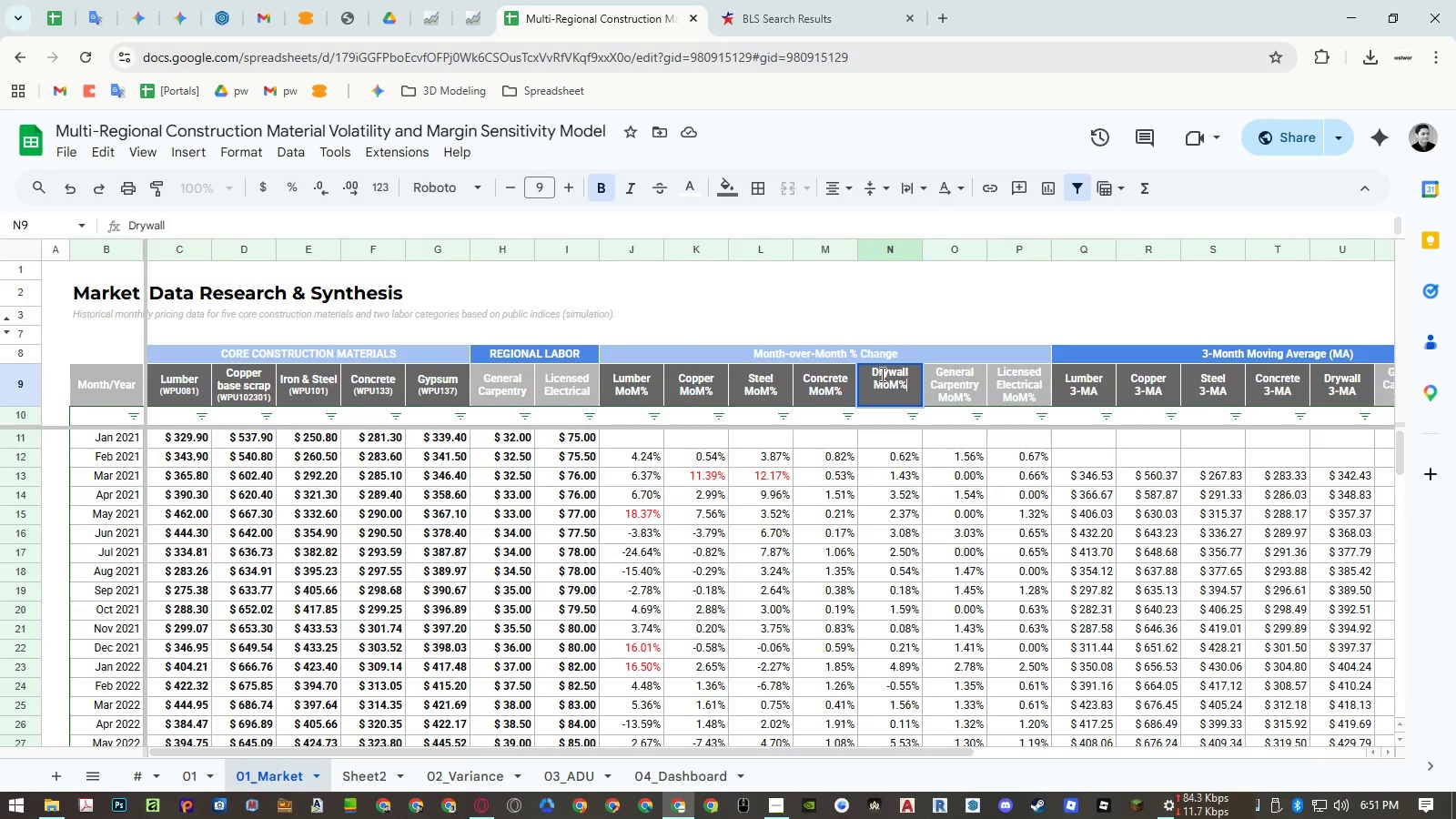 
left_click([881, 374])
 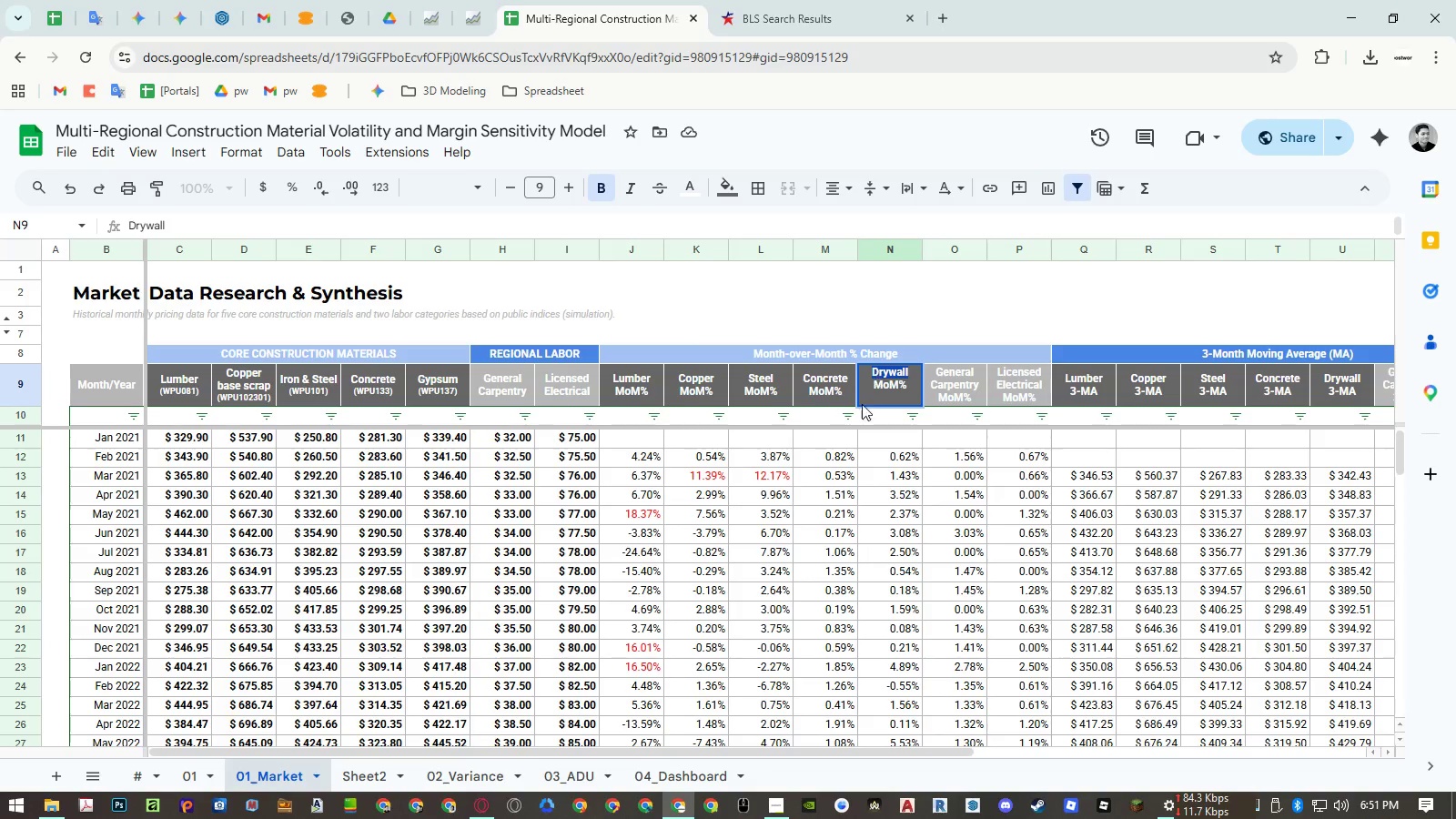 
key(Control+ControlLeft)
 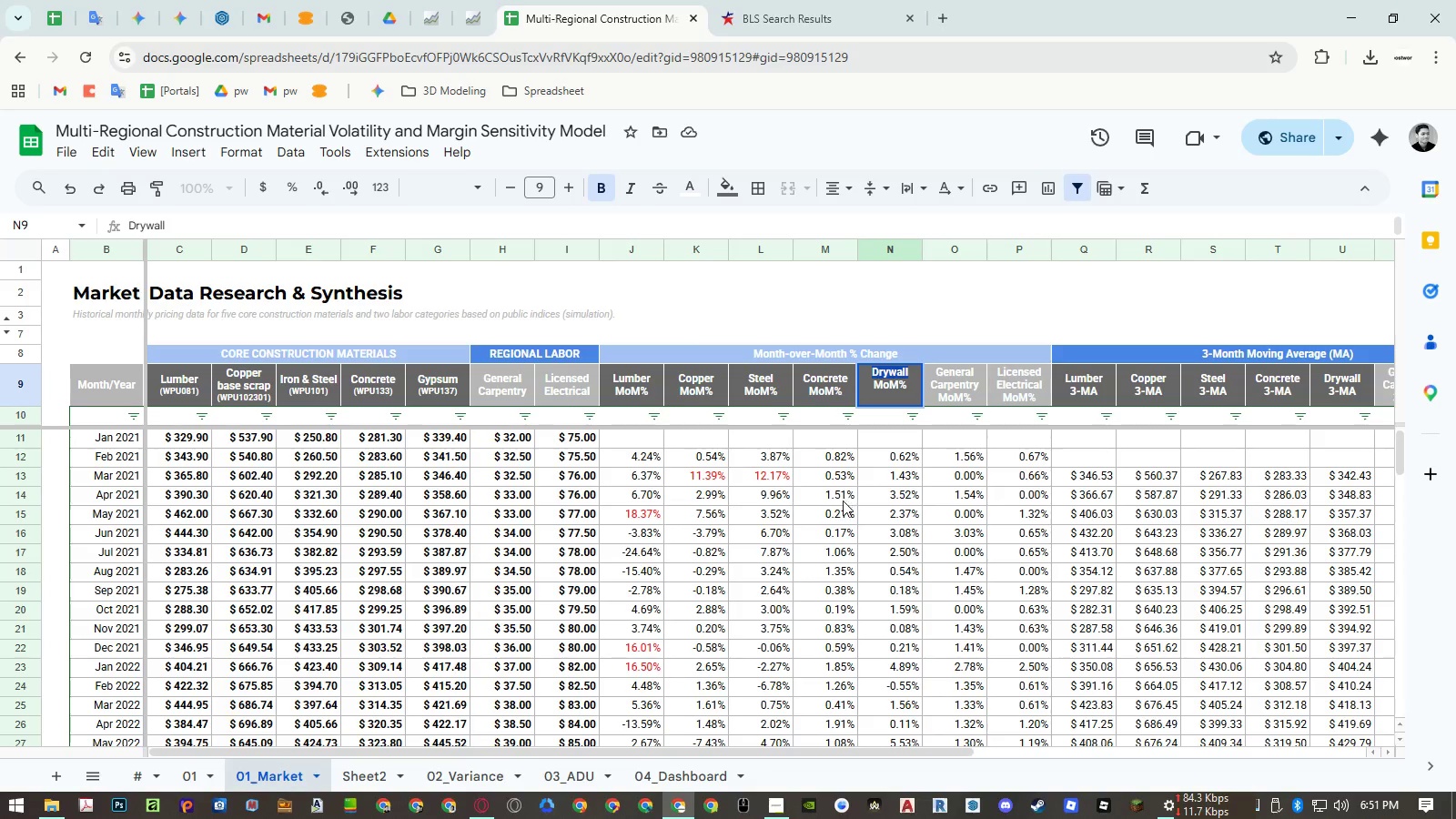 
key(Control+C)
 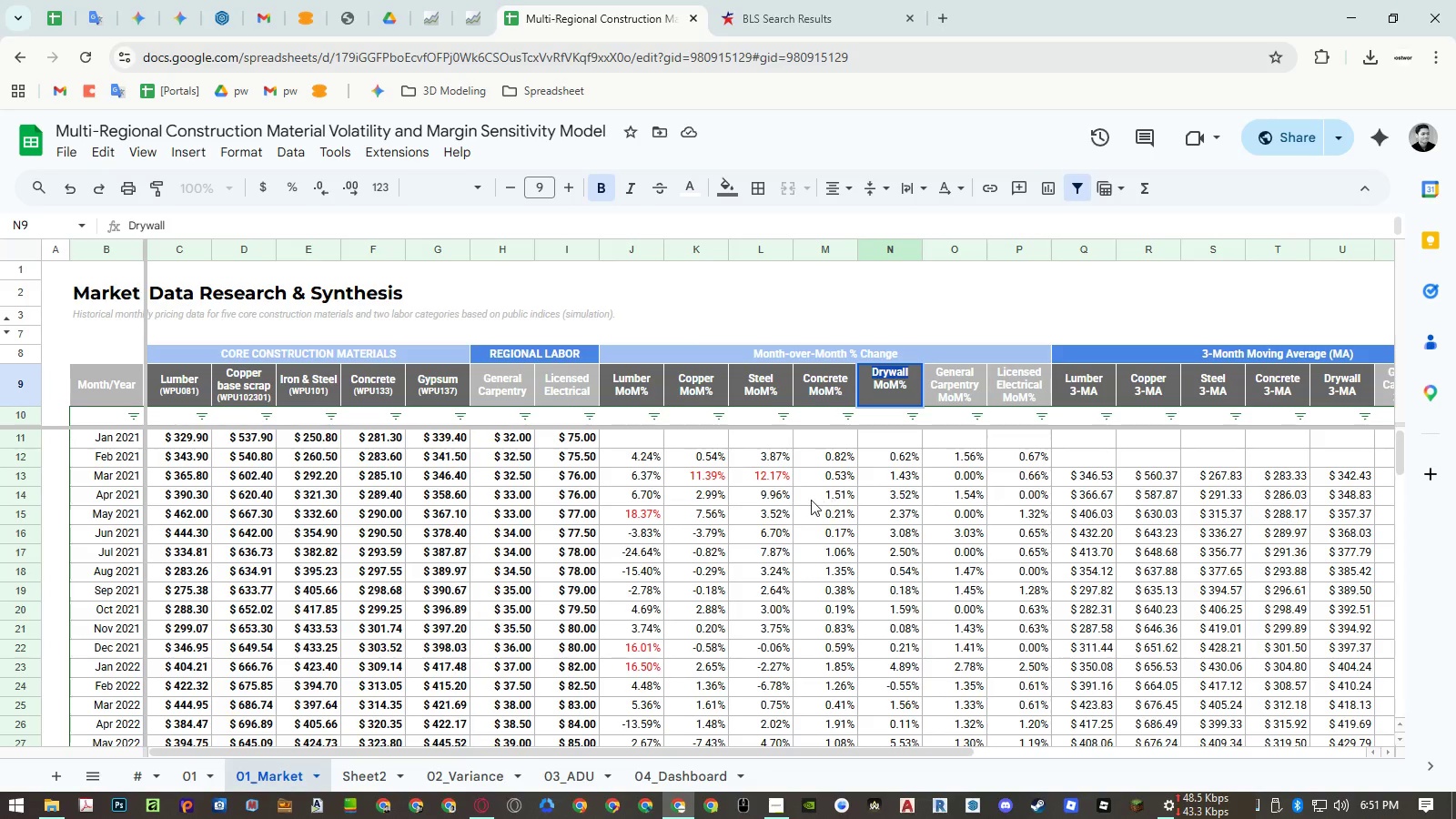 
key(Escape)
 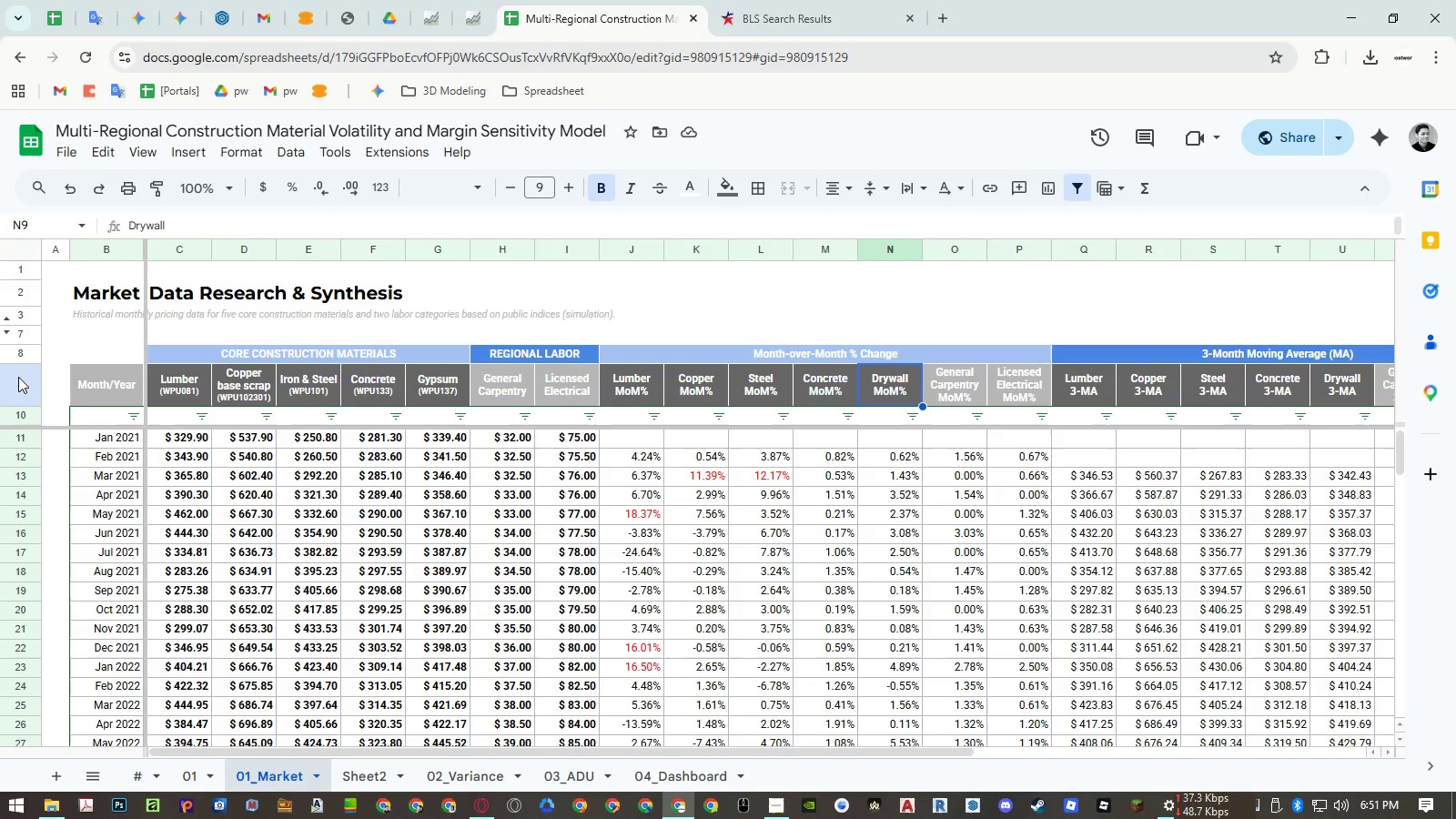 
left_click([18, 377])
 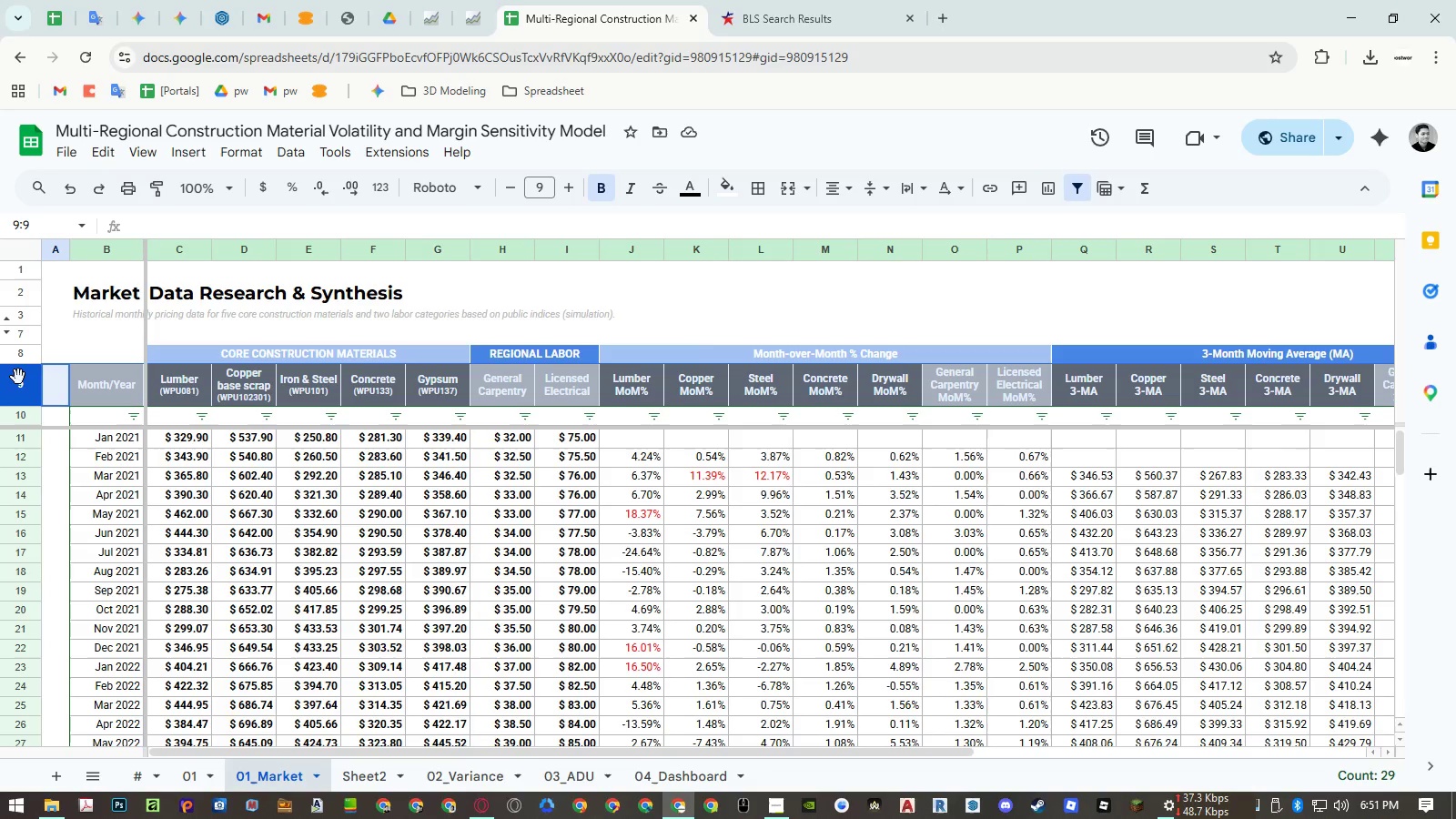 
key(Control+H)
 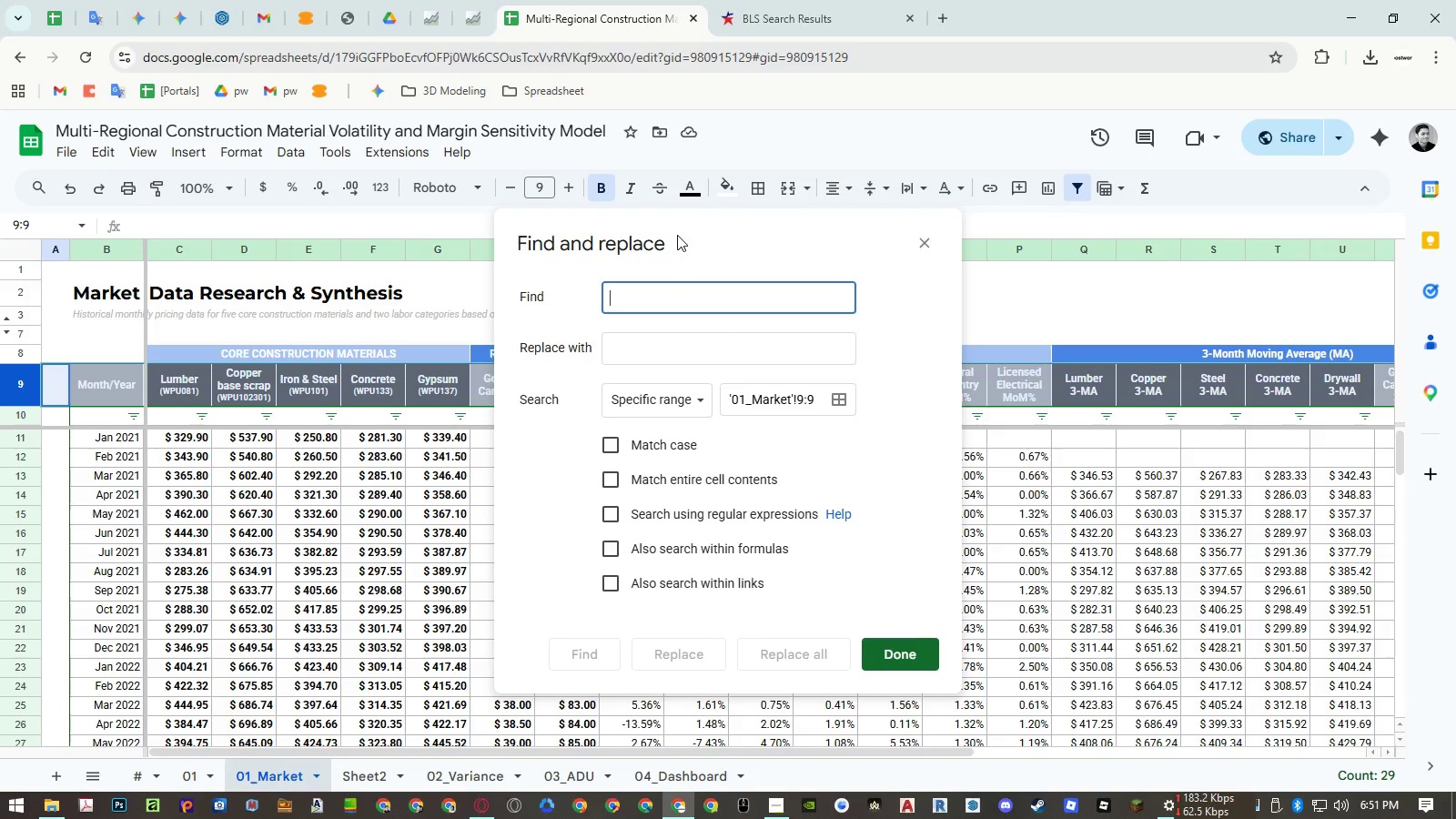 
left_click_drag(start_coordinate=[678, 224], to_coordinate=[915, 230])
 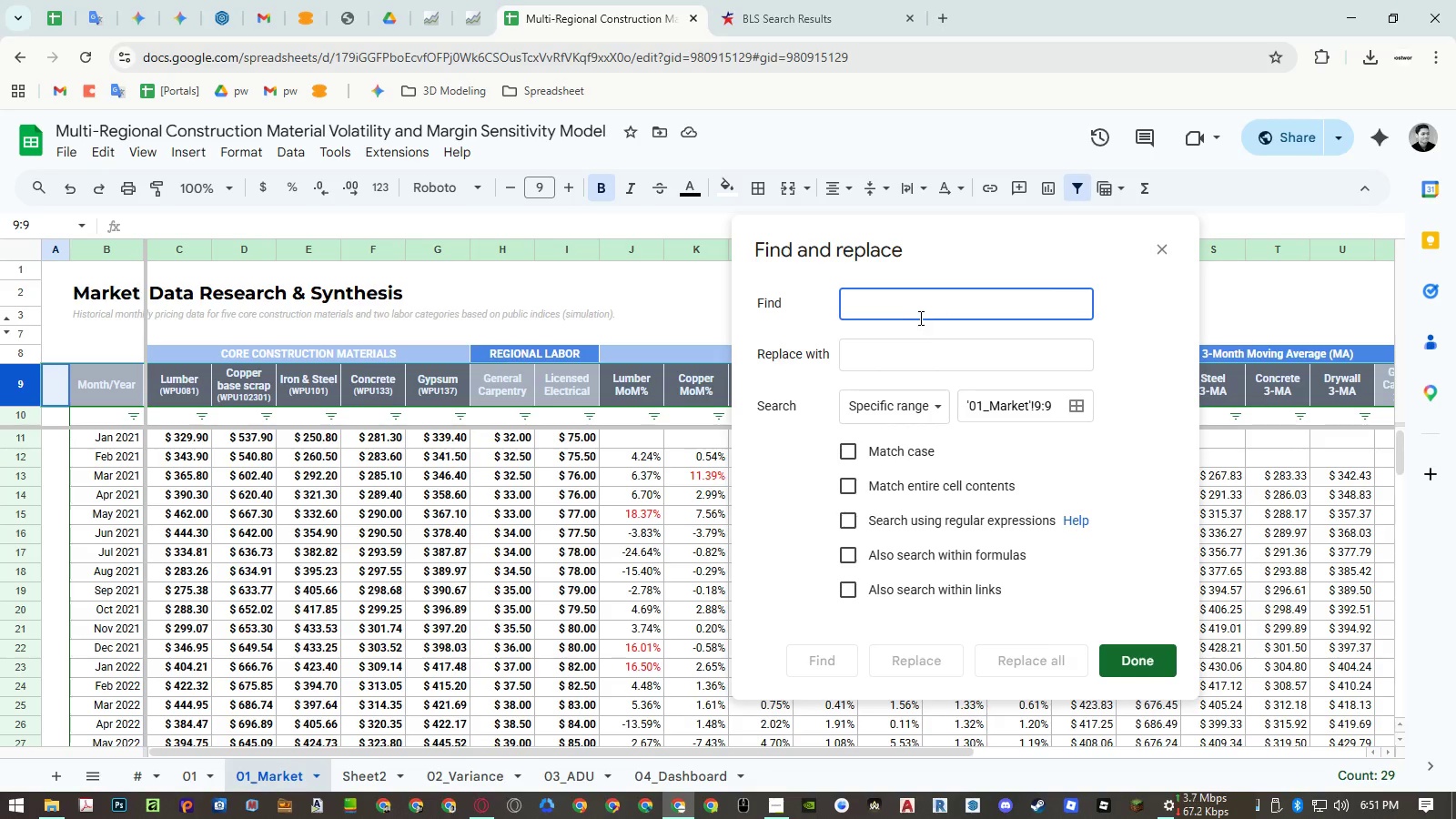 
key(Control+ControlLeft)
 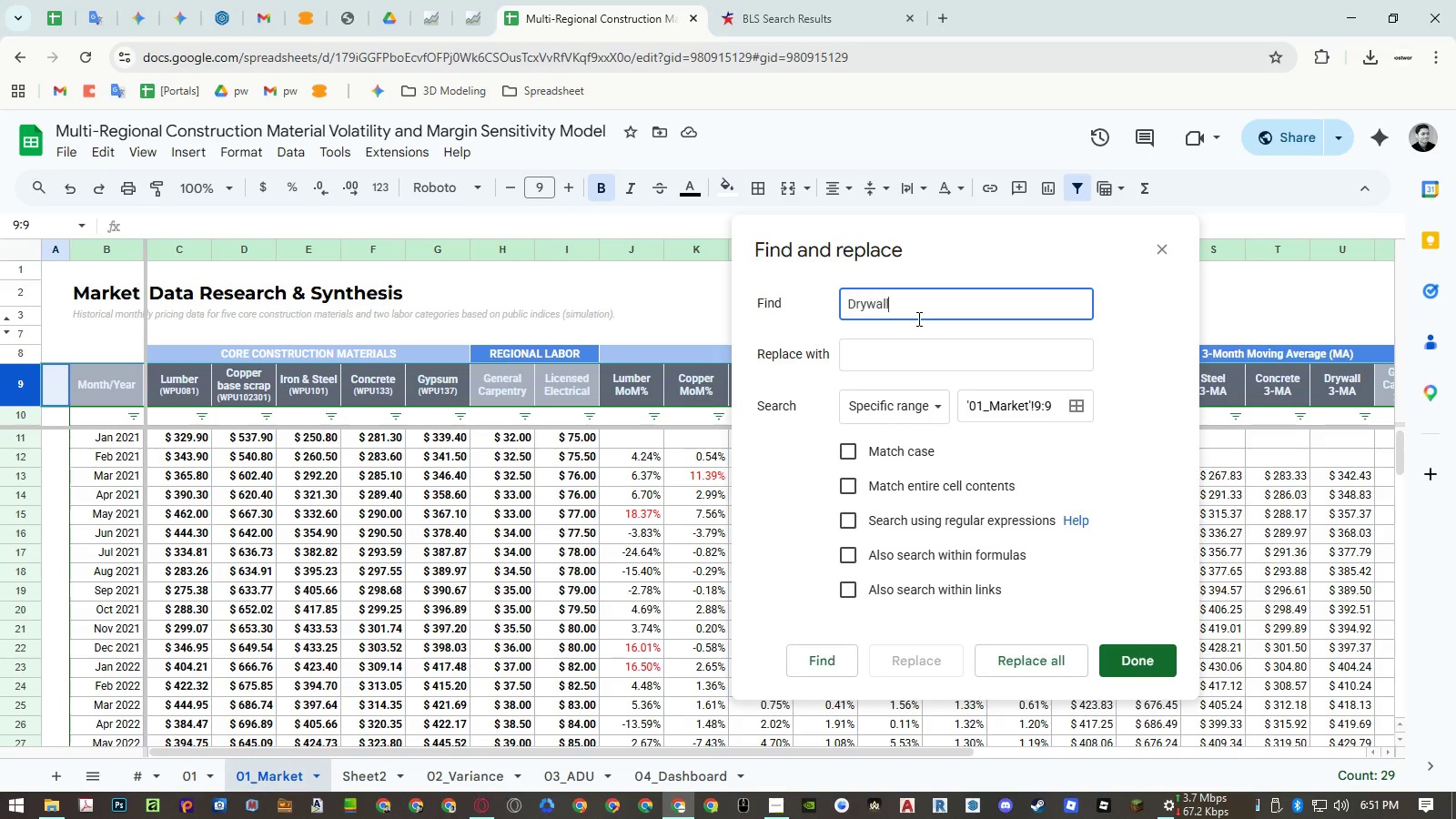 
key(Control+V)
 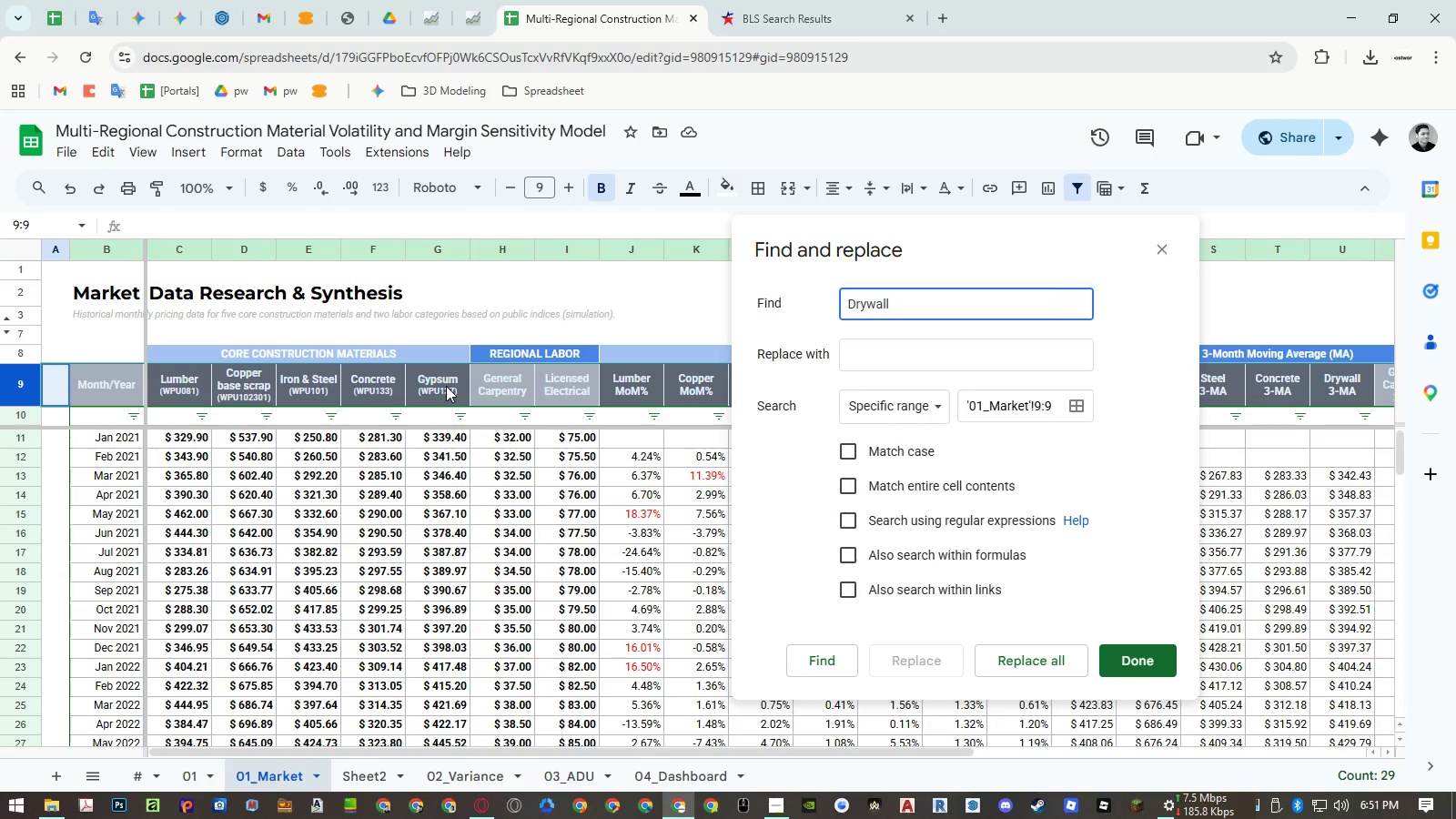 
double_click([446, 385])
 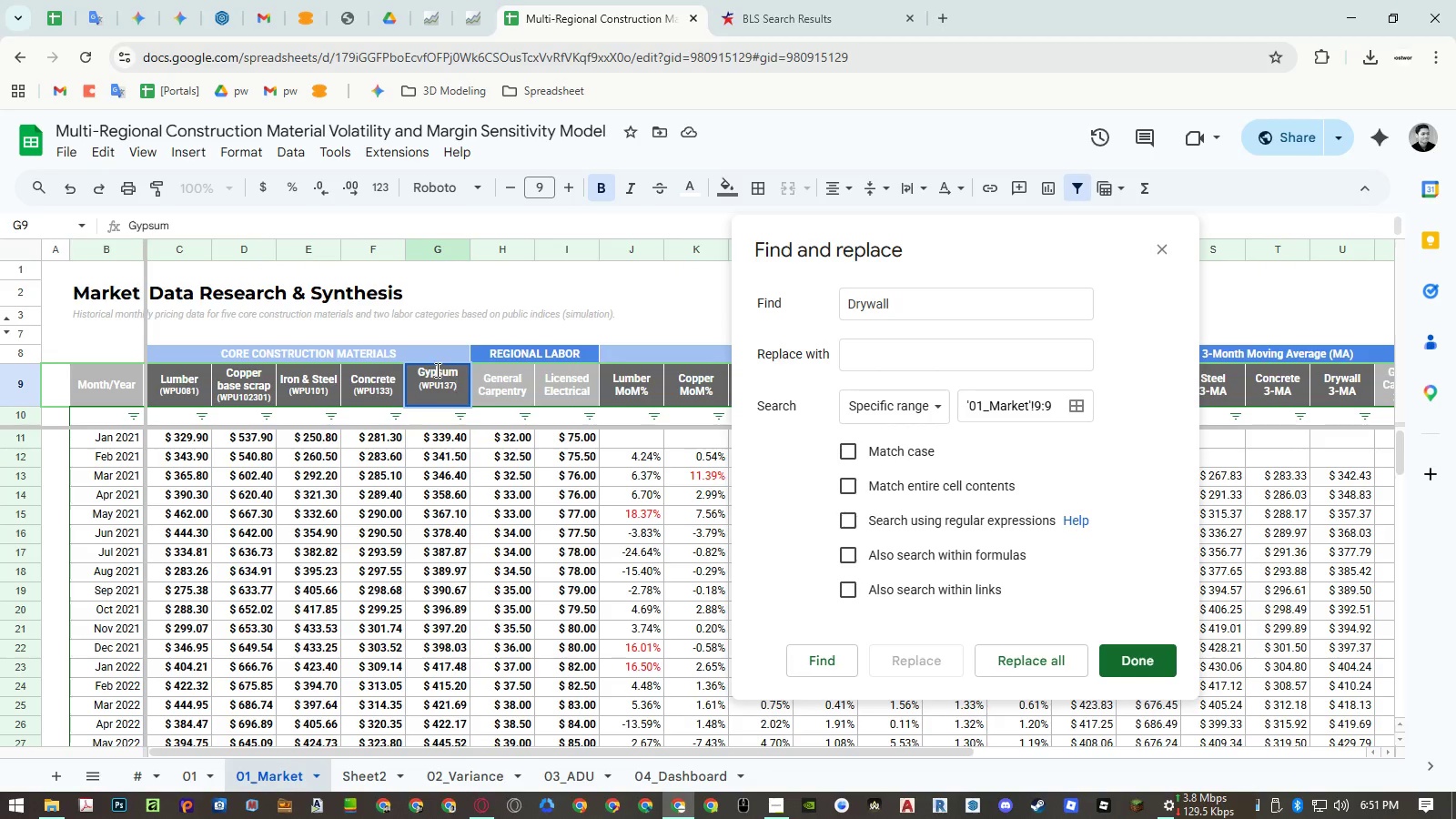 
double_click([436, 369])
 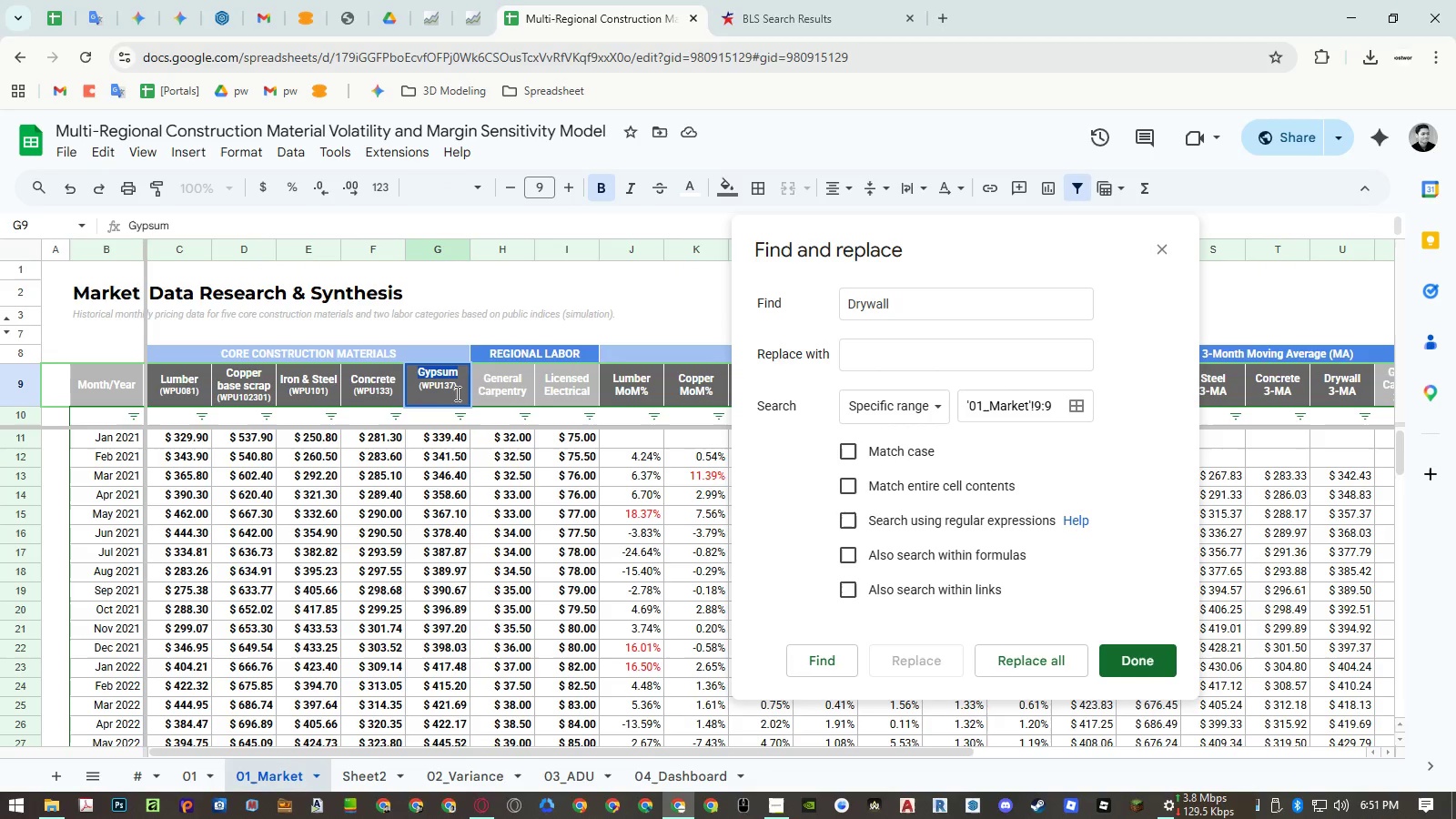 
key(Control+ControlLeft)
 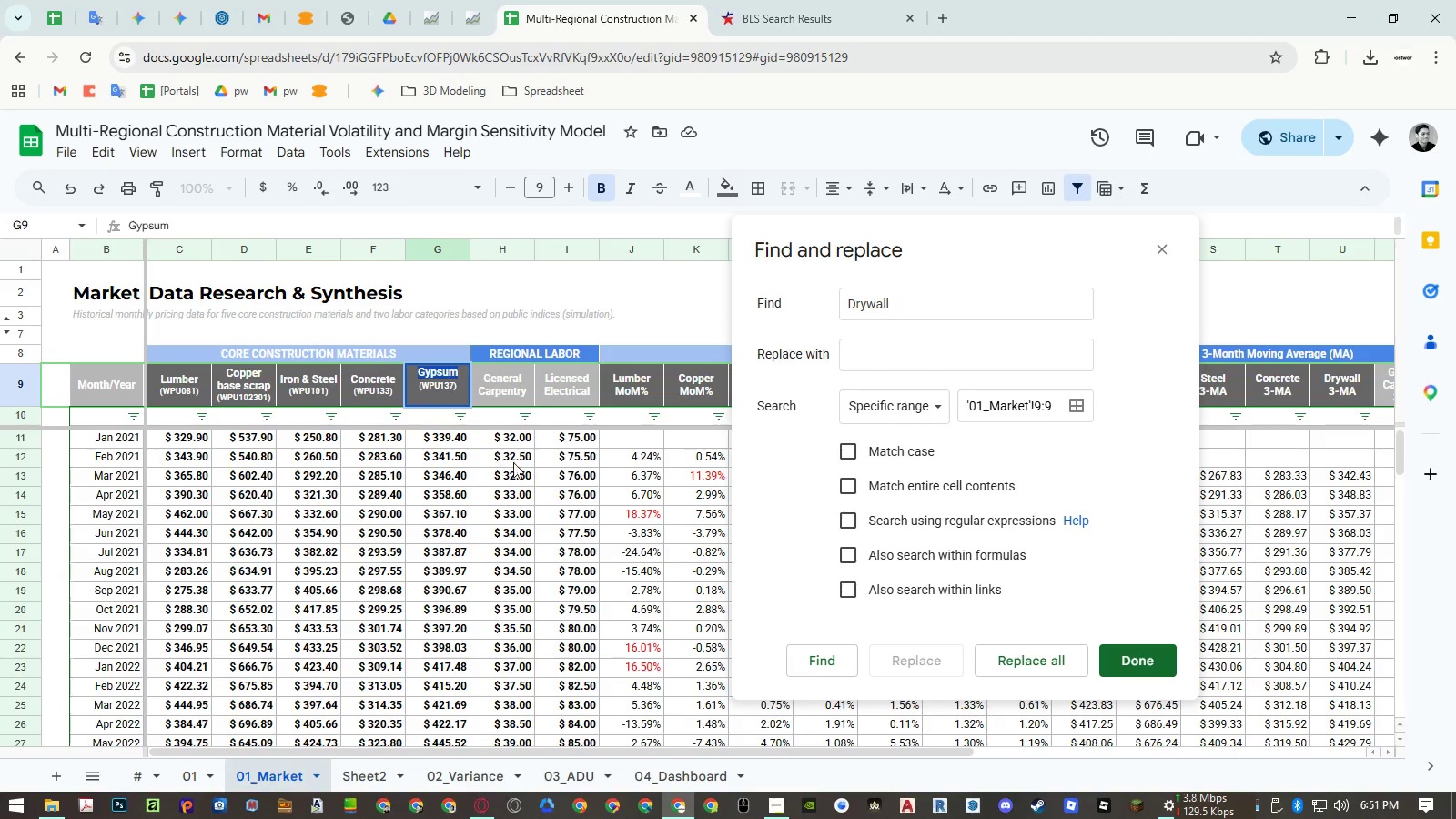 
key(Control+C)
 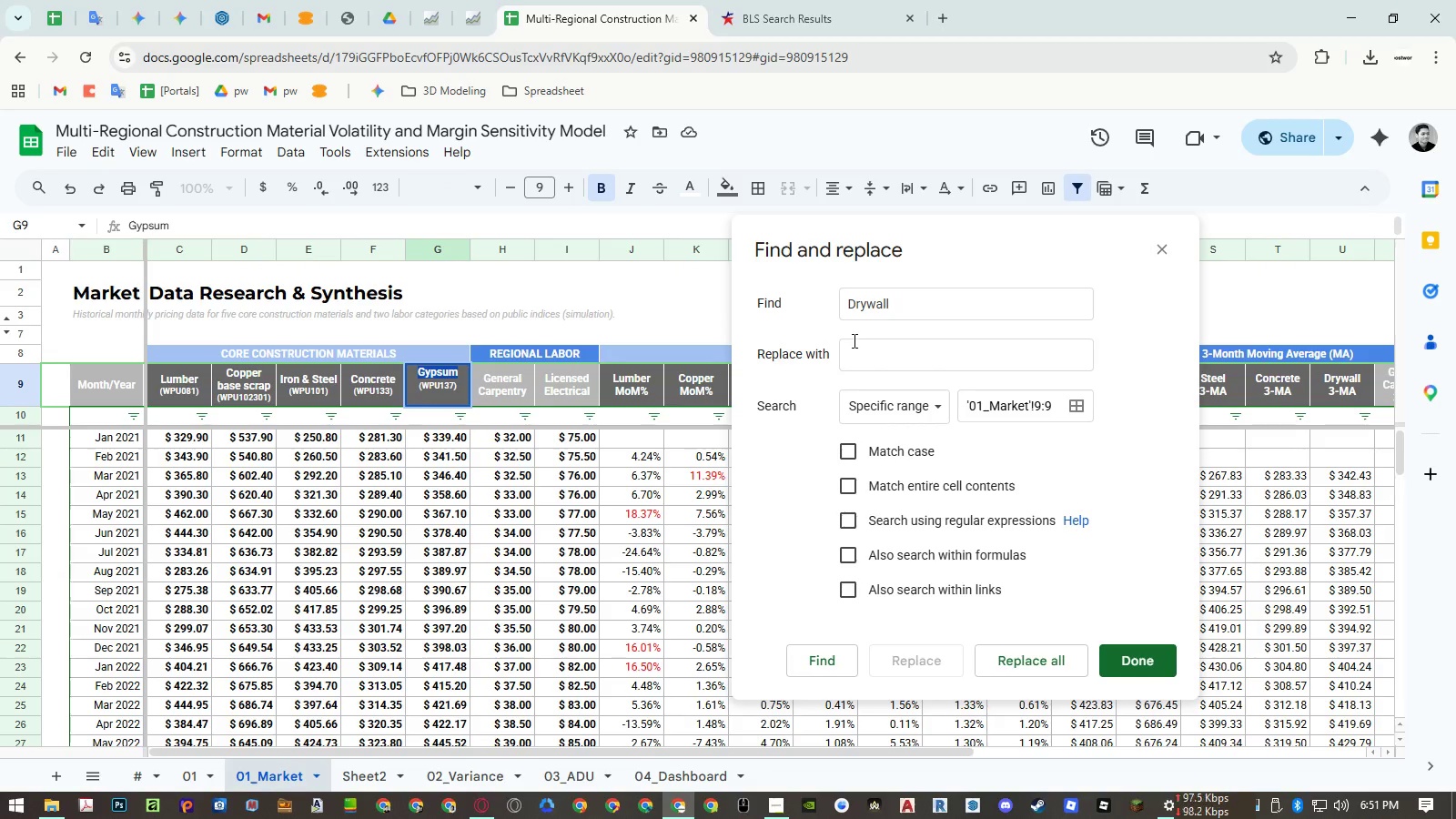 
key(Escape)
 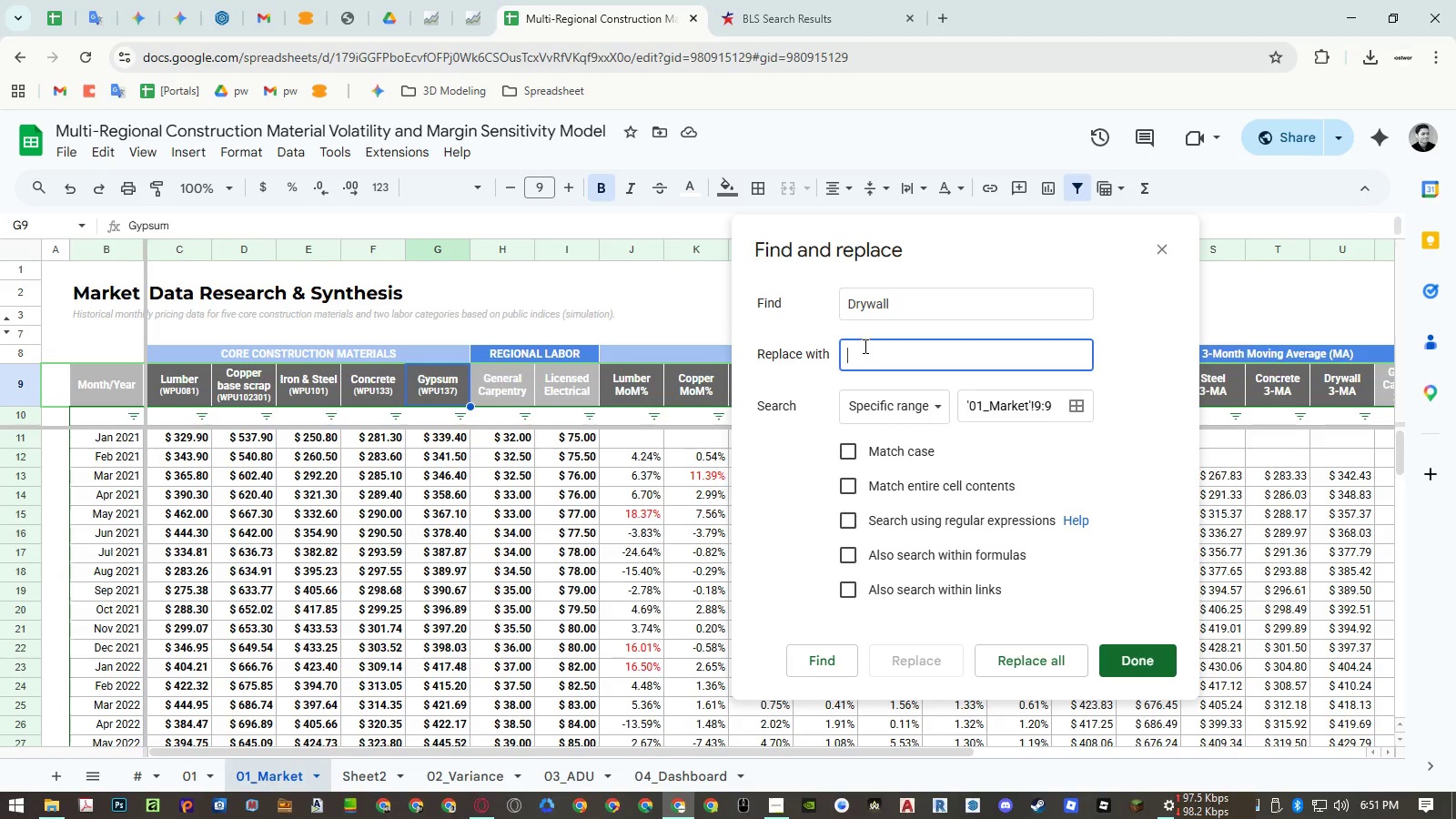 
left_click([864, 346])
 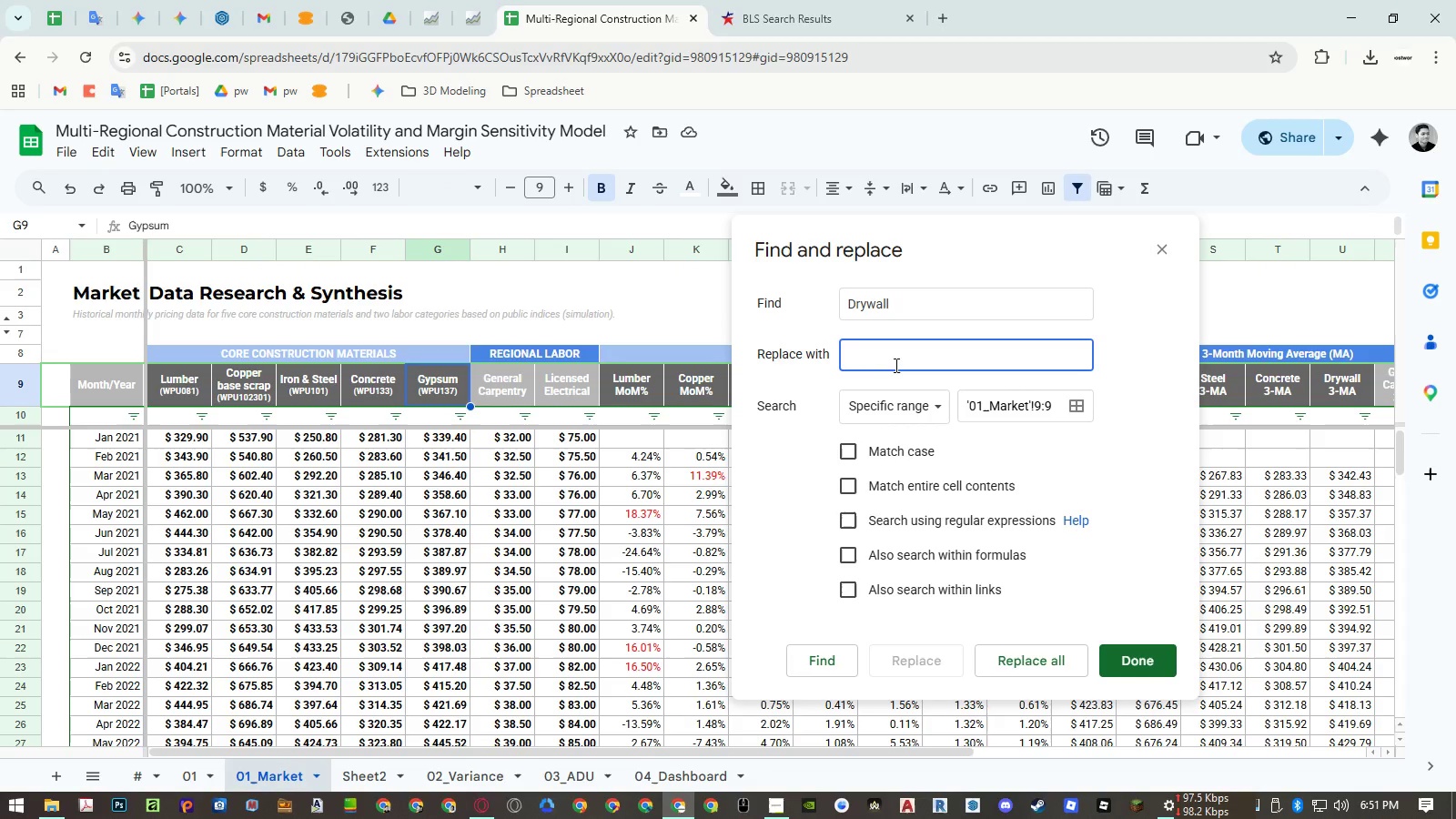 
key(Control+ControlLeft)
 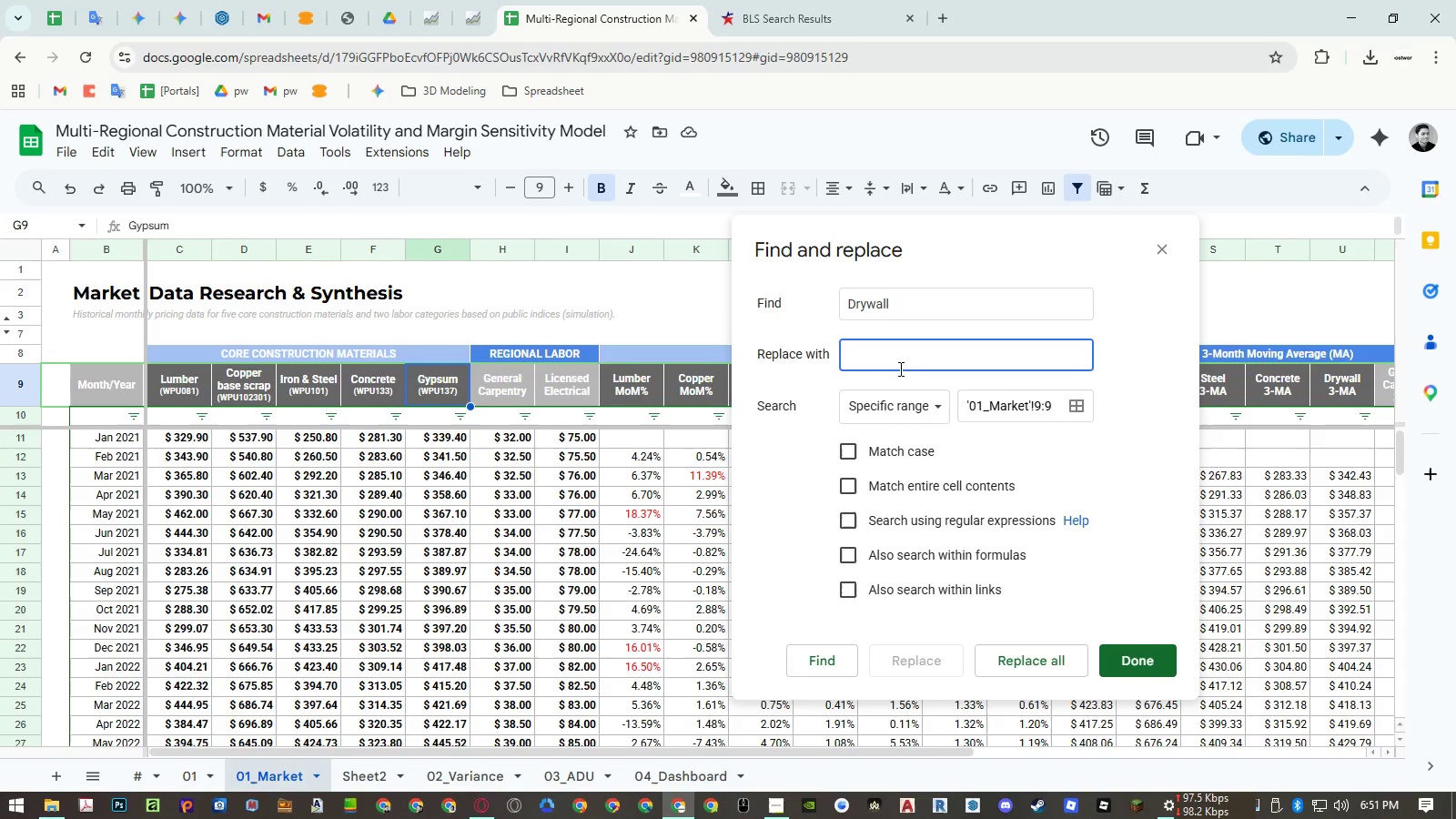 
key(Control+V)
 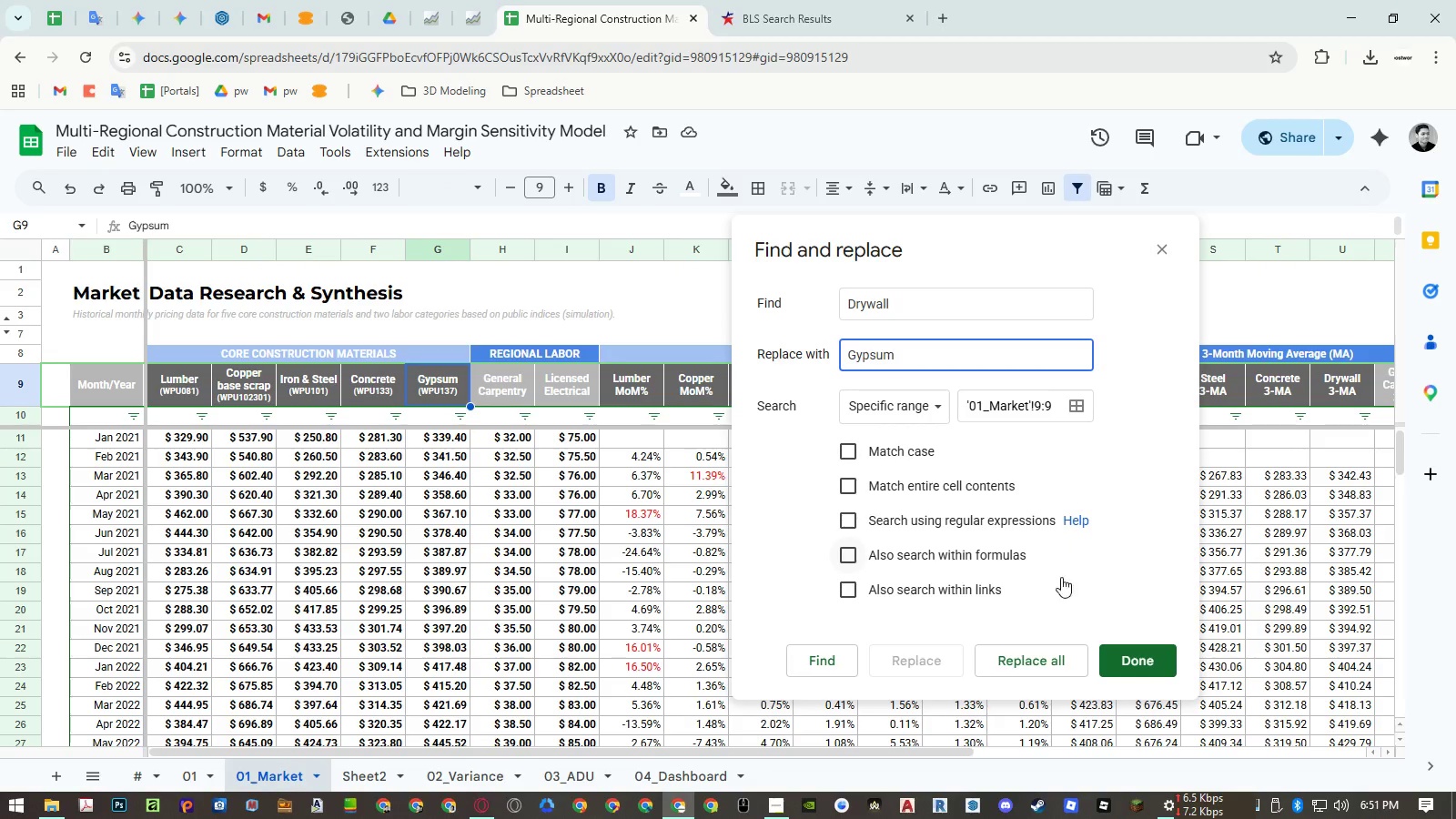 
left_click([1026, 655])
 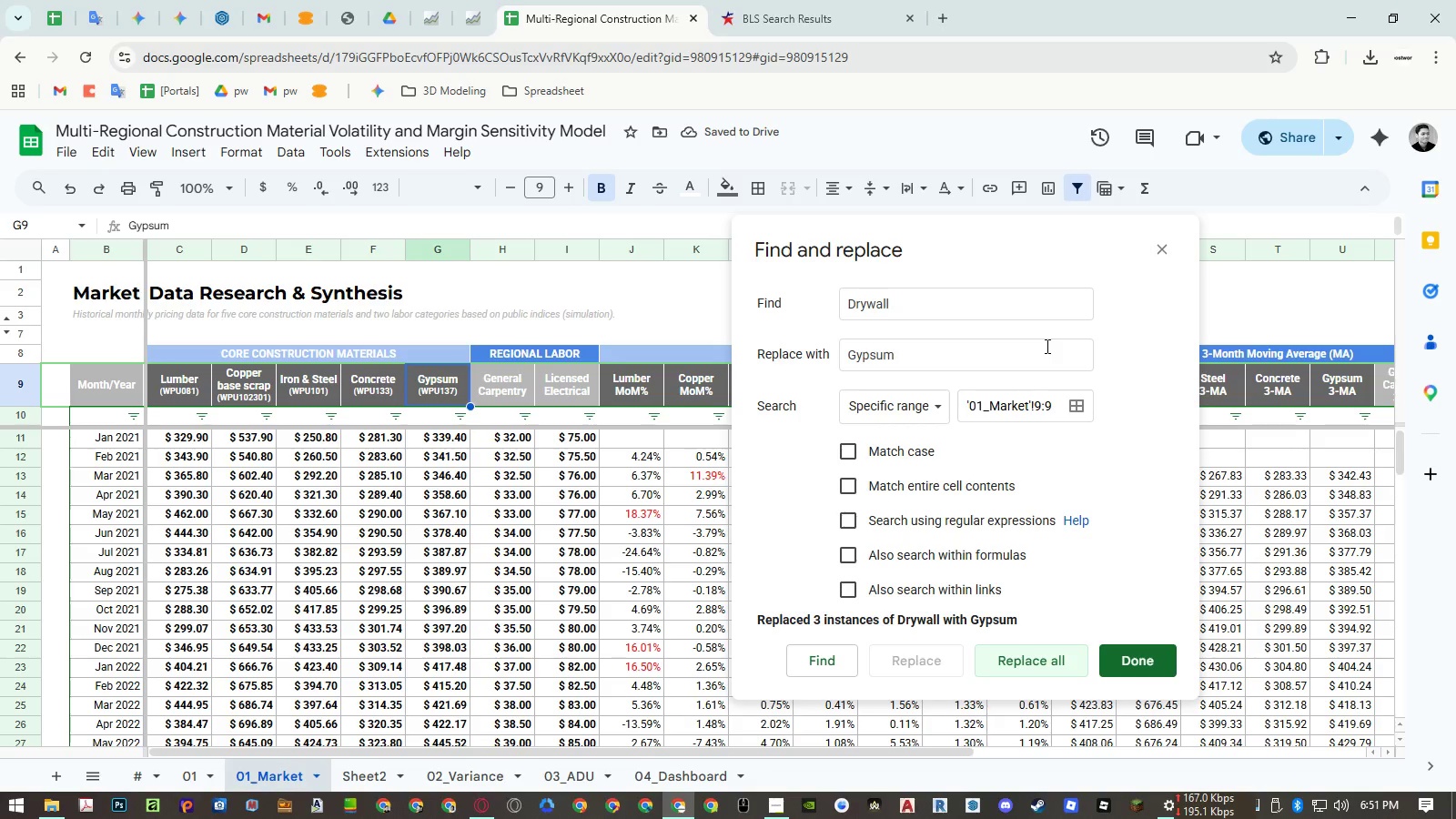 
left_click_drag(start_coordinate=[952, 240], to_coordinate=[930, 228])
 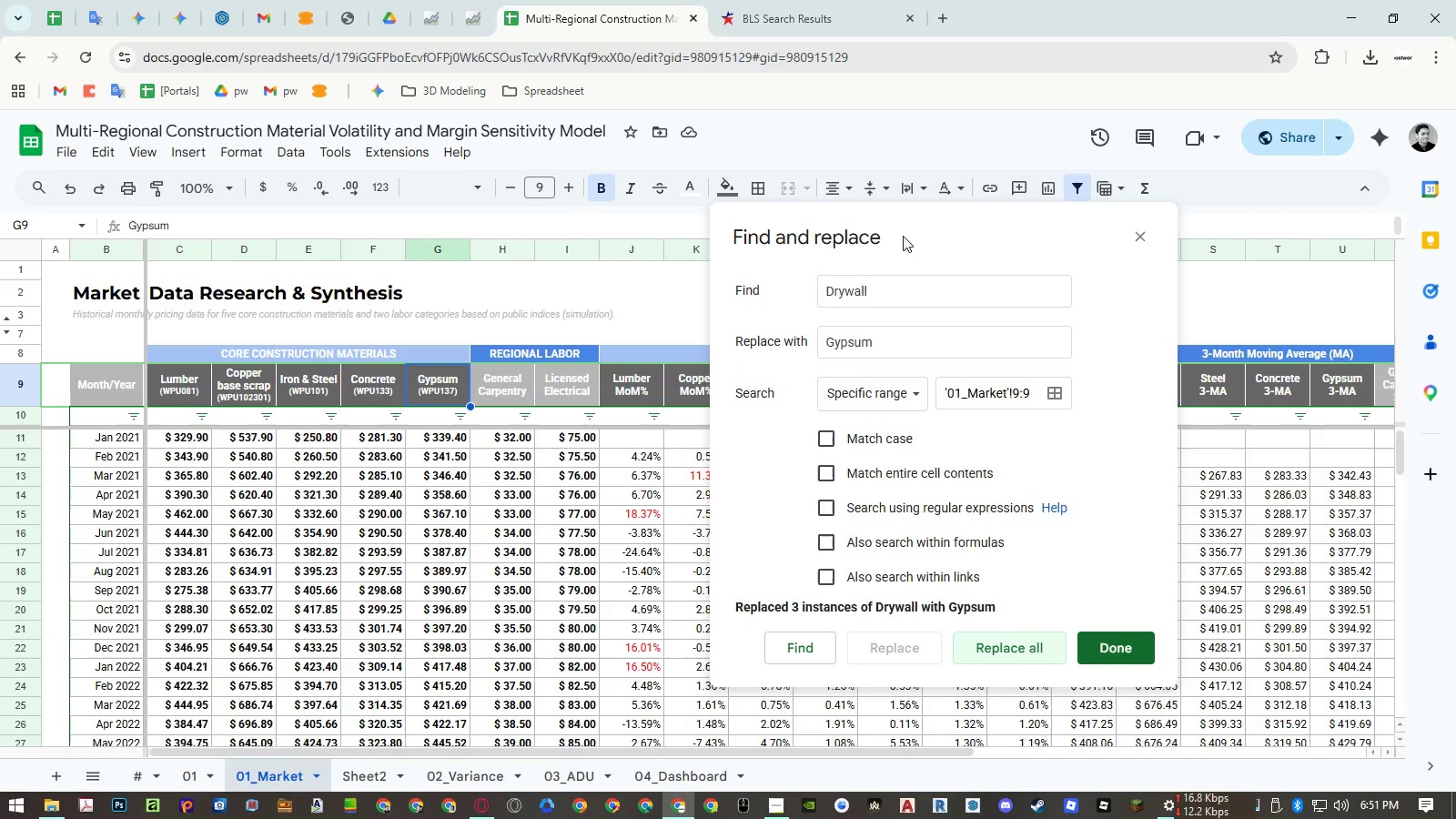 
left_click_drag(start_coordinate=[904, 234], to_coordinate=[1036, 225])
 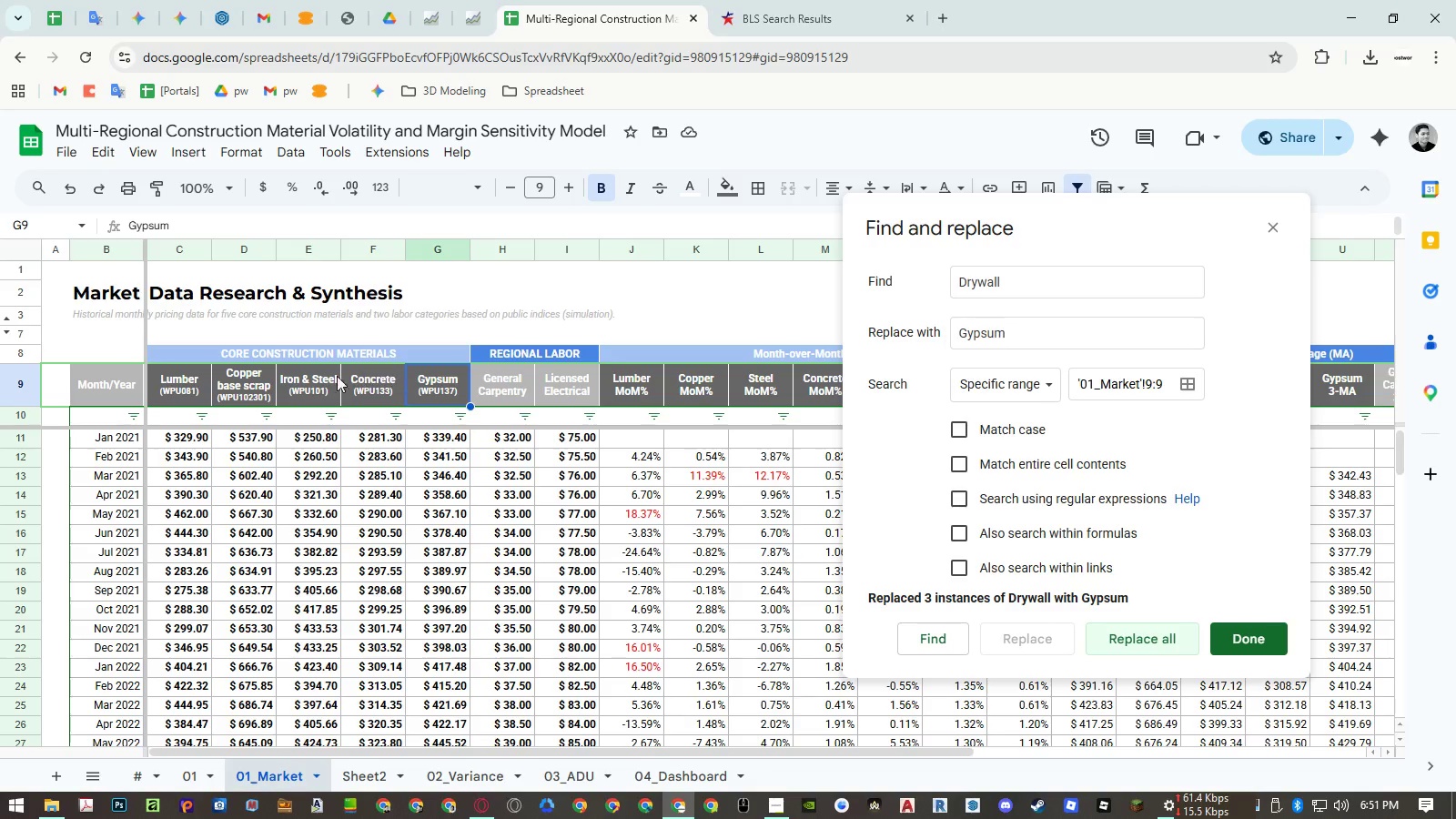 
double_click([322, 377])
 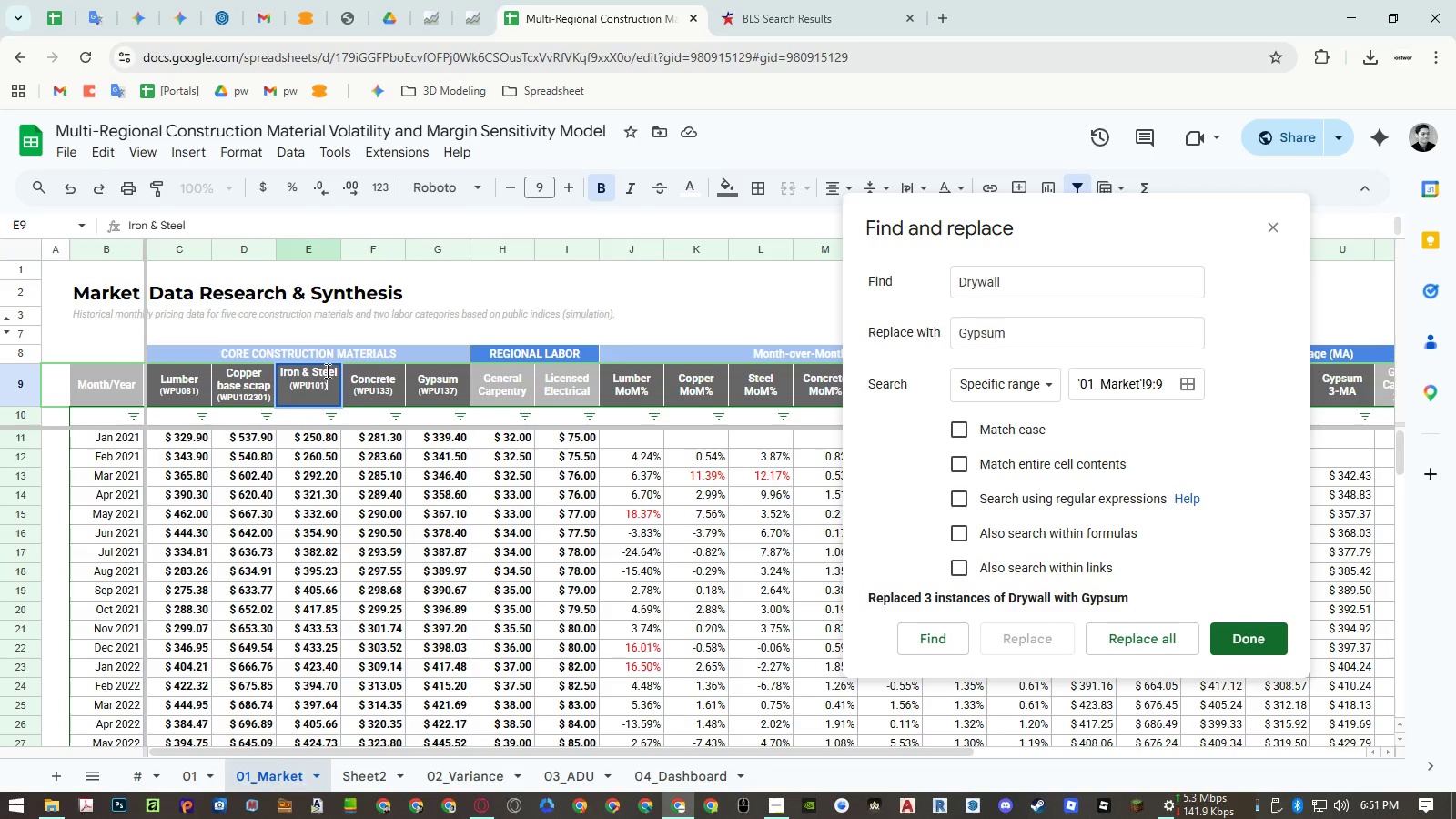 
left_click([326, 370])
 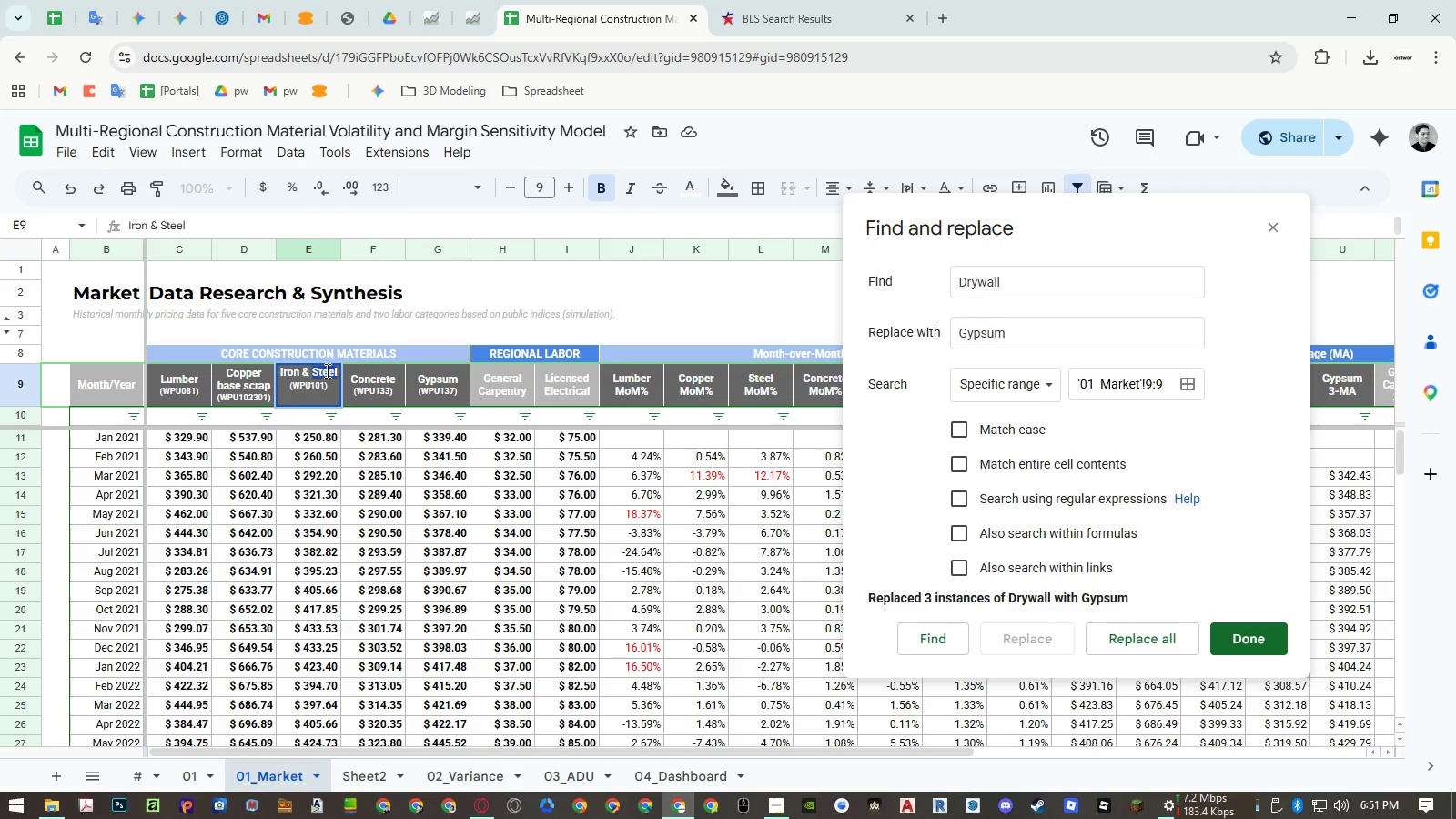 
left_click_drag(start_coordinate=[326, 370], to_coordinate=[282, 369])
 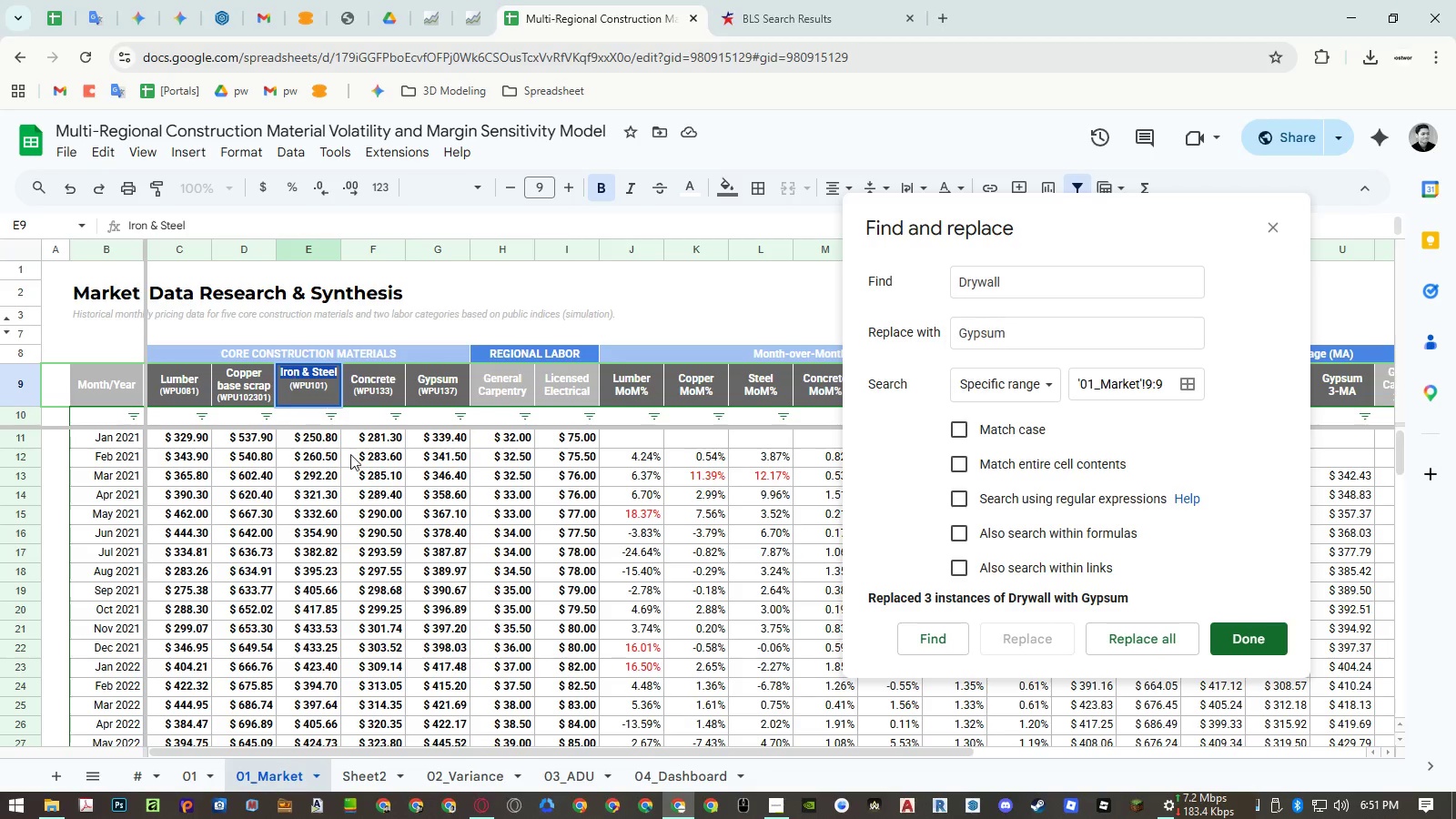 
key(Control+ControlLeft)
 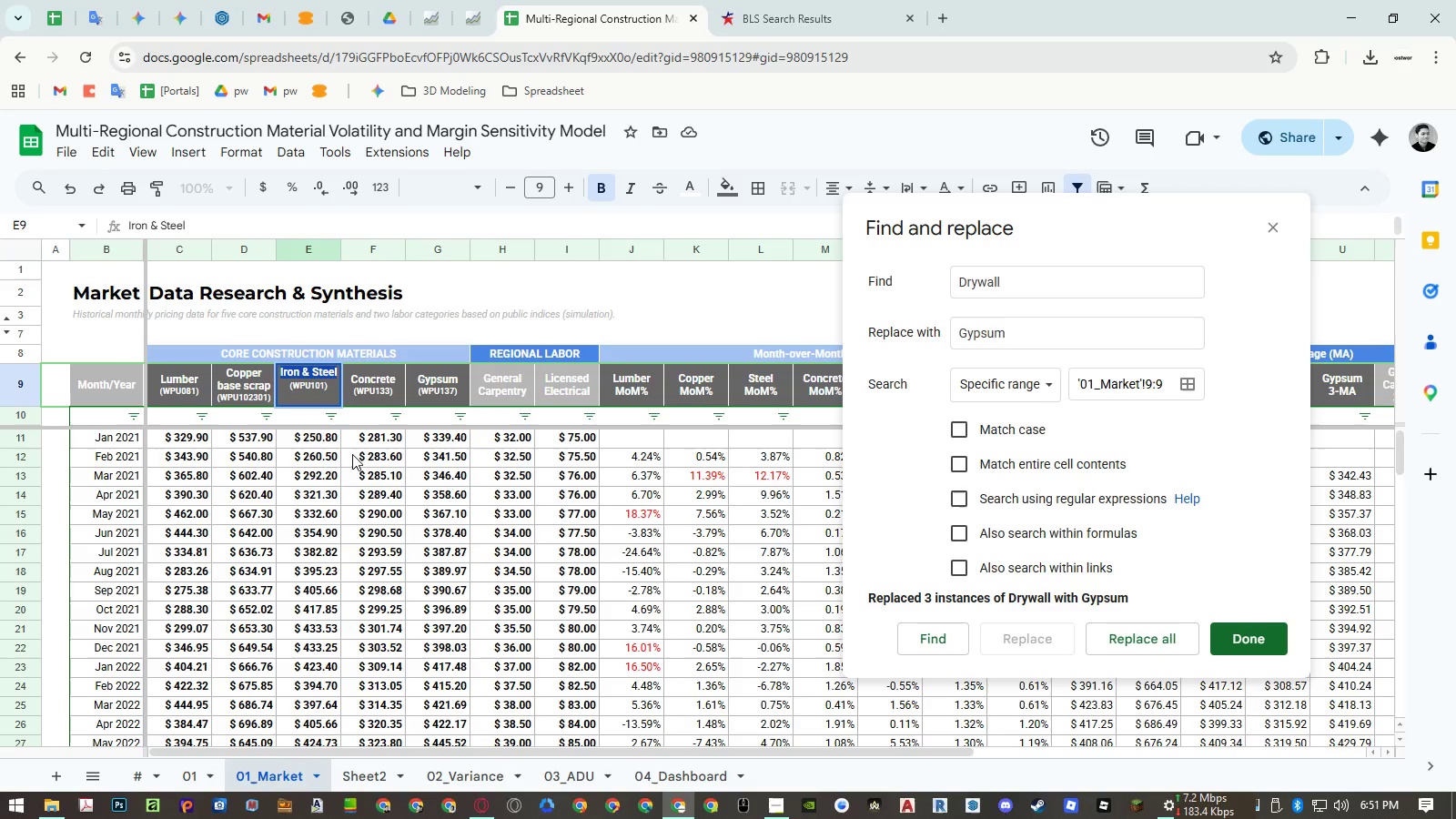 
key(Control+C)
 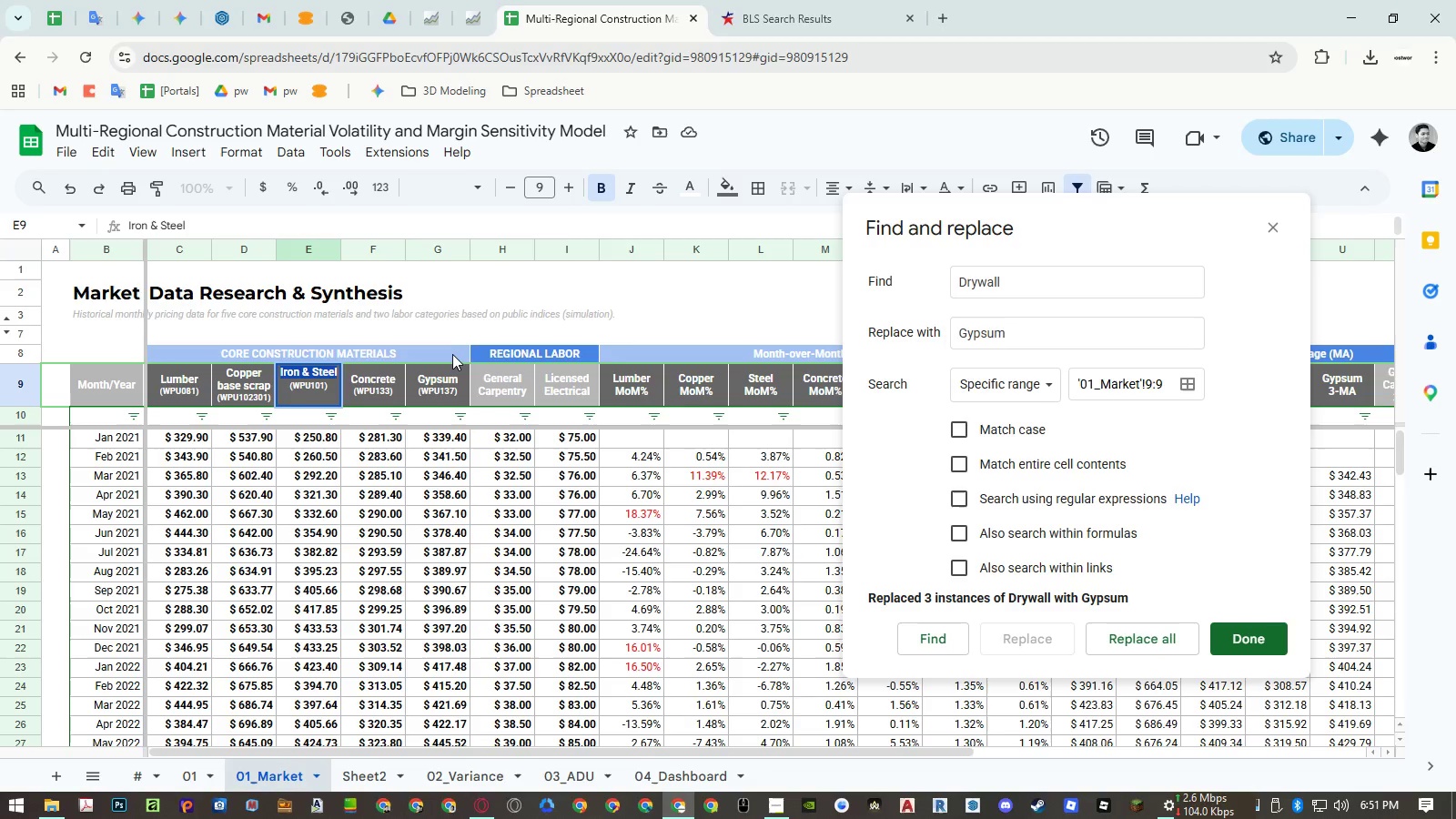 
key(Escape)
 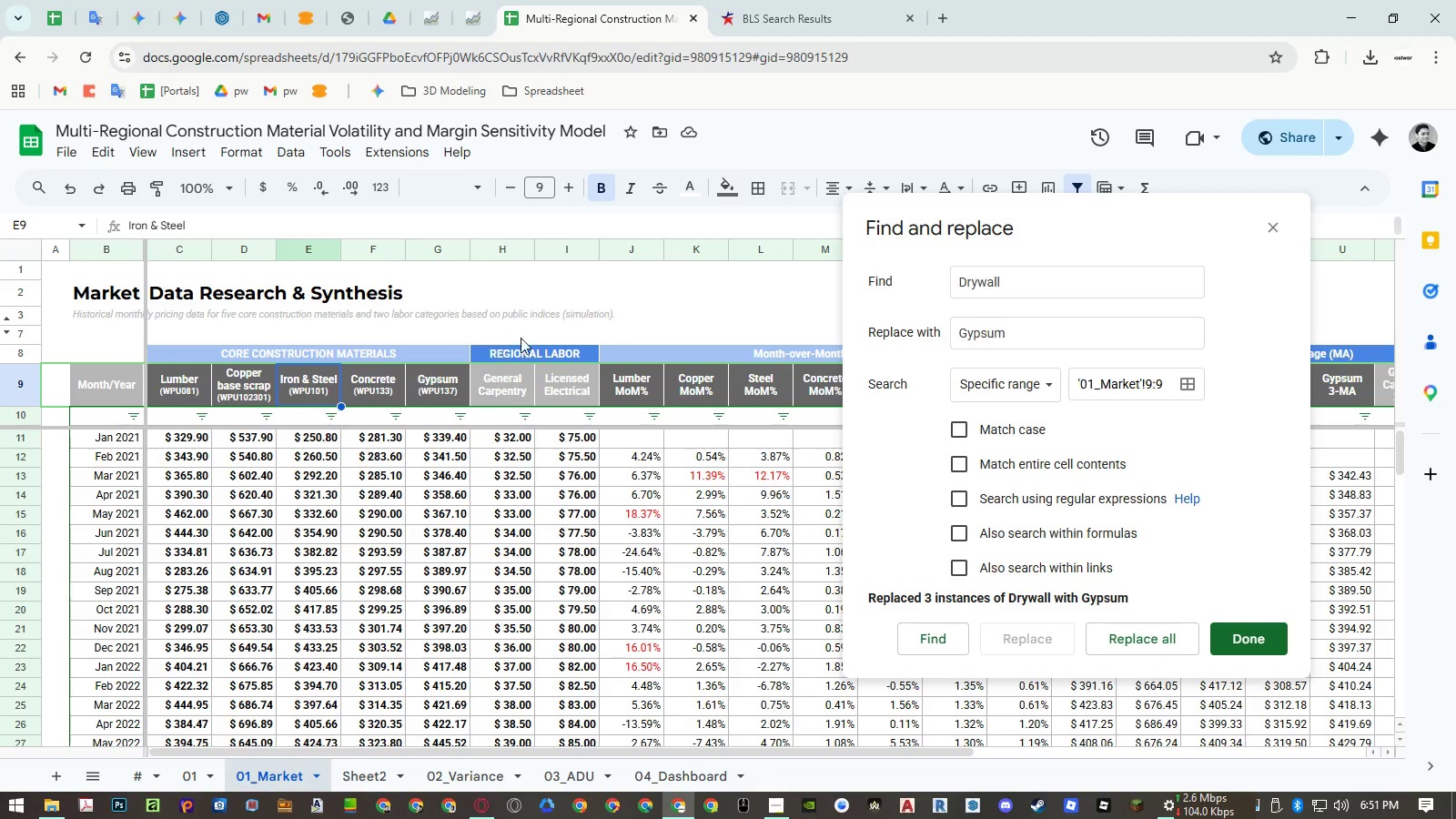 
key(Escape)
 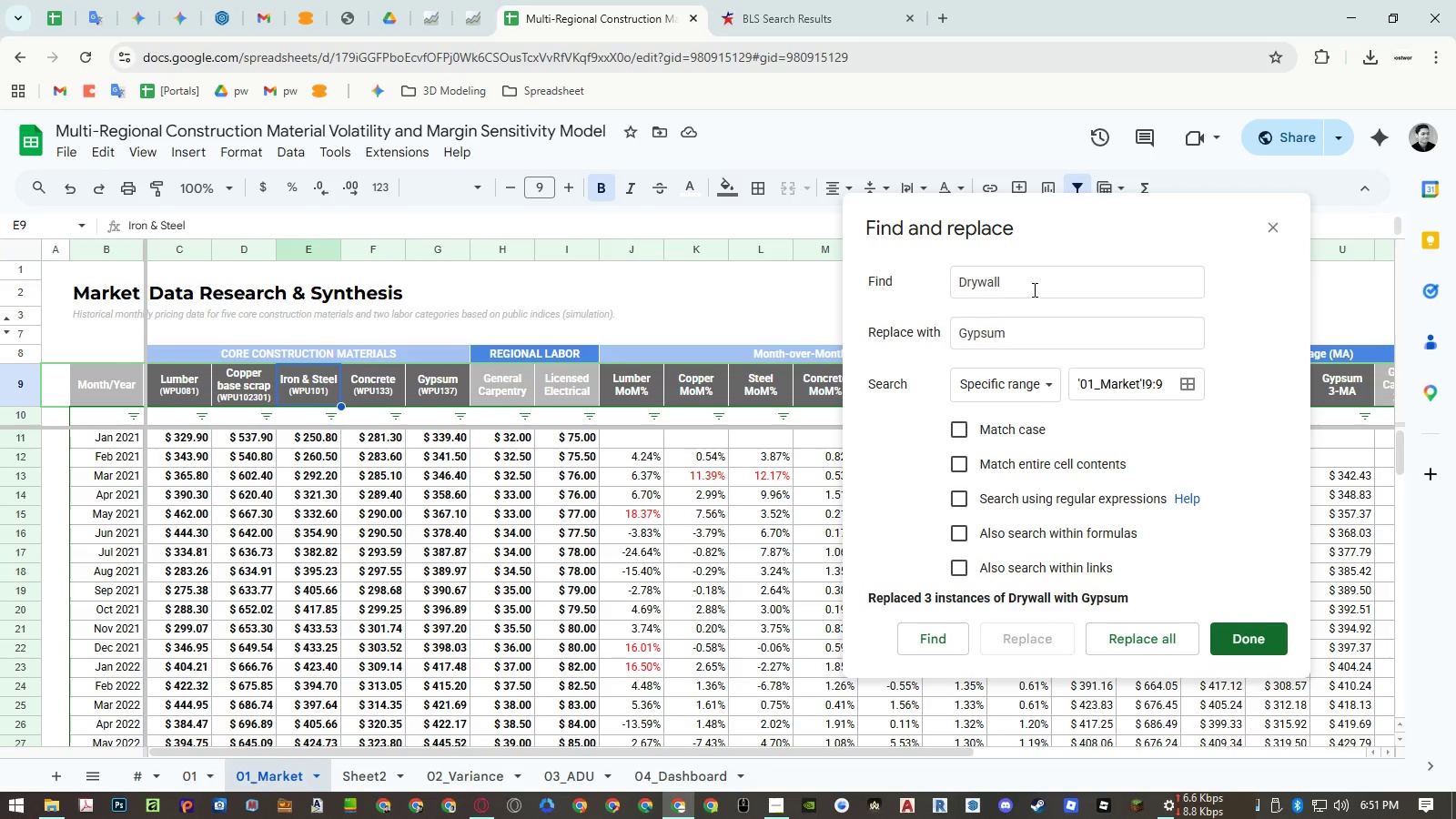 
double_click([1033, 289])
 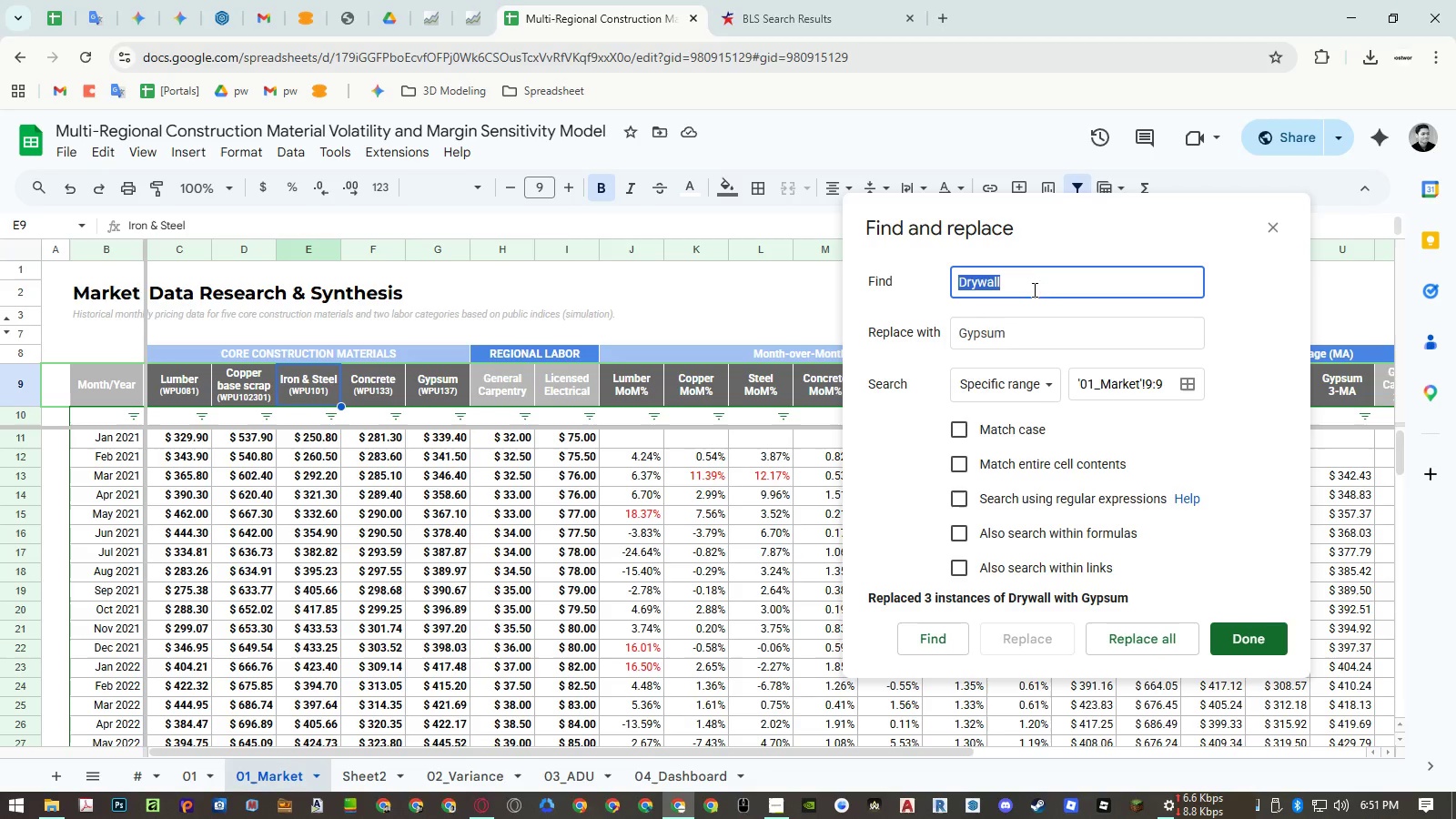 
triple_click([1033, 289])
 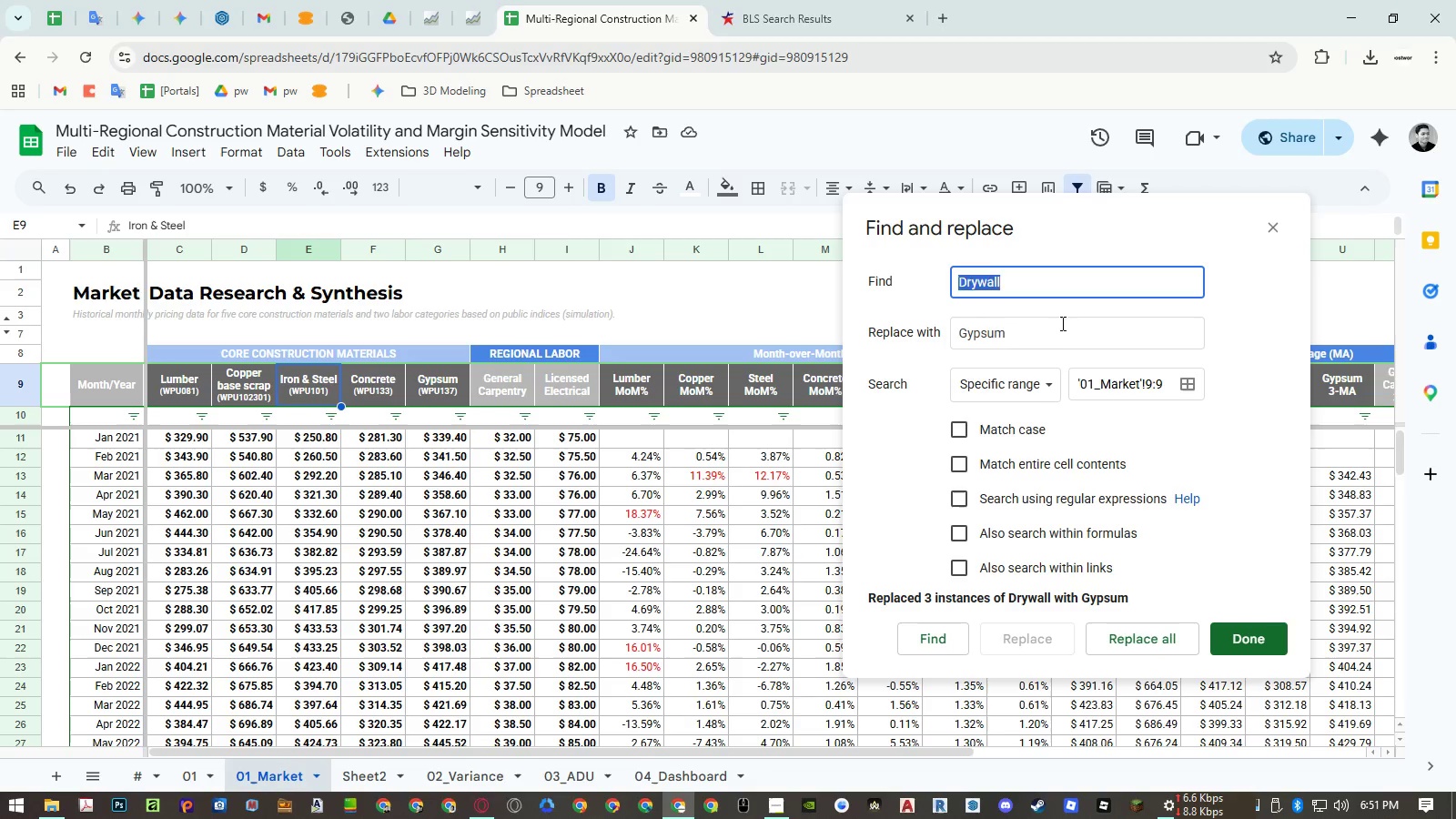 
key(Control+ControlLeft)
 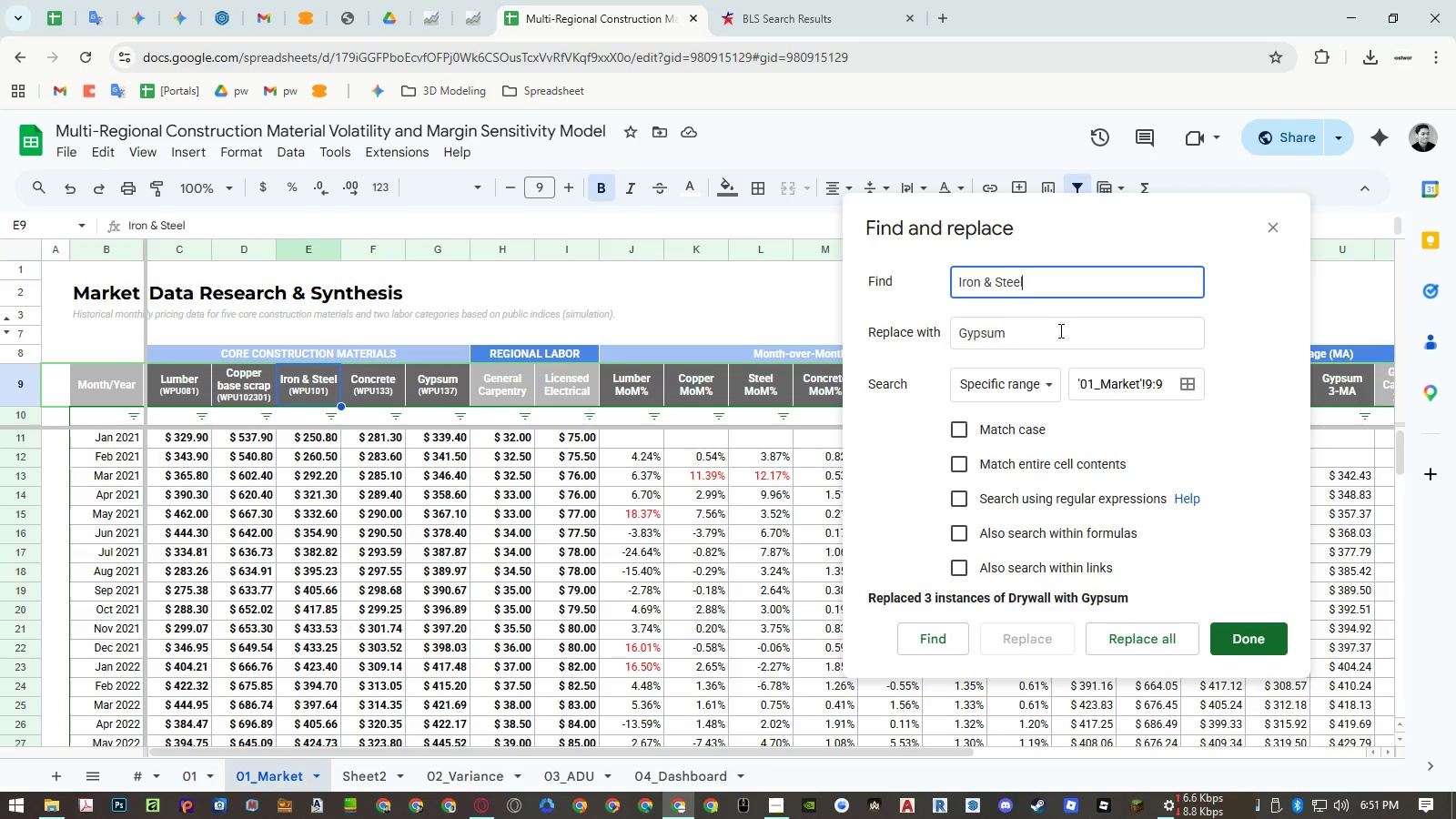 
key(Control+Shift+ShiftLeft)
 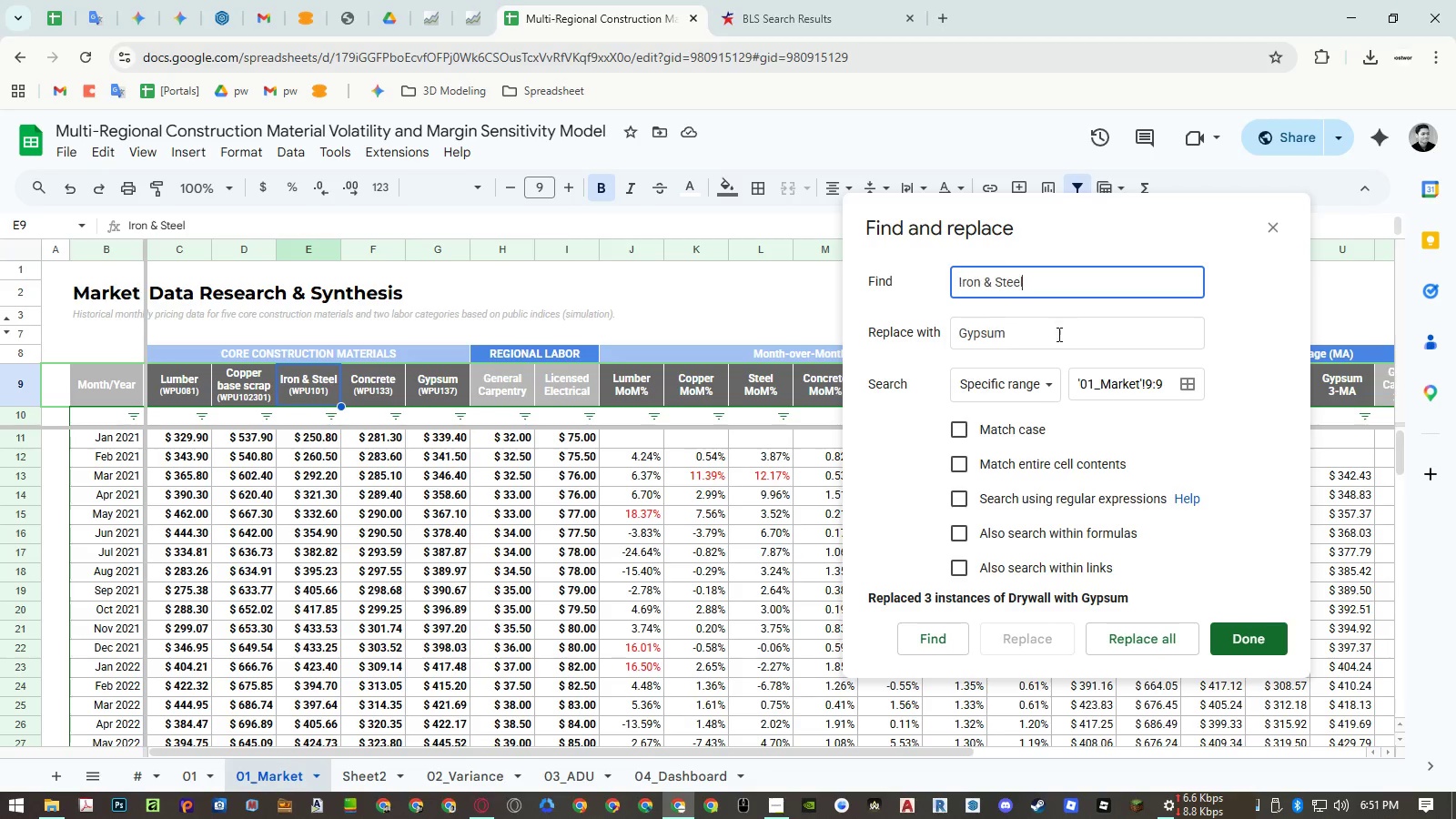 
key(Control+Shift+V)
 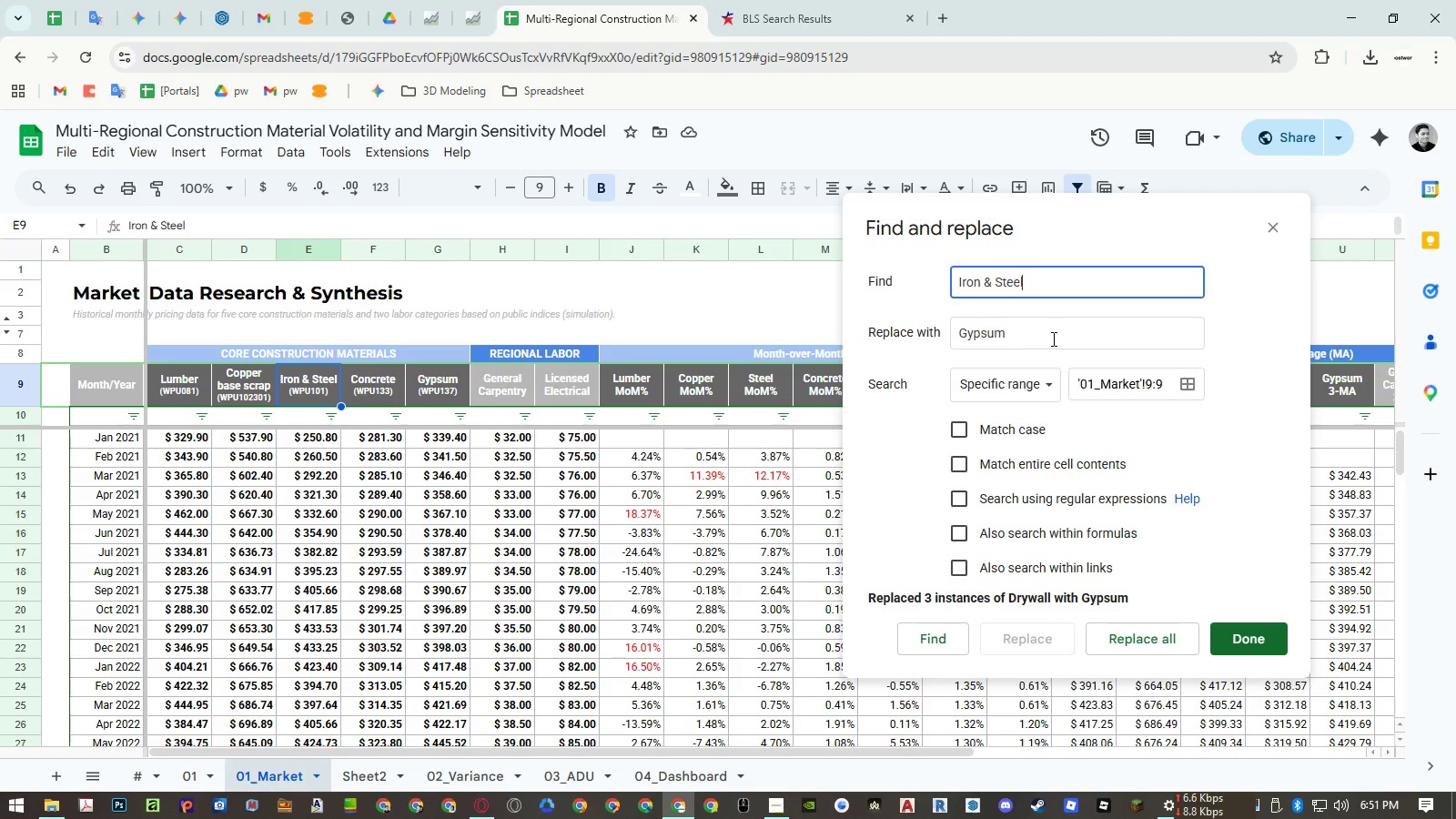 
left_click([1051, 337])
 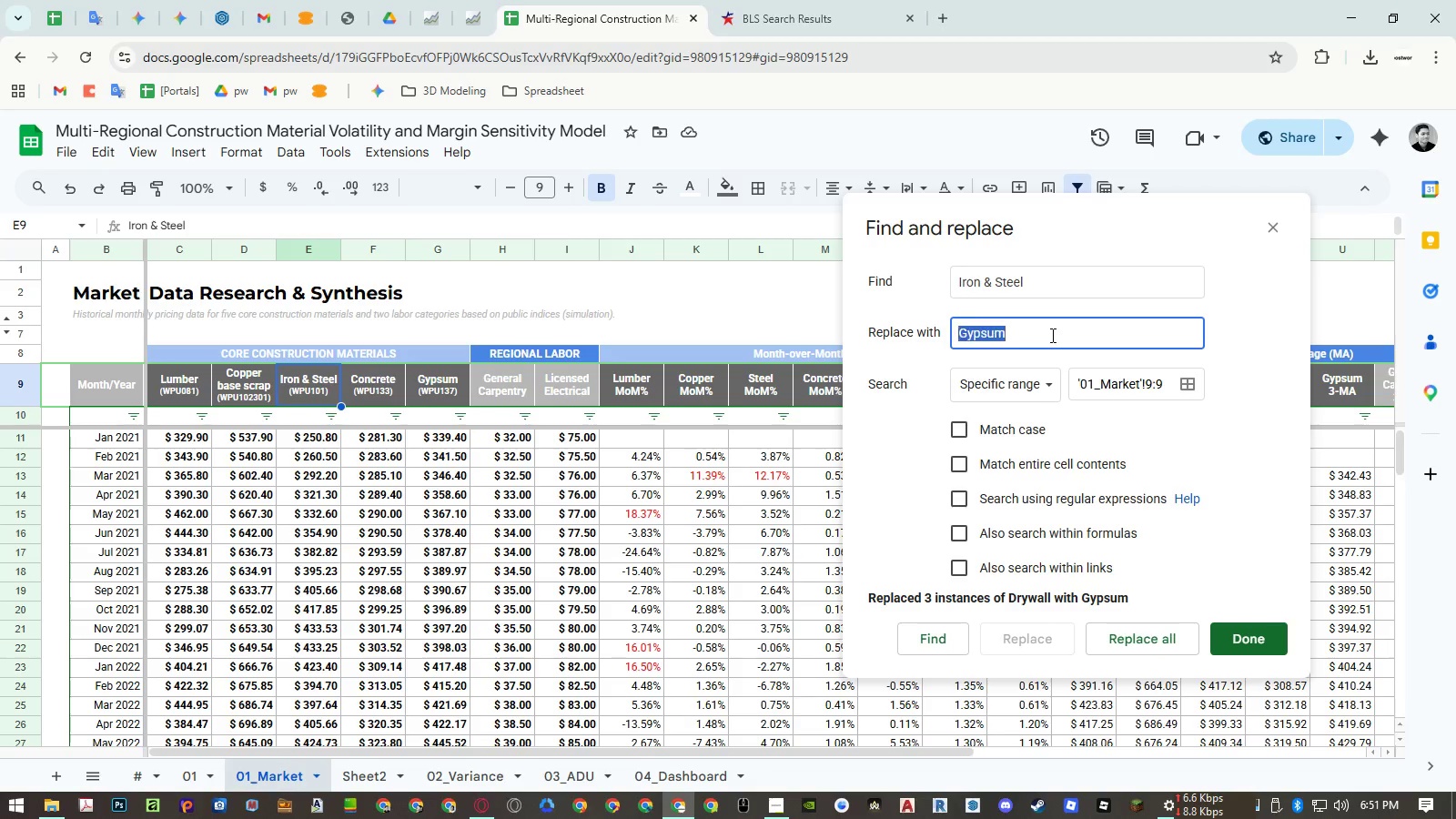 
triple_click([1051, 335])
 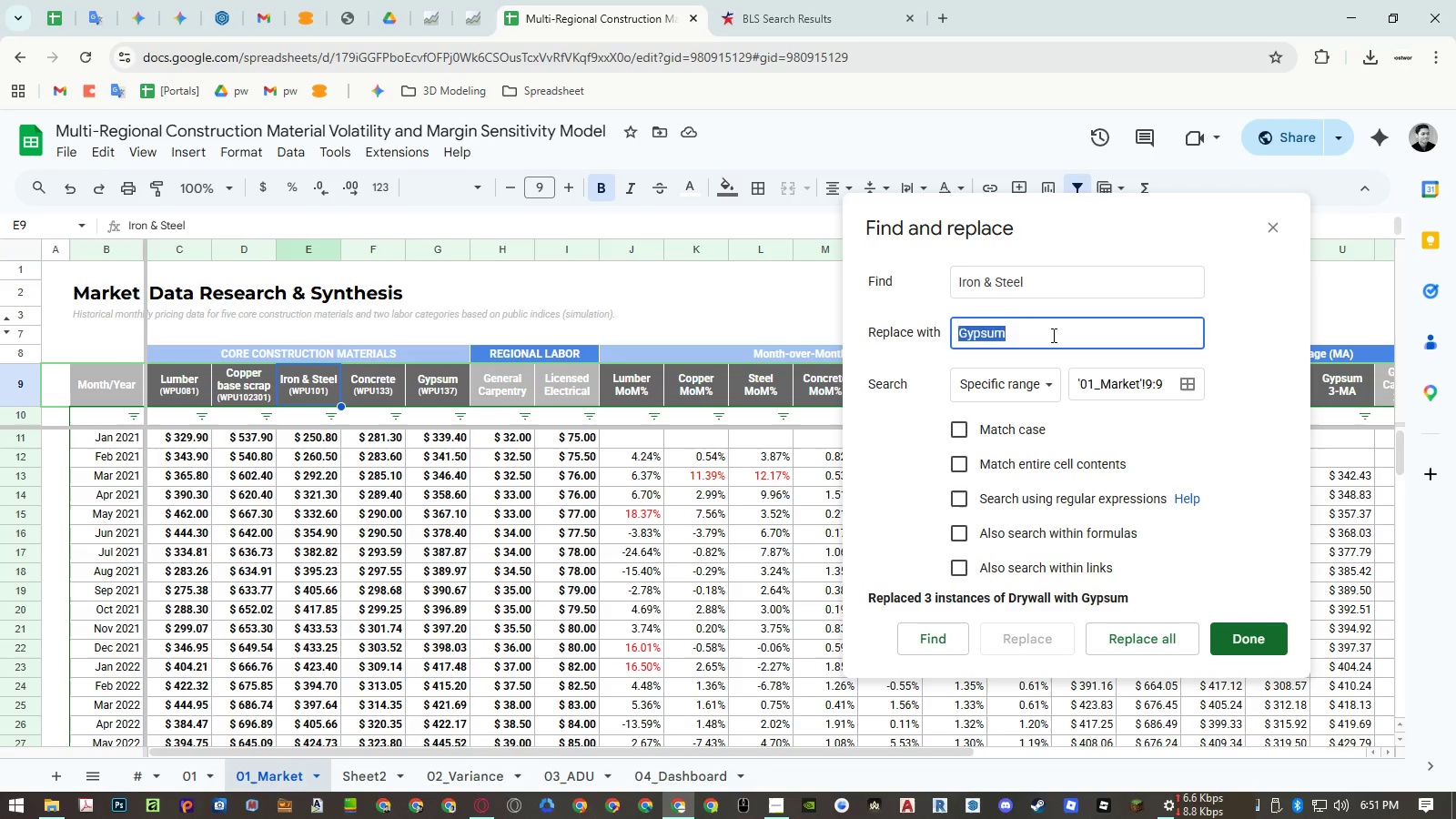 
key(Control+ControlLeft)
 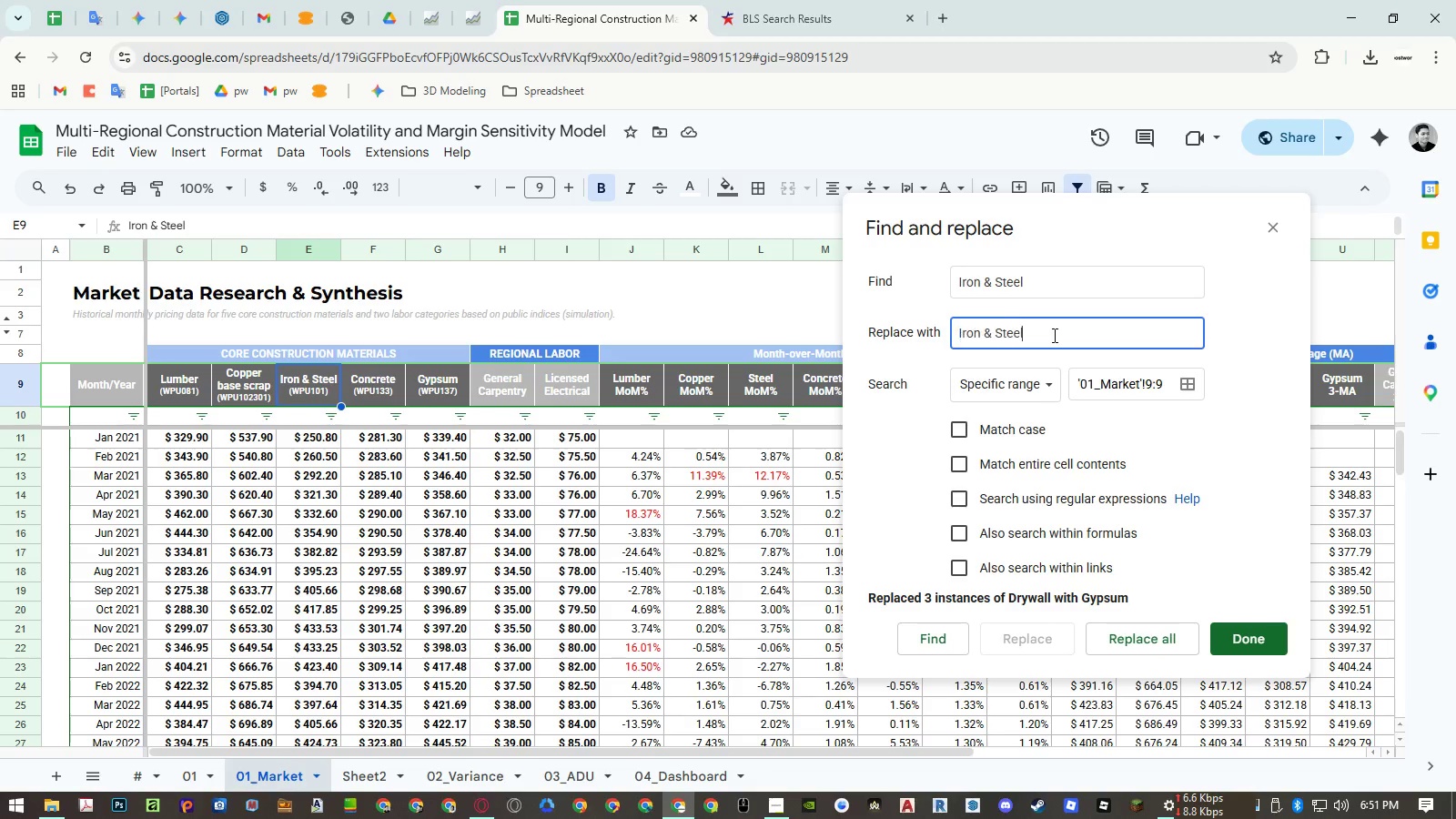 
key(Control+Shift+ShiftLeft)
 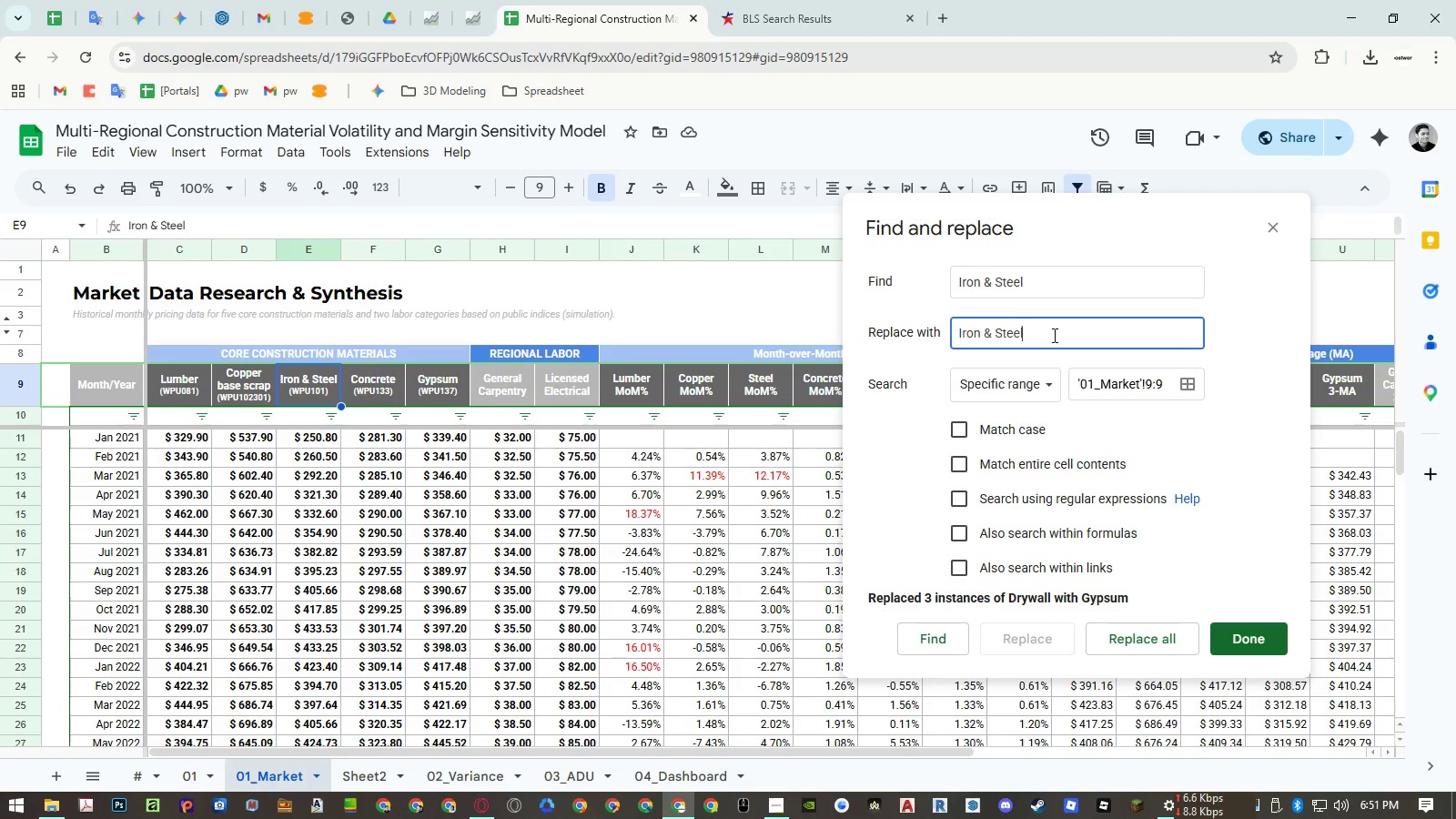 
key(Control+Shift+V)
 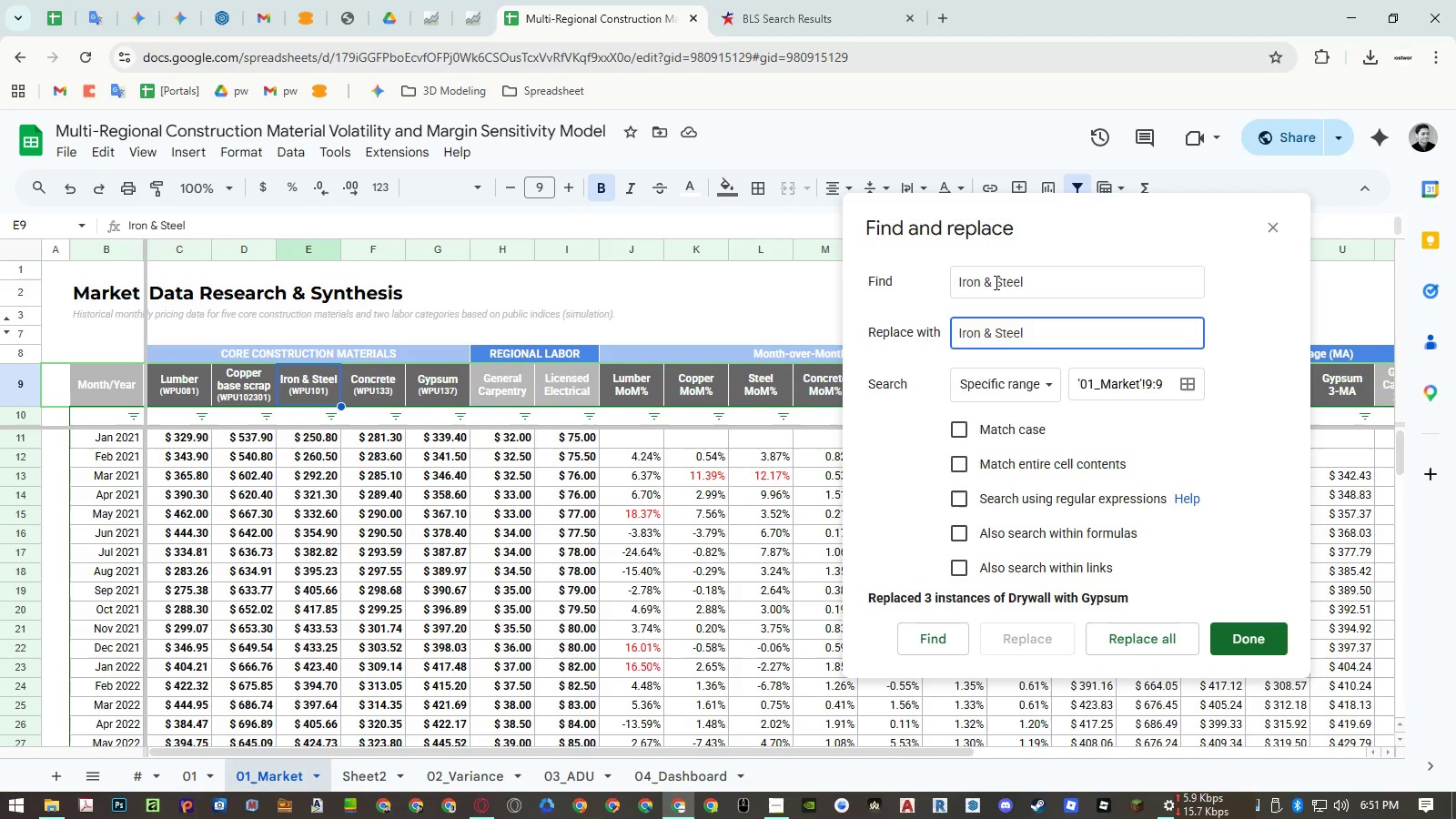 
left_click_drag(start_coordinate=[995, 282], to_coordinate=[901, 281])
 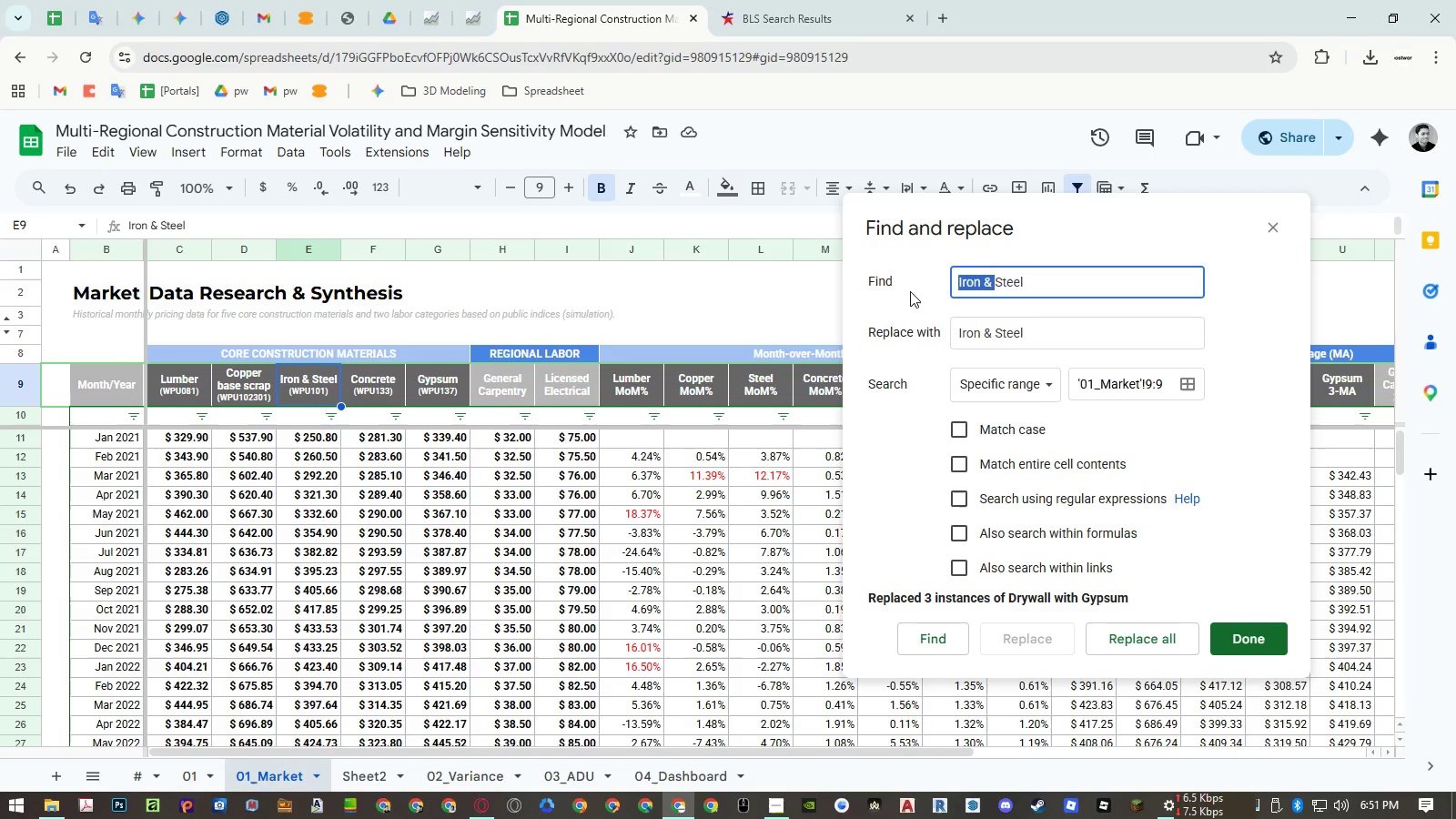 
key(Backspace)
 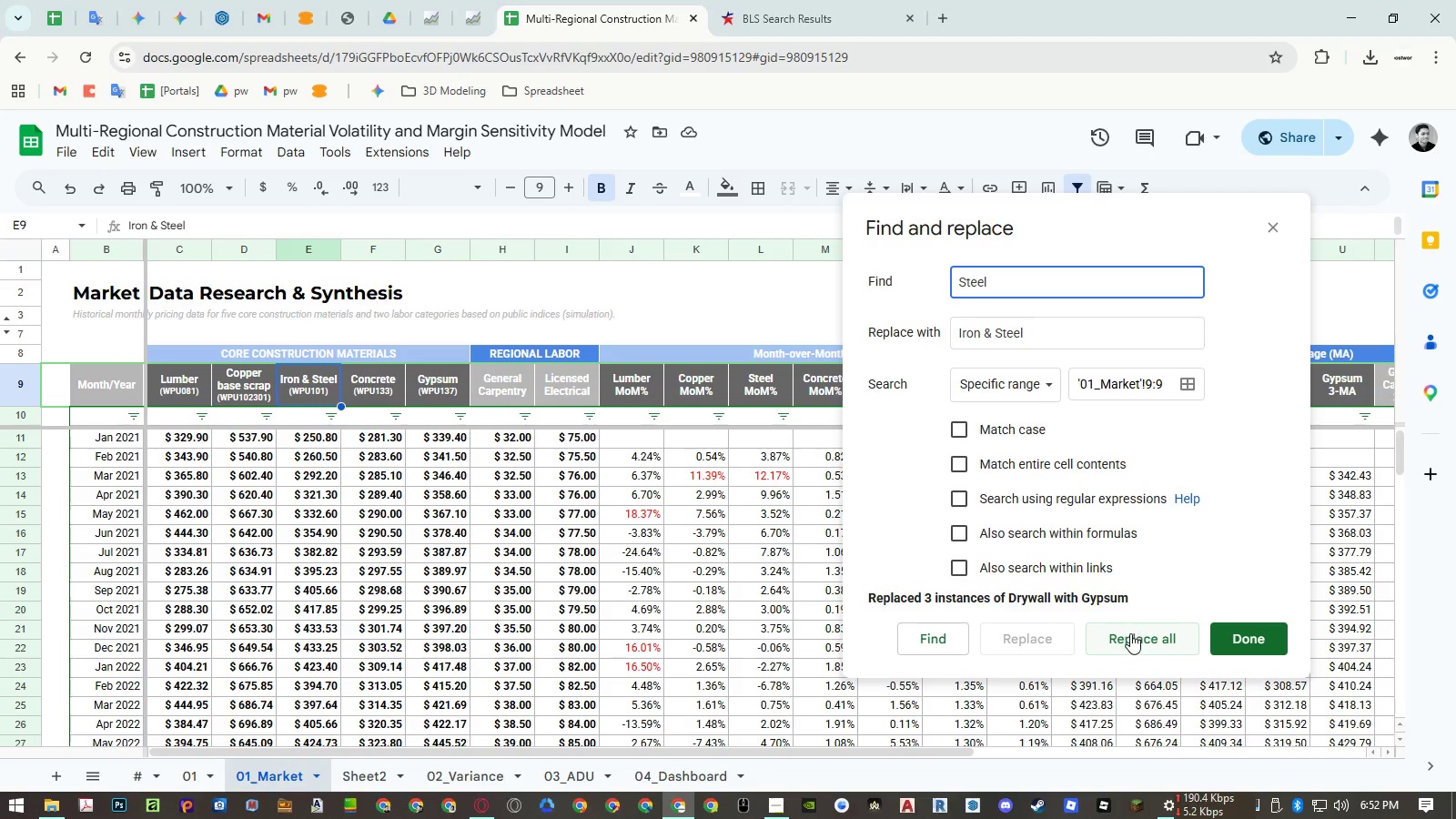 
left_click([1130, 633])
 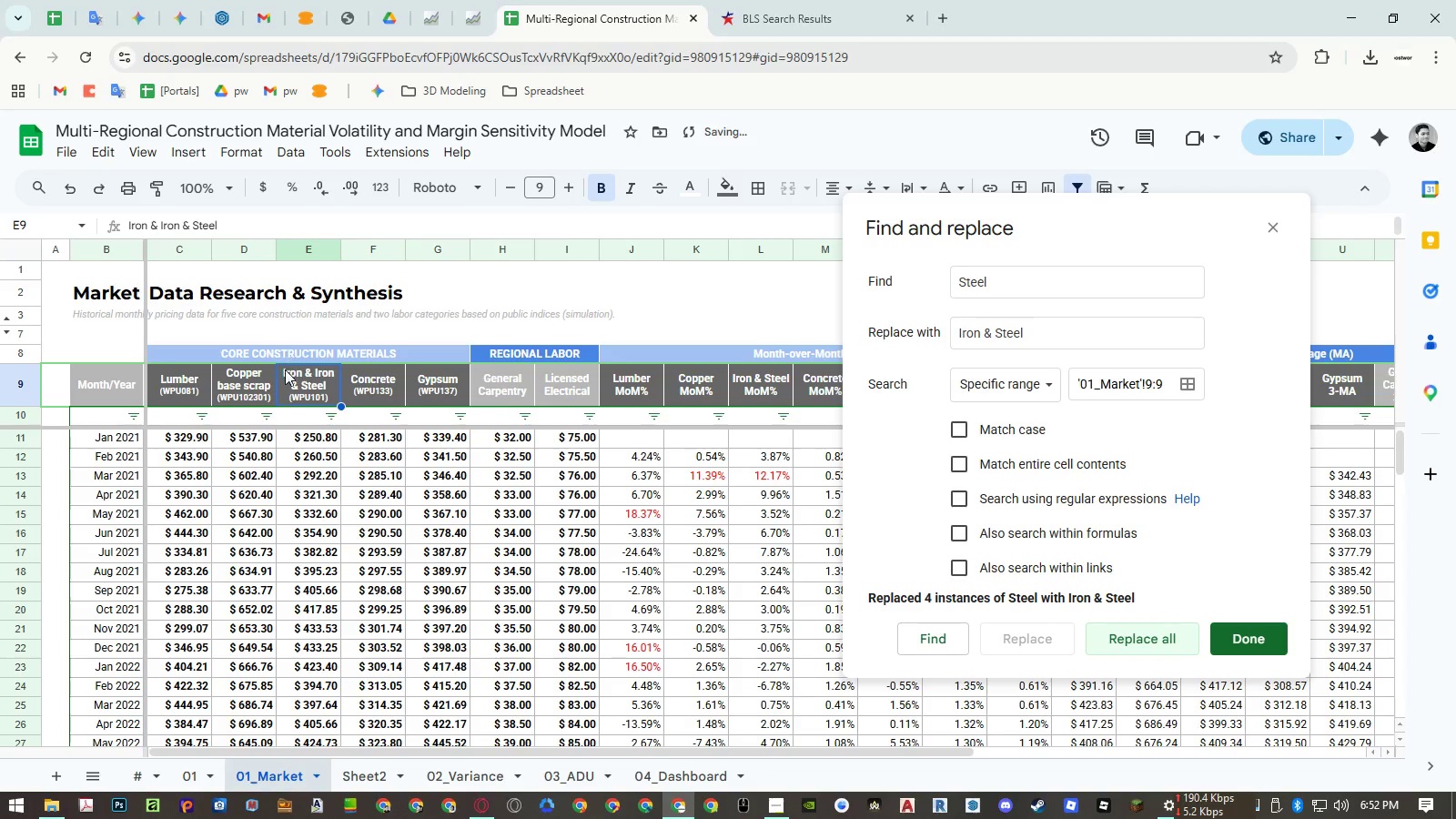 
double_click([287, 386])
 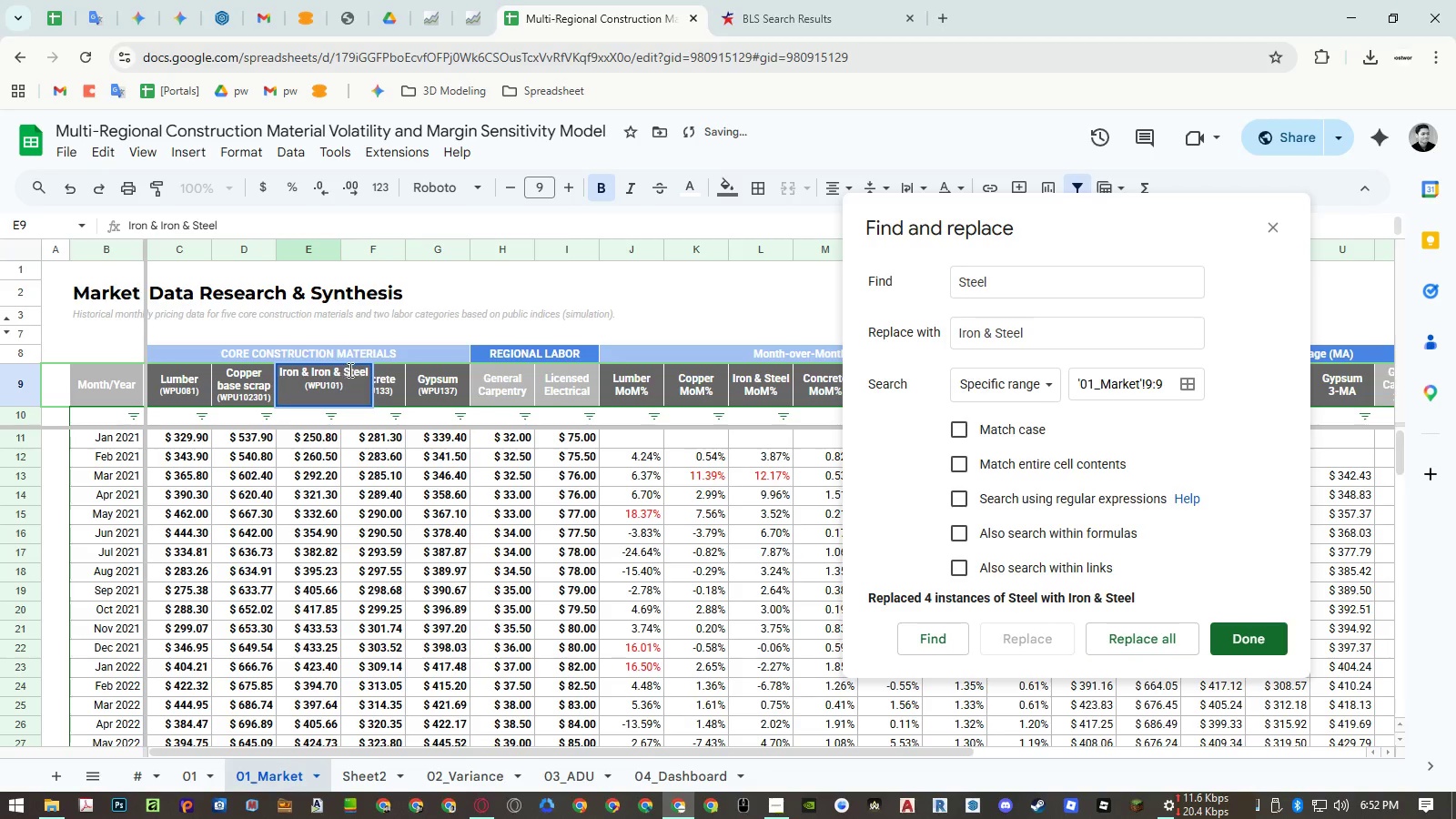 
left_click([353, 369])
 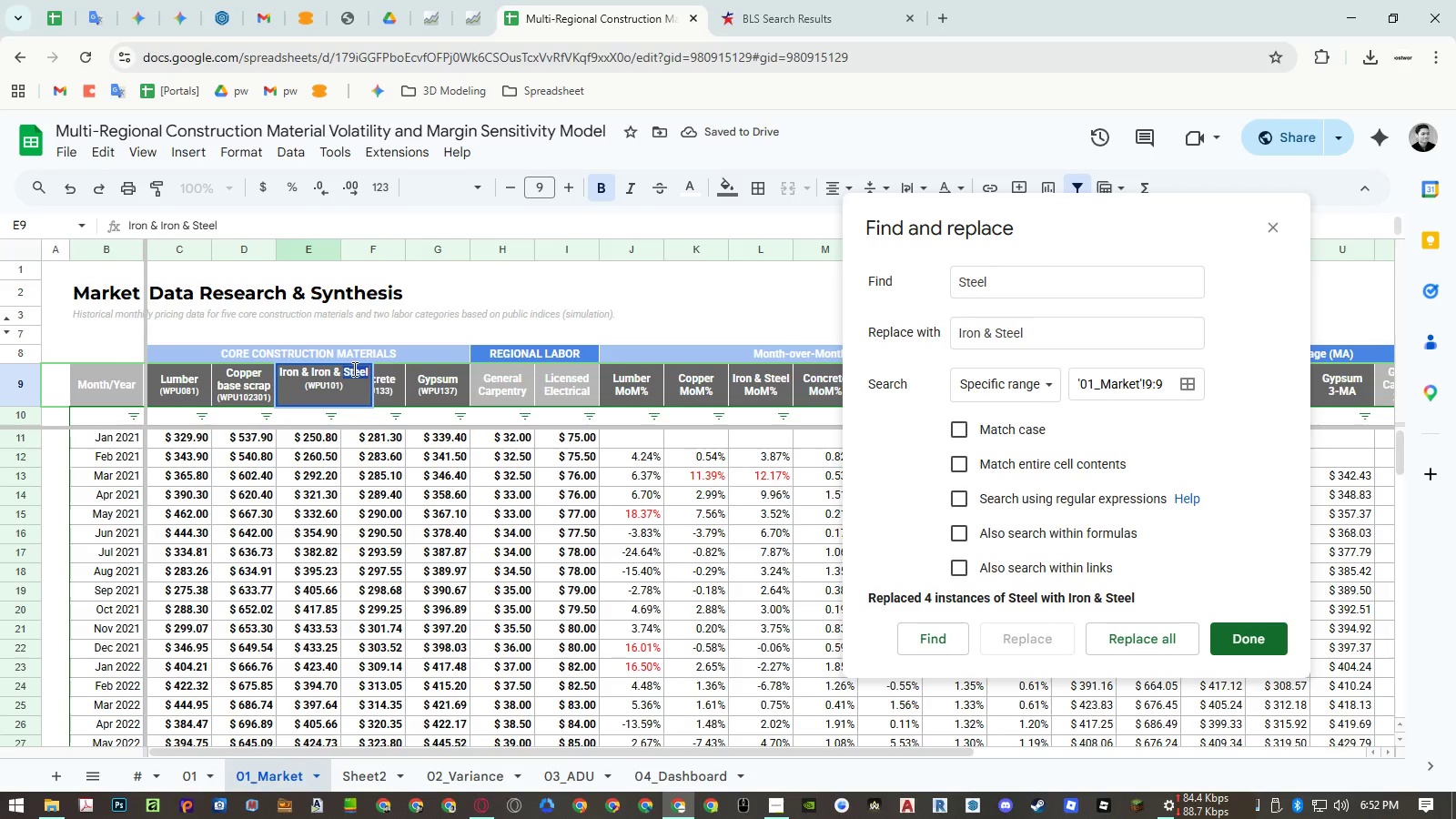 
left_click_drag(start_coordinate=[353, 369], to_coordinate=[247, 361])
 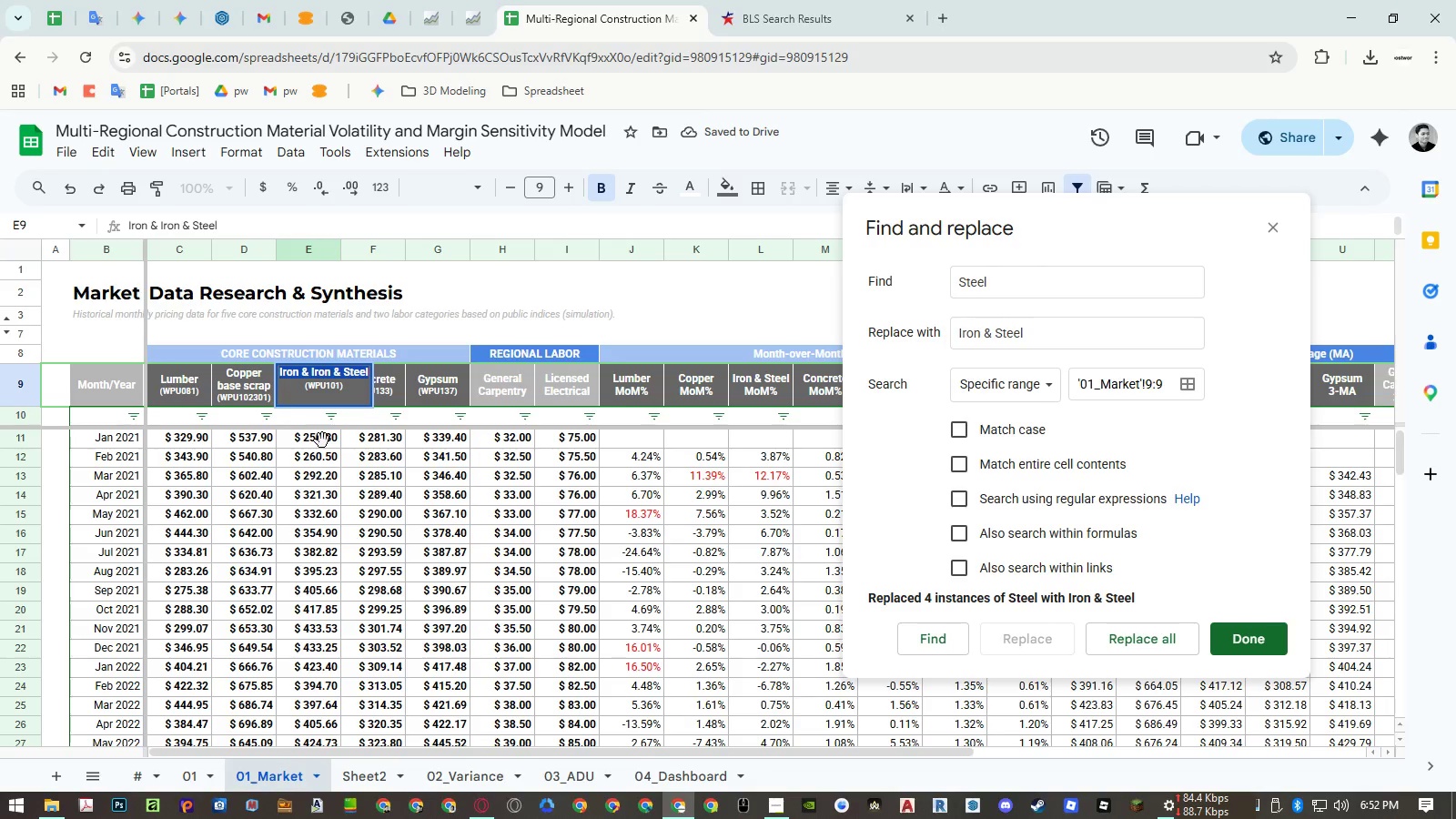 
key(Control+ControlLeft)
 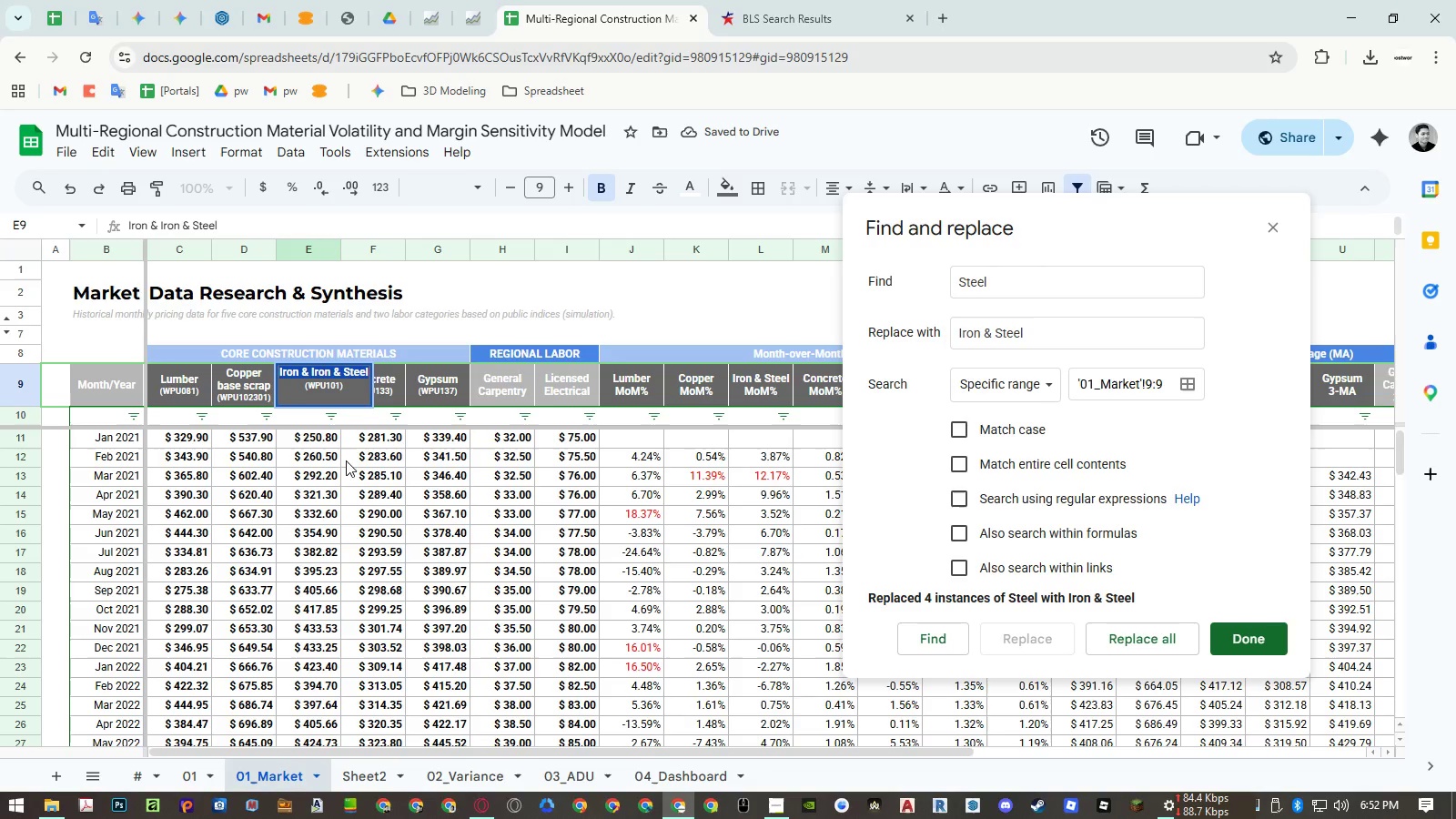 
key(Control+C)
 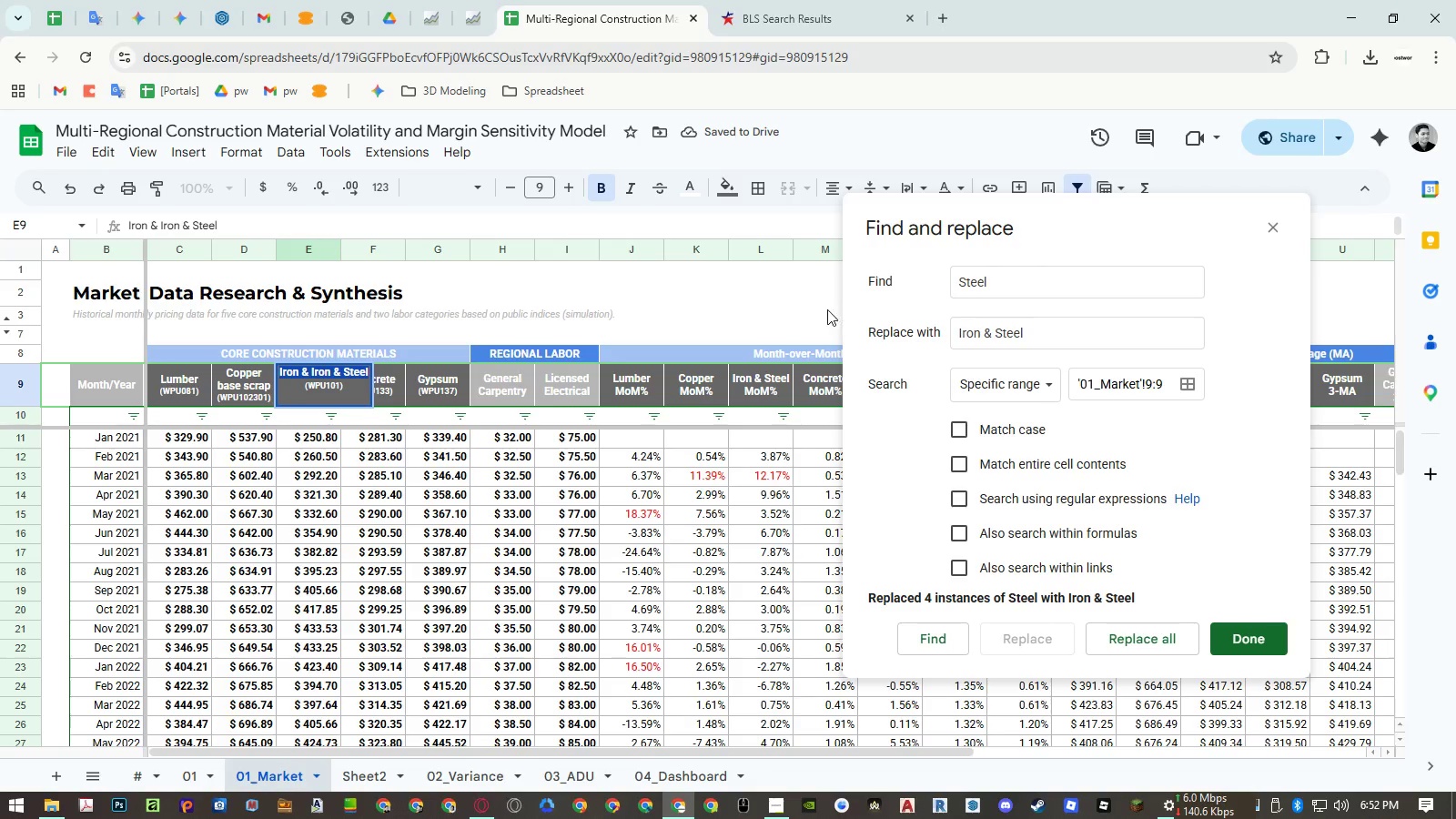 
key(Escape)
 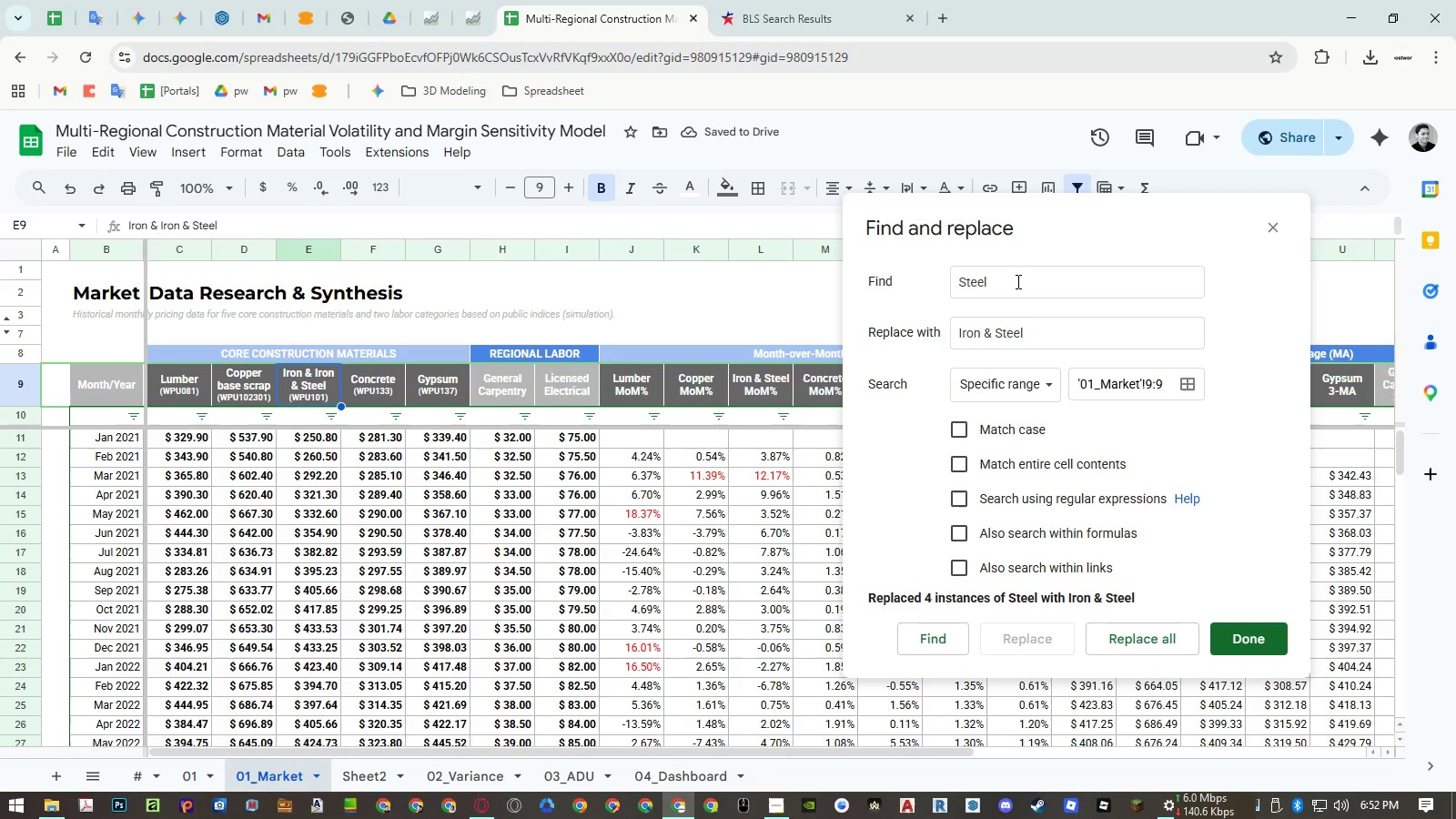 
double_click([1016, 281])
 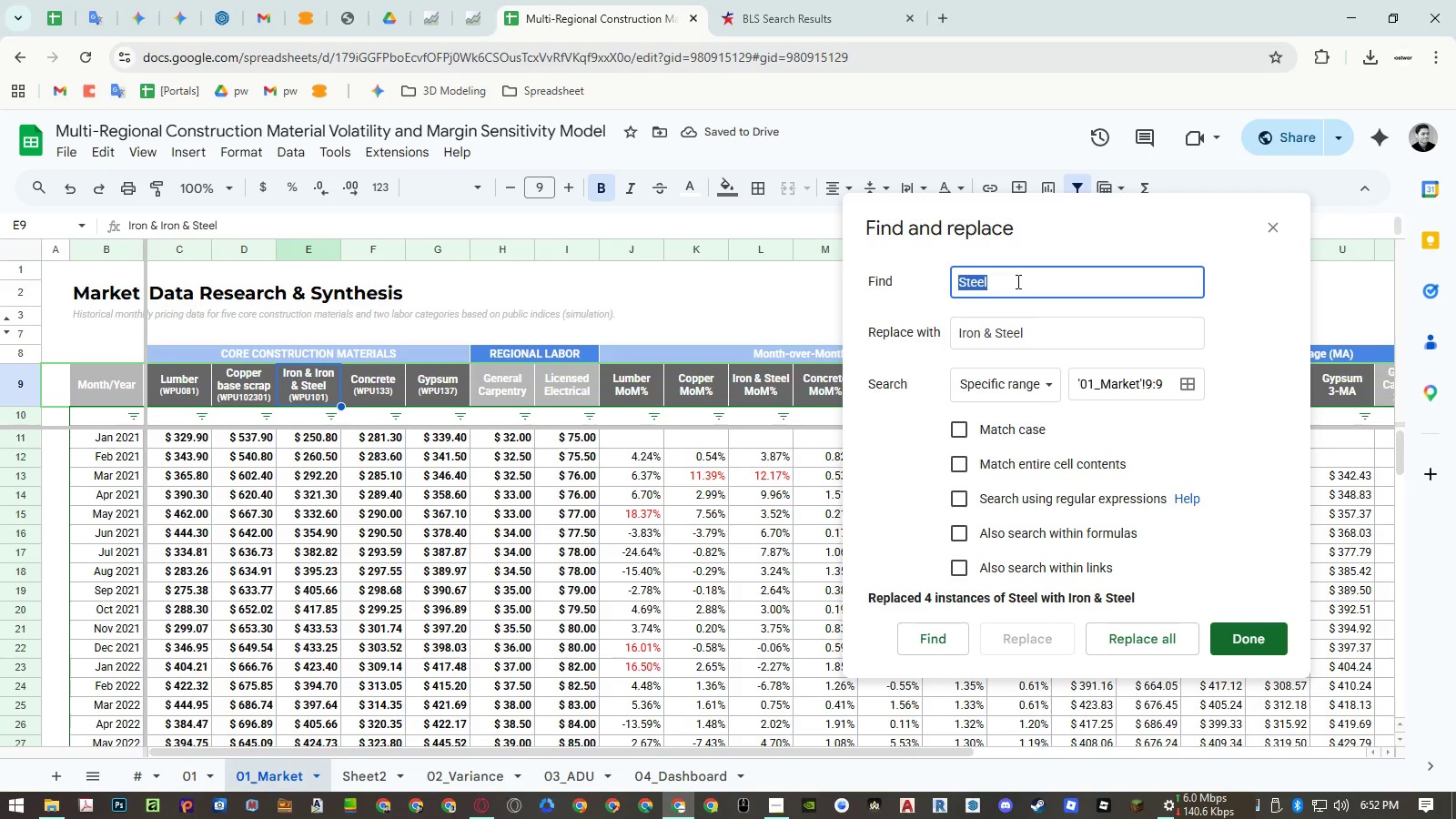 
triple_click([1016, 281])
 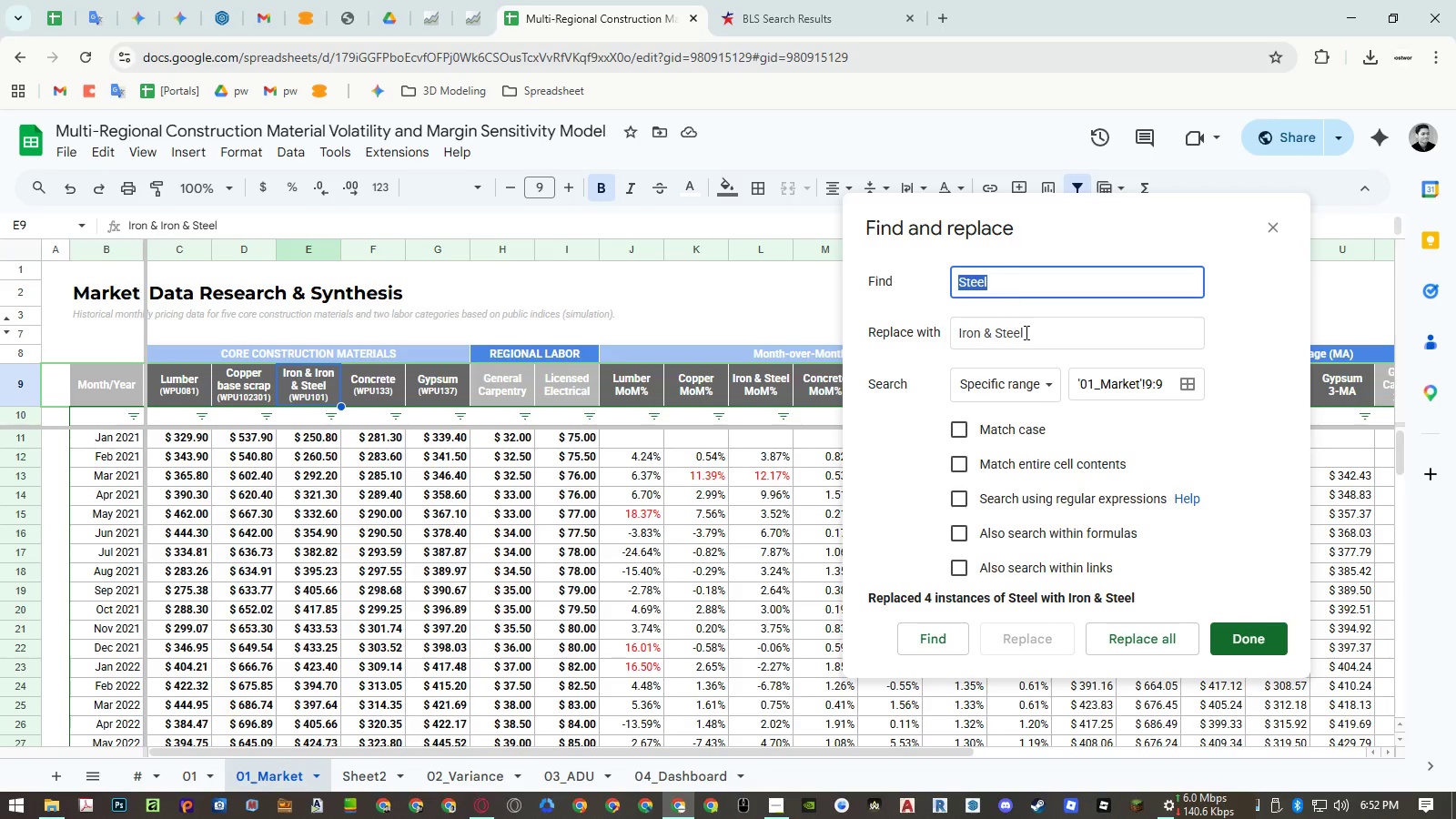 
key(Control+ControlLeft)
 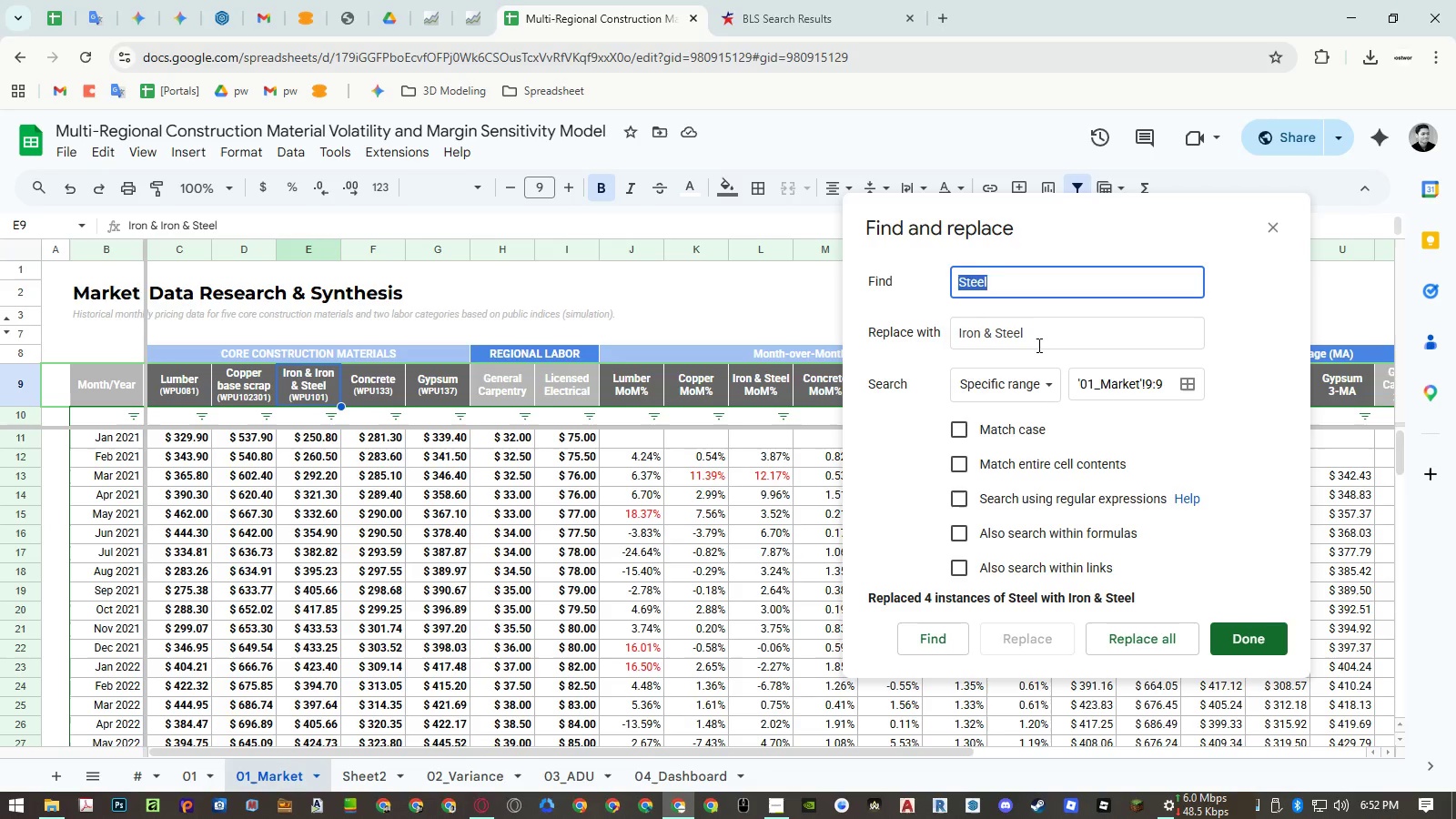 
key(Control+Shift+ShiftLeft)
 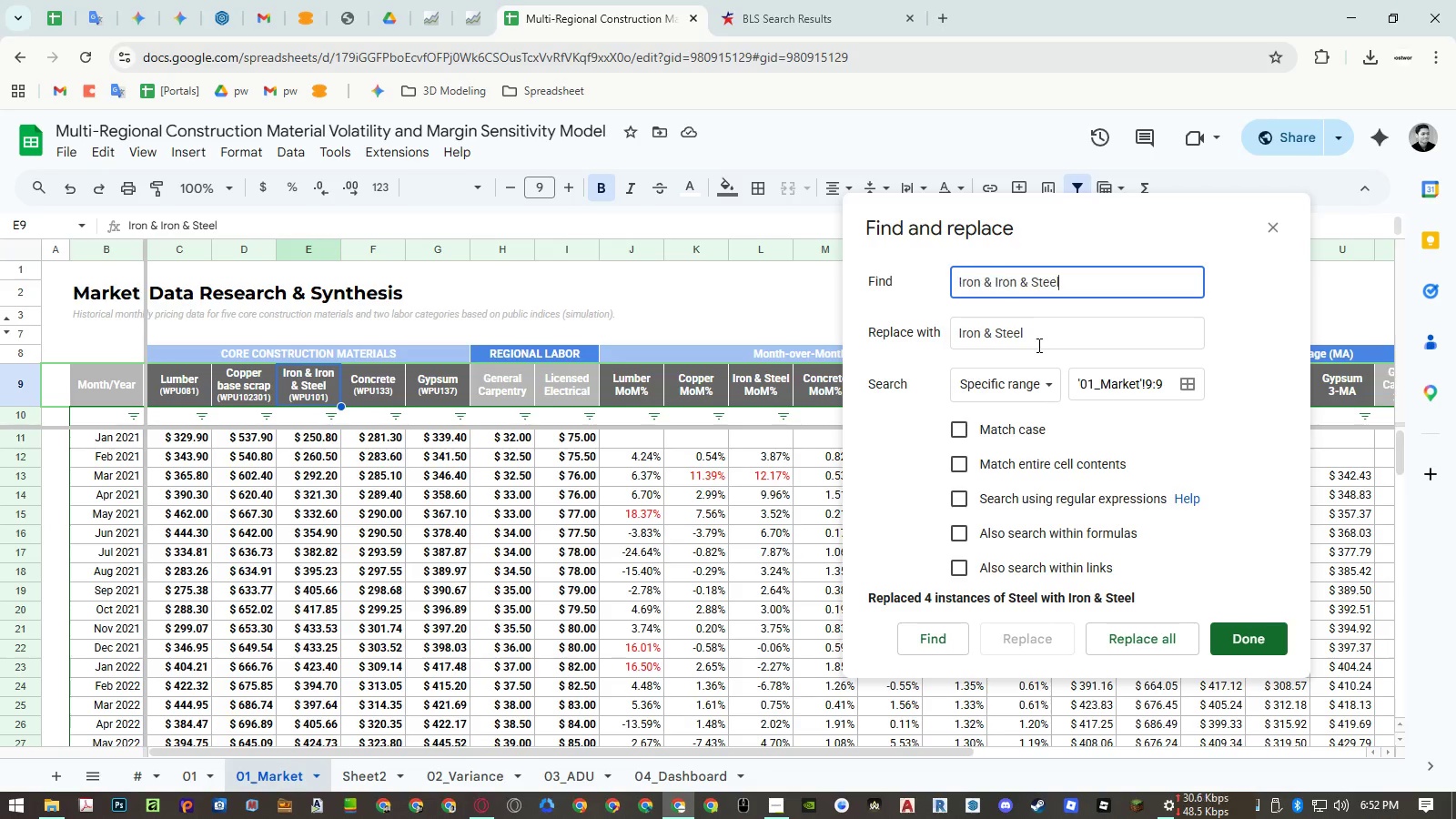 
key(Control+Shift+V)
 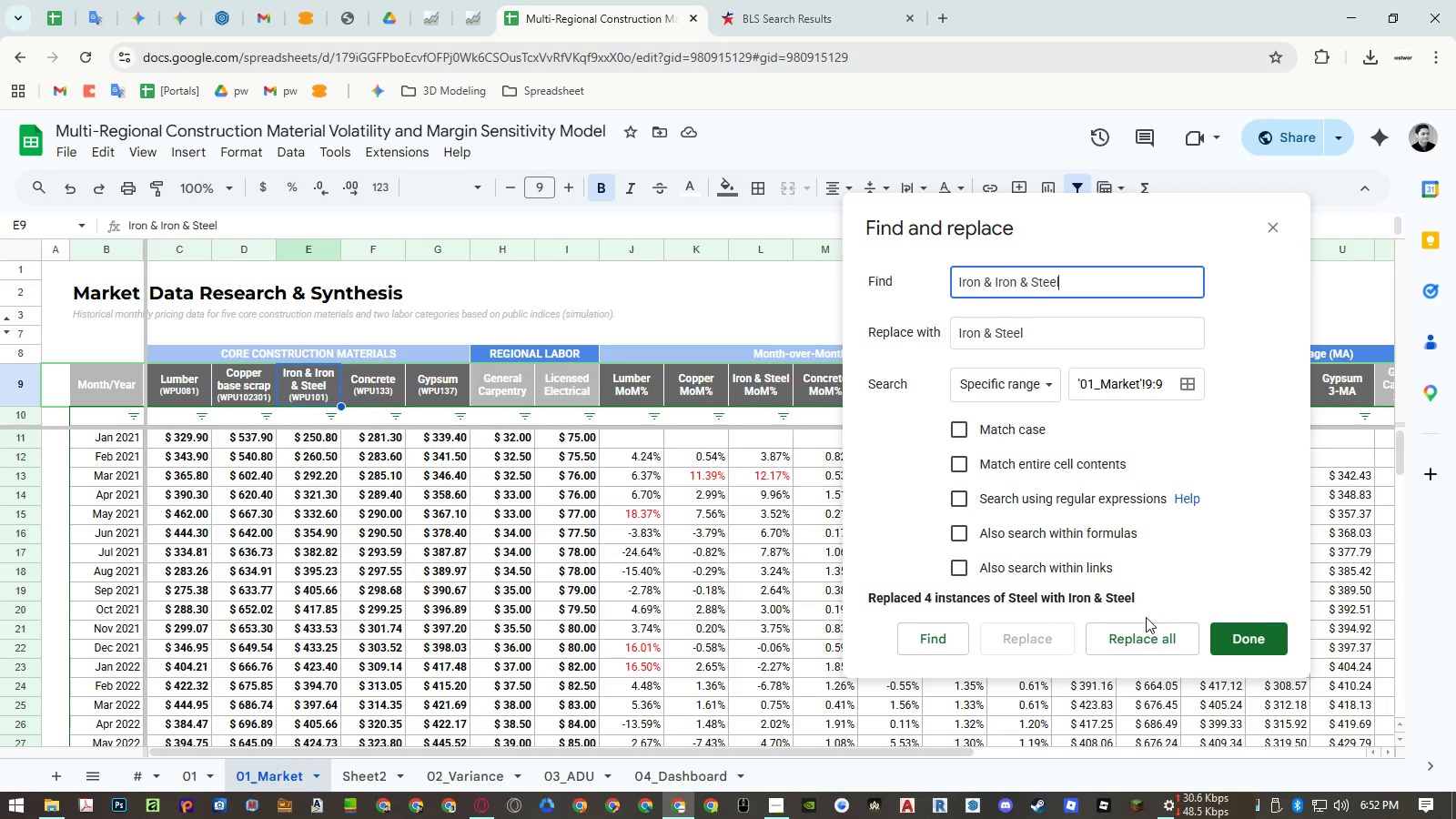 
left_click([1146, 639])
 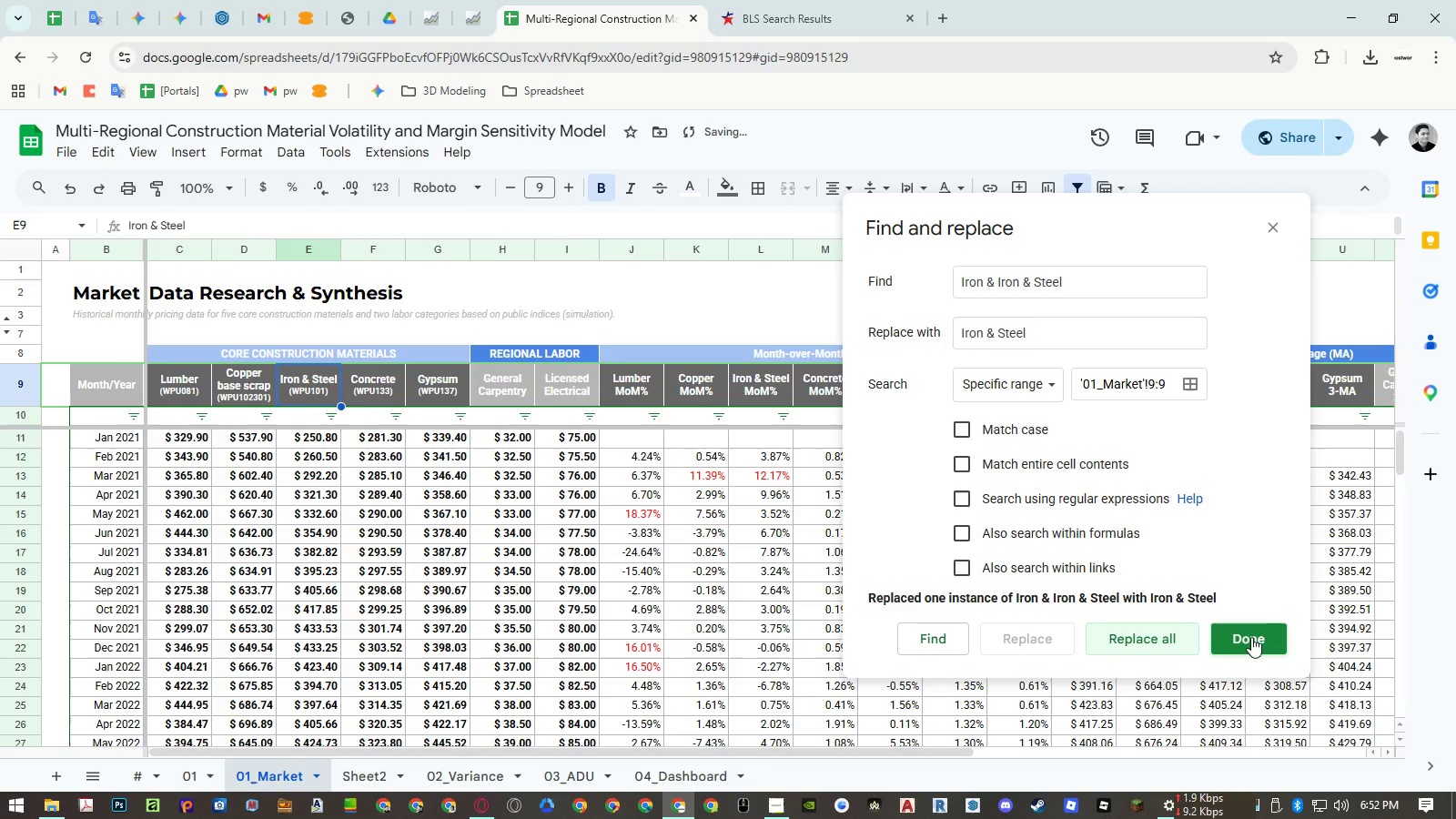 
left_click([1251, 637])
 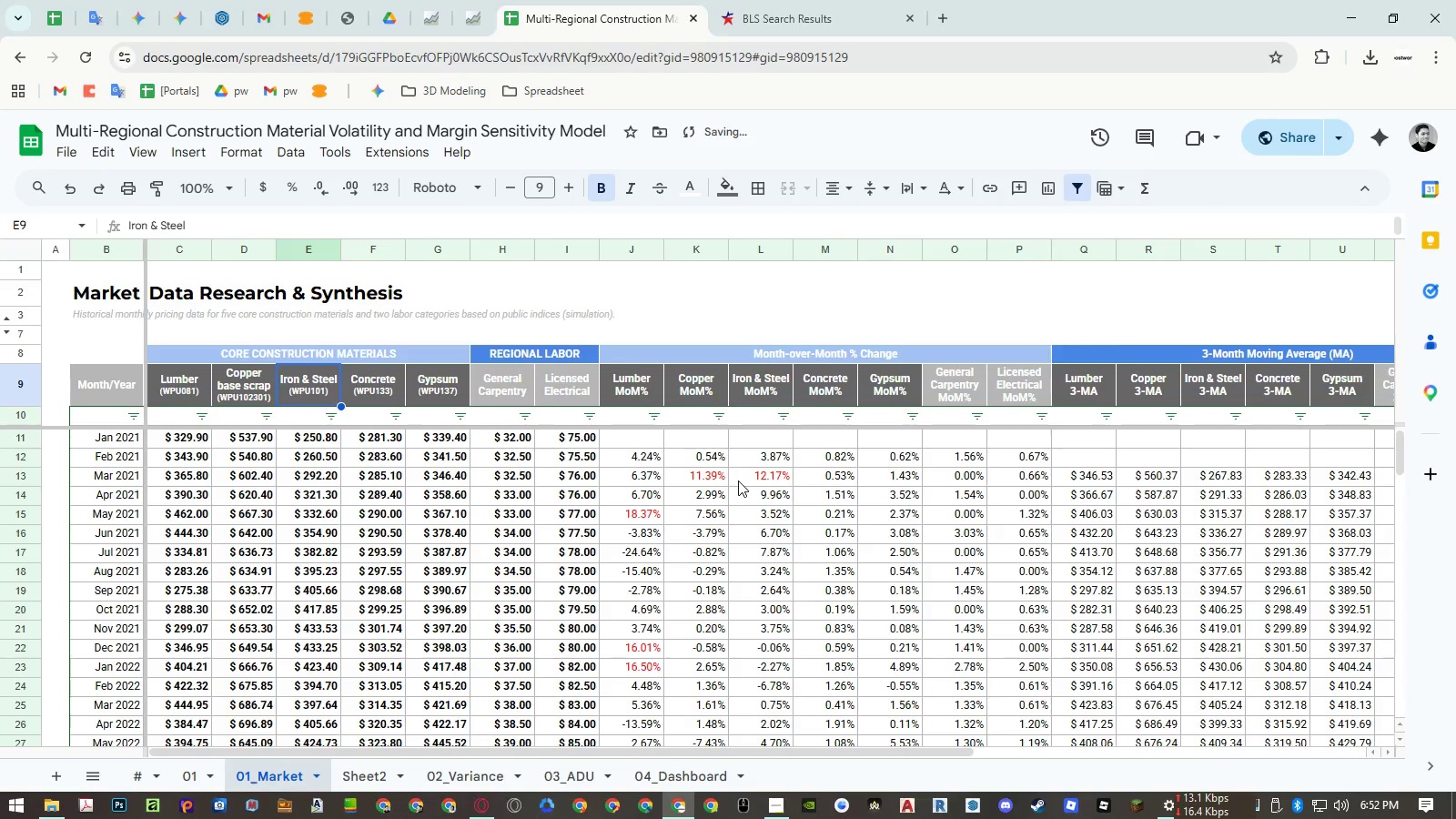 
left_click([738, 480])
 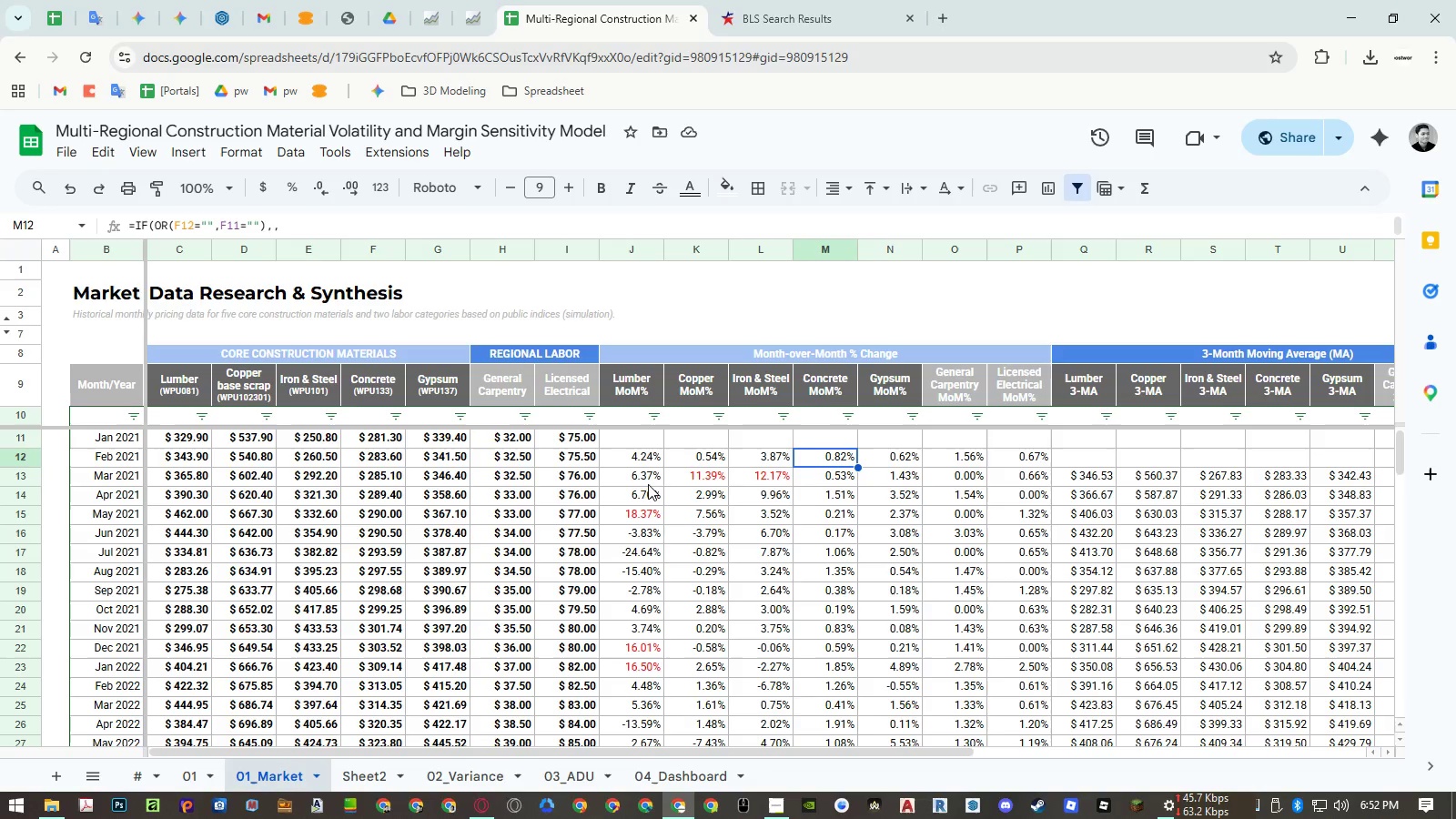 
wait(26.11)
 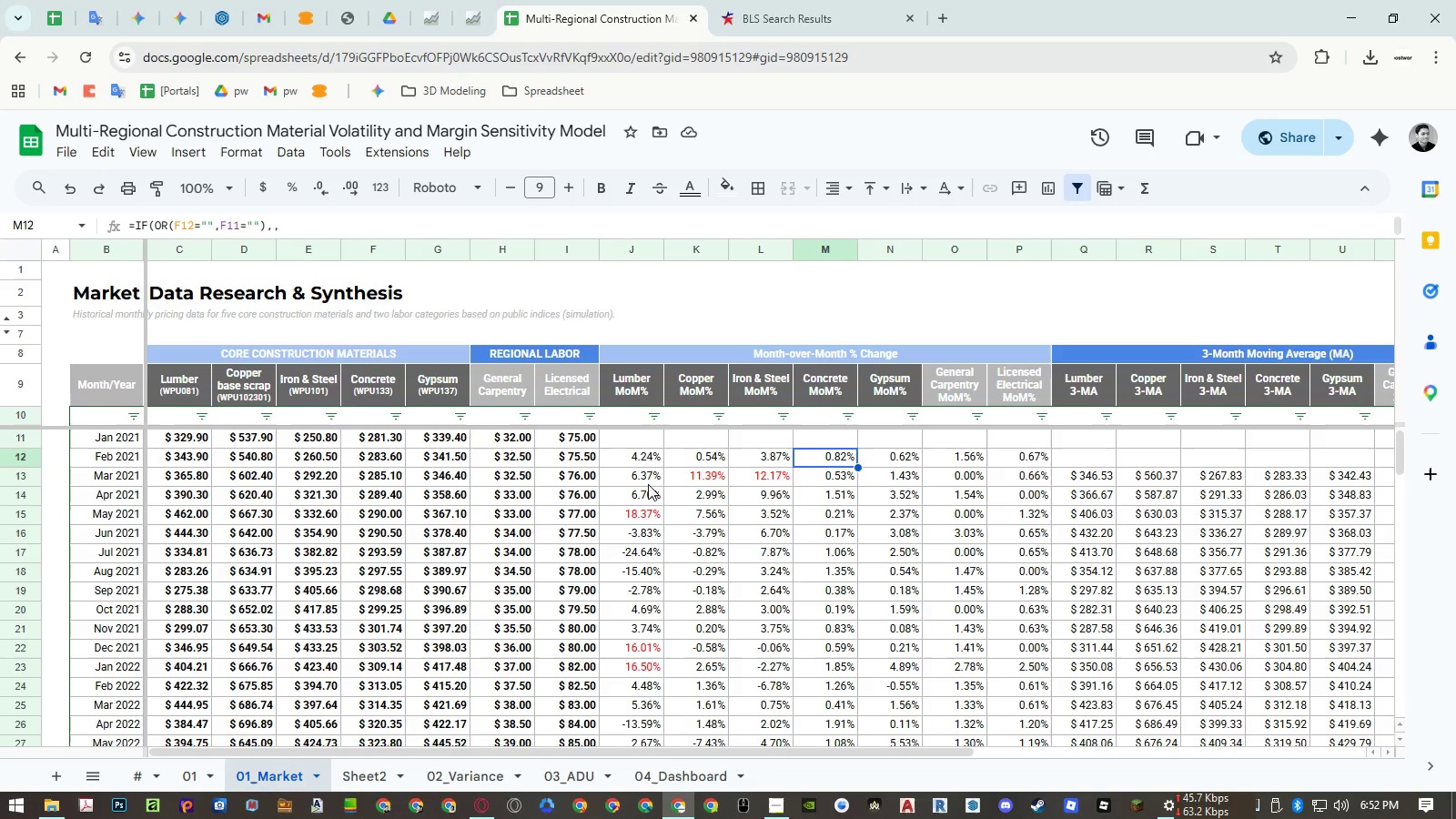 
hold_key(key=ShiftLeft, duration=1.44)
scroll: coordinate [778, 567], scroll_direction: down, amount: 4.0
 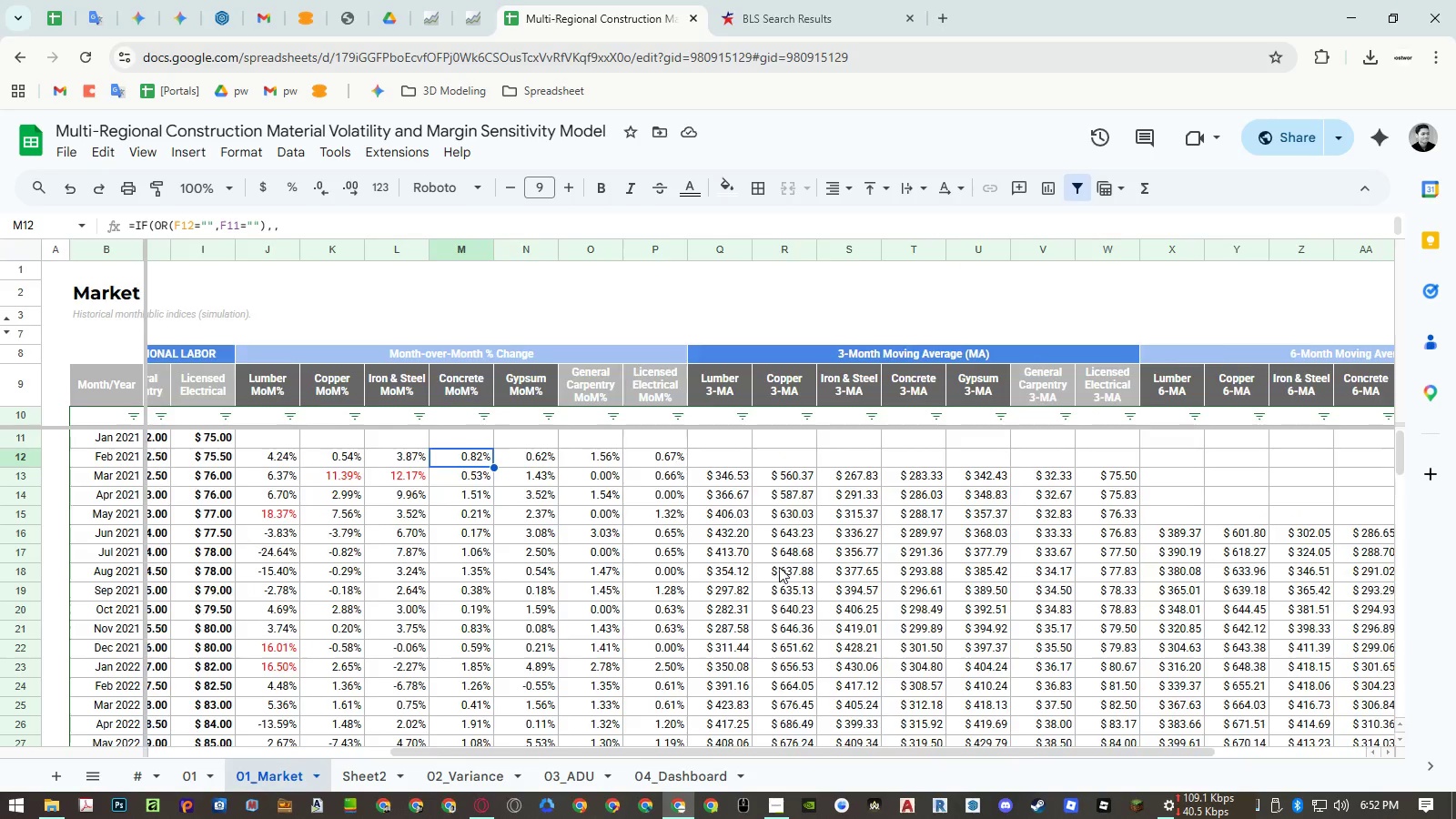 
scroll: coordinate [781, 567], scroll_direction: up, amount: 10.0
 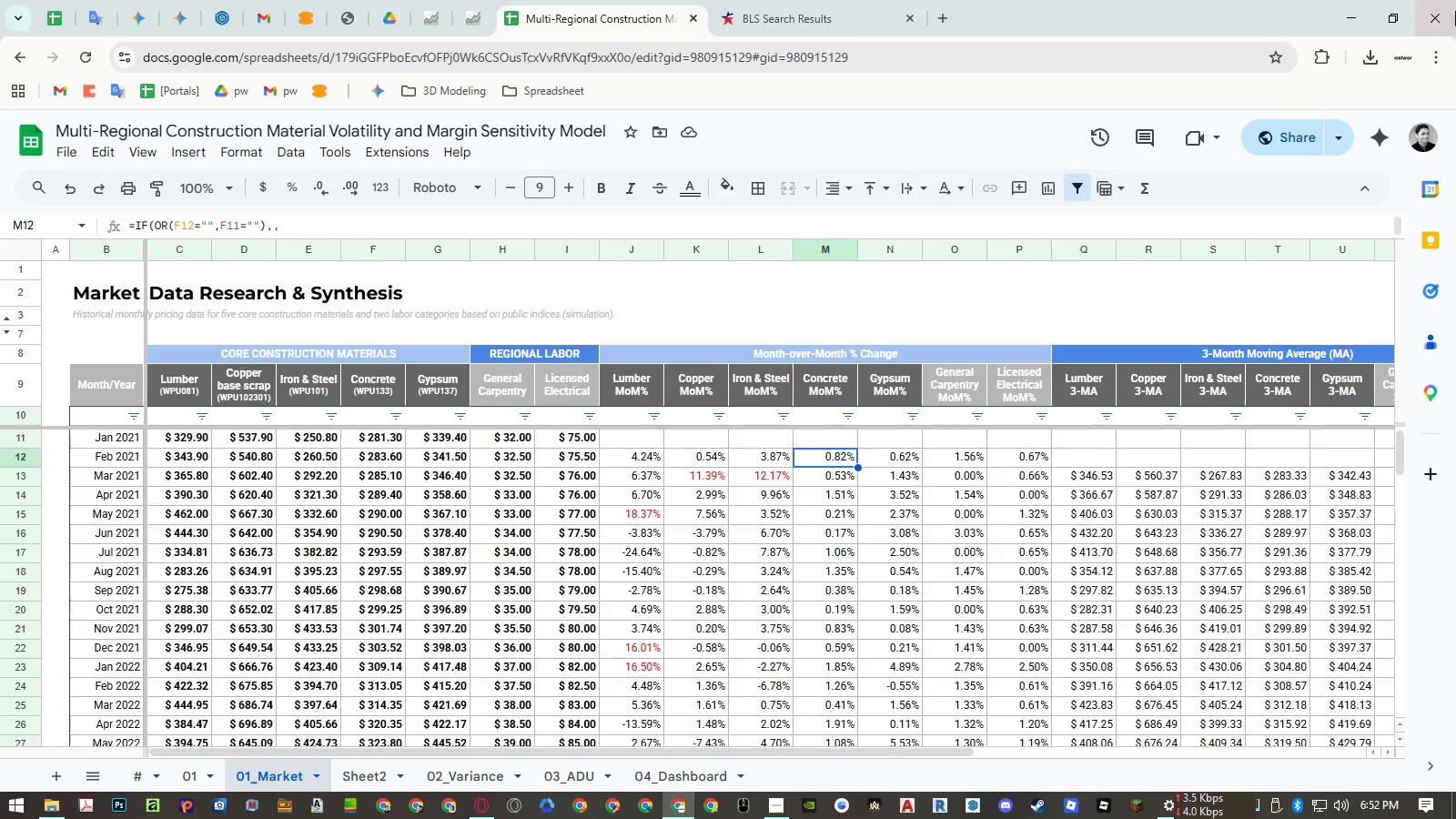 
wait(25.41)
 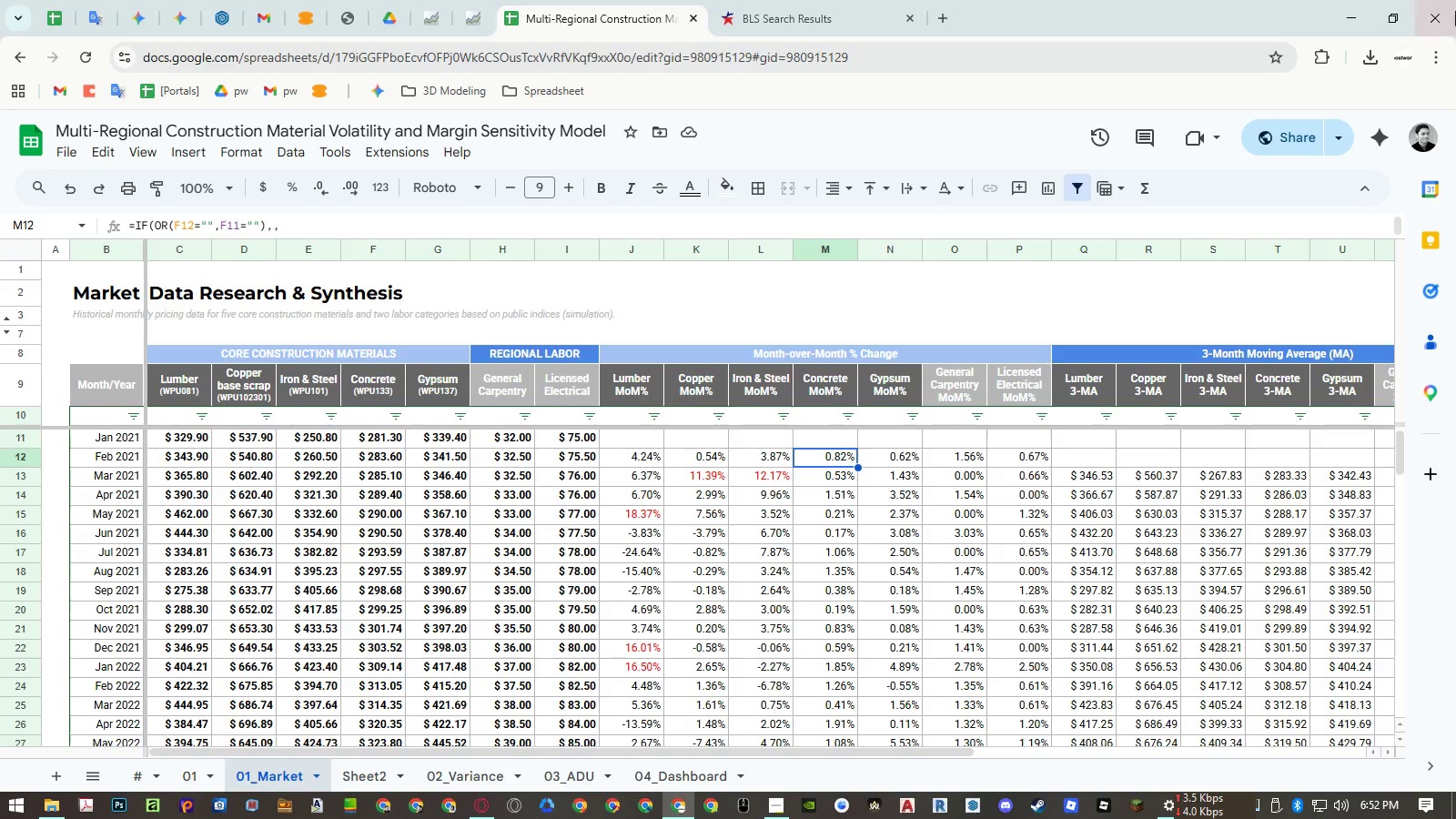 
hold_key(key=ShiftLeft, duration=0.78)
 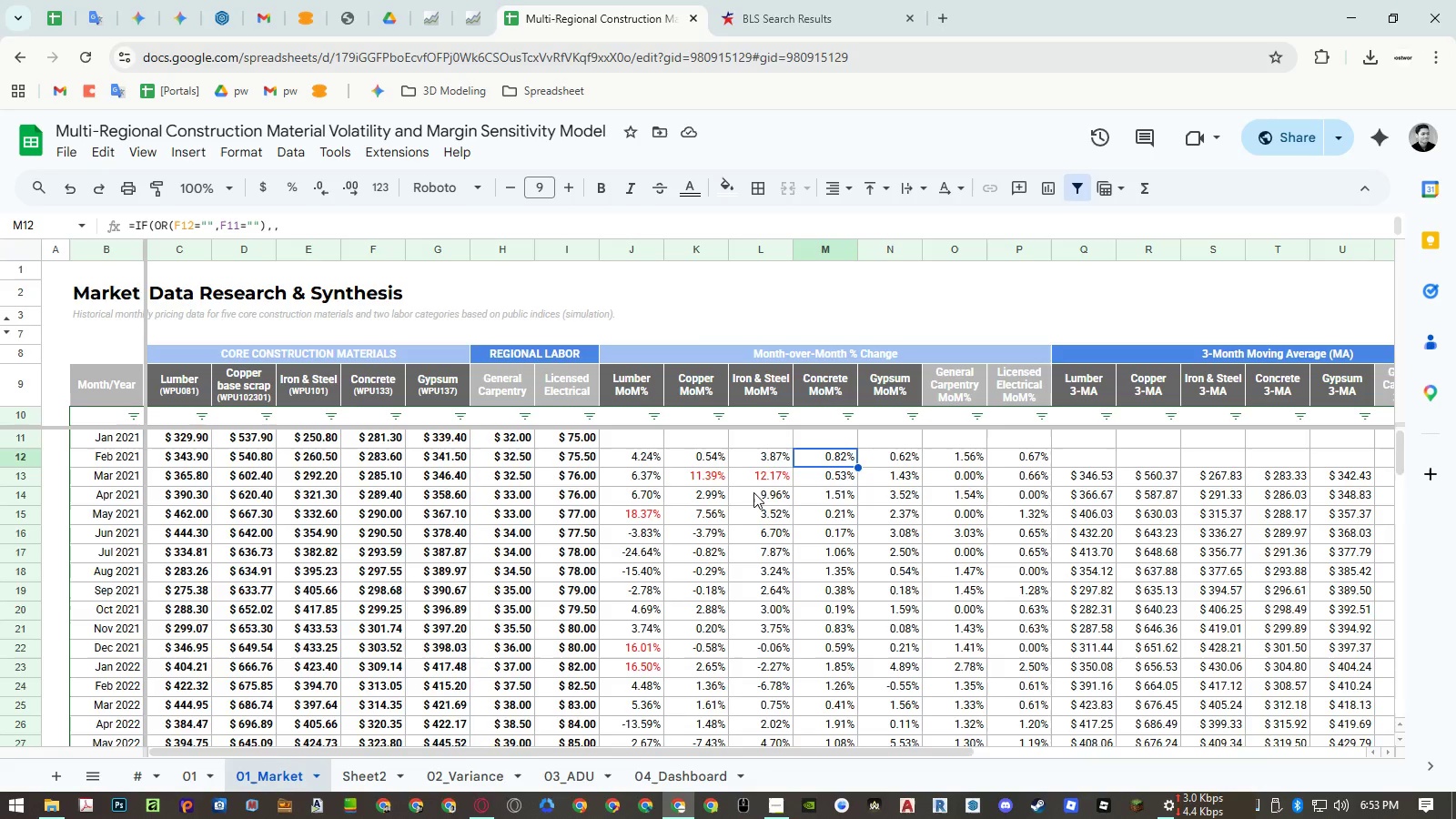 
hold_key(key=ShiftLeft, duration=26.73)
 